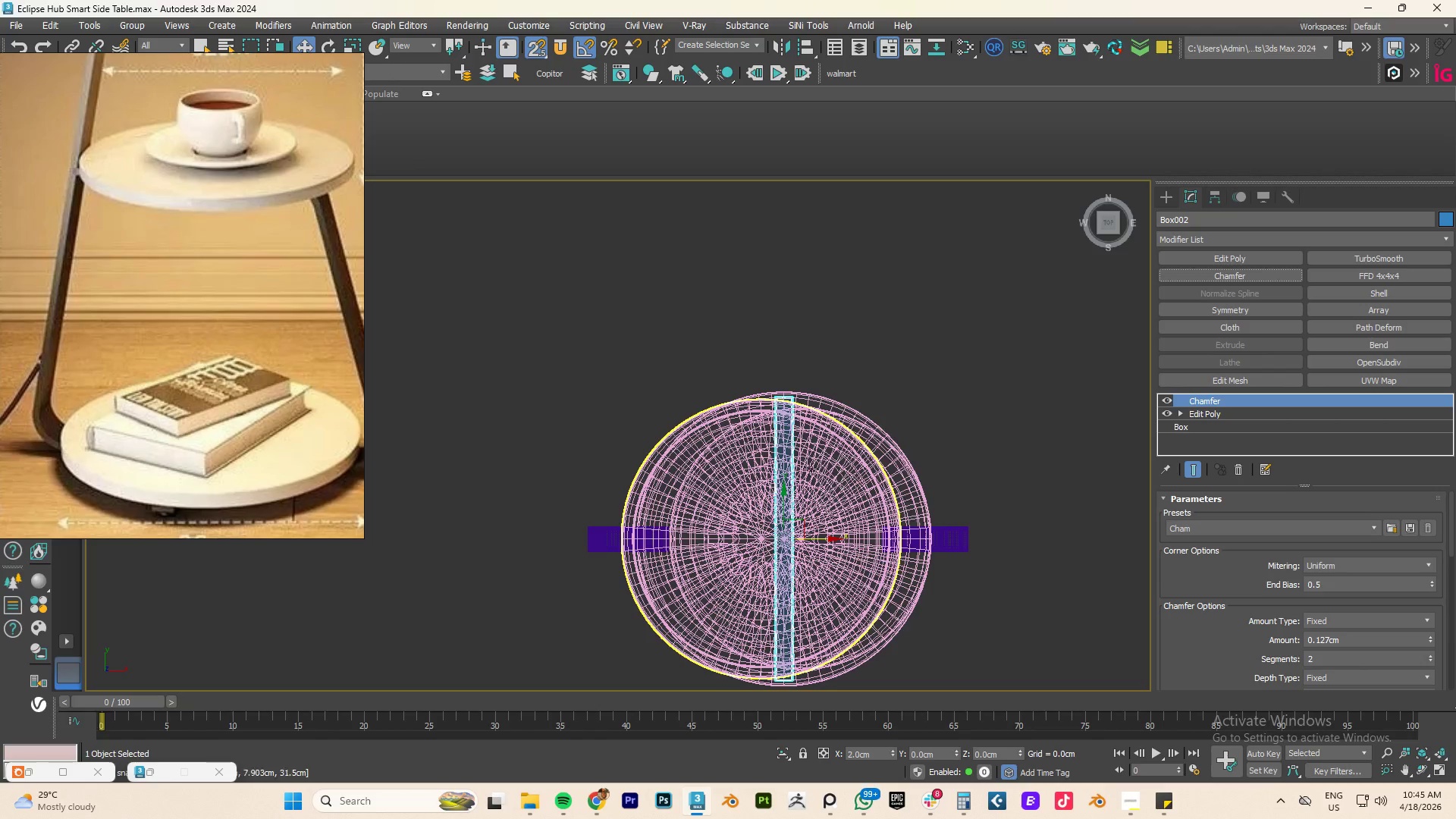 
scroll: coordinate [791, 444], scroll_direction: up, amount: 4.0
 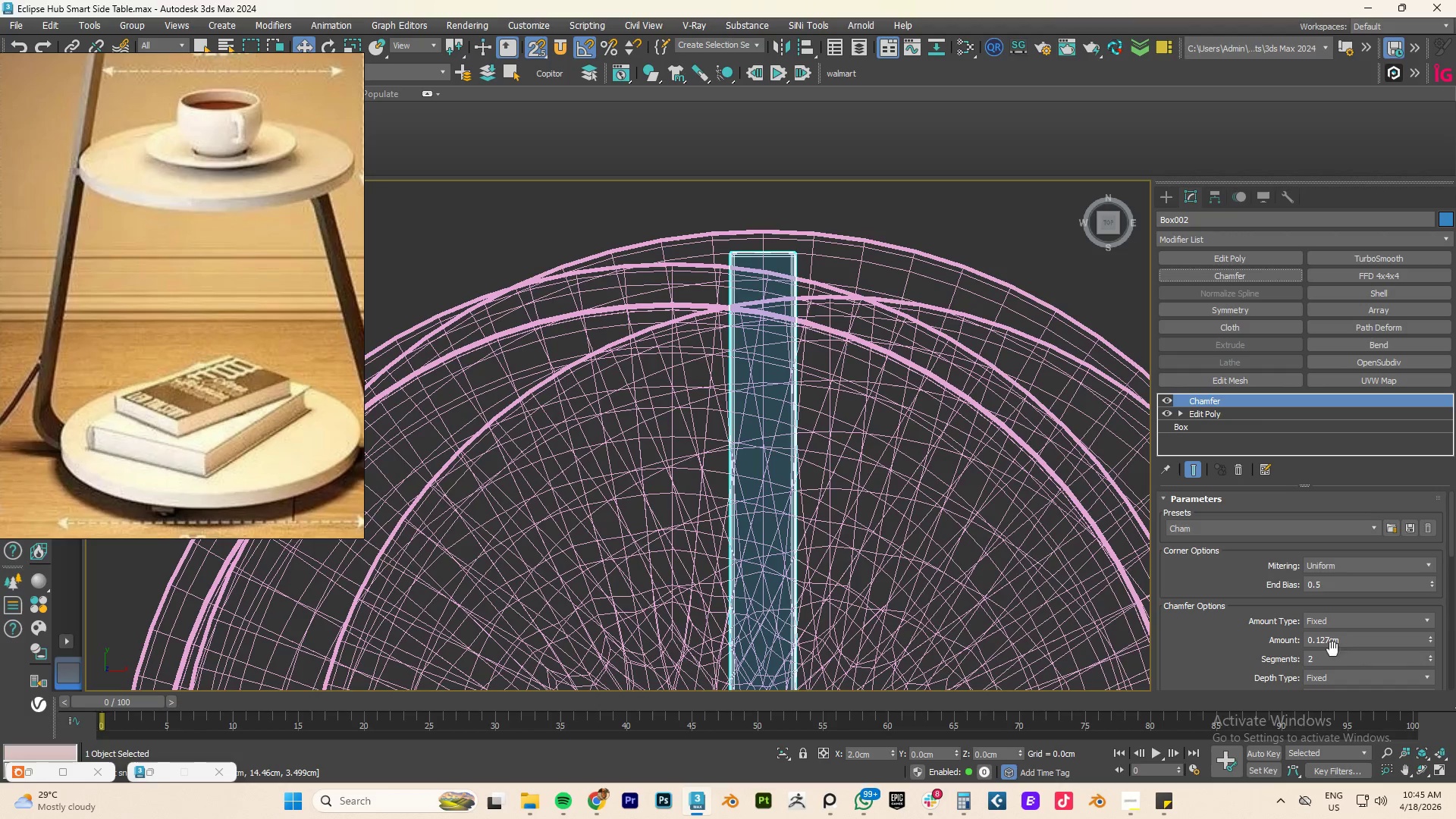 
left_click_drag(start_coordinate=[1318, 639], to_coordinate=[1455, 641])
 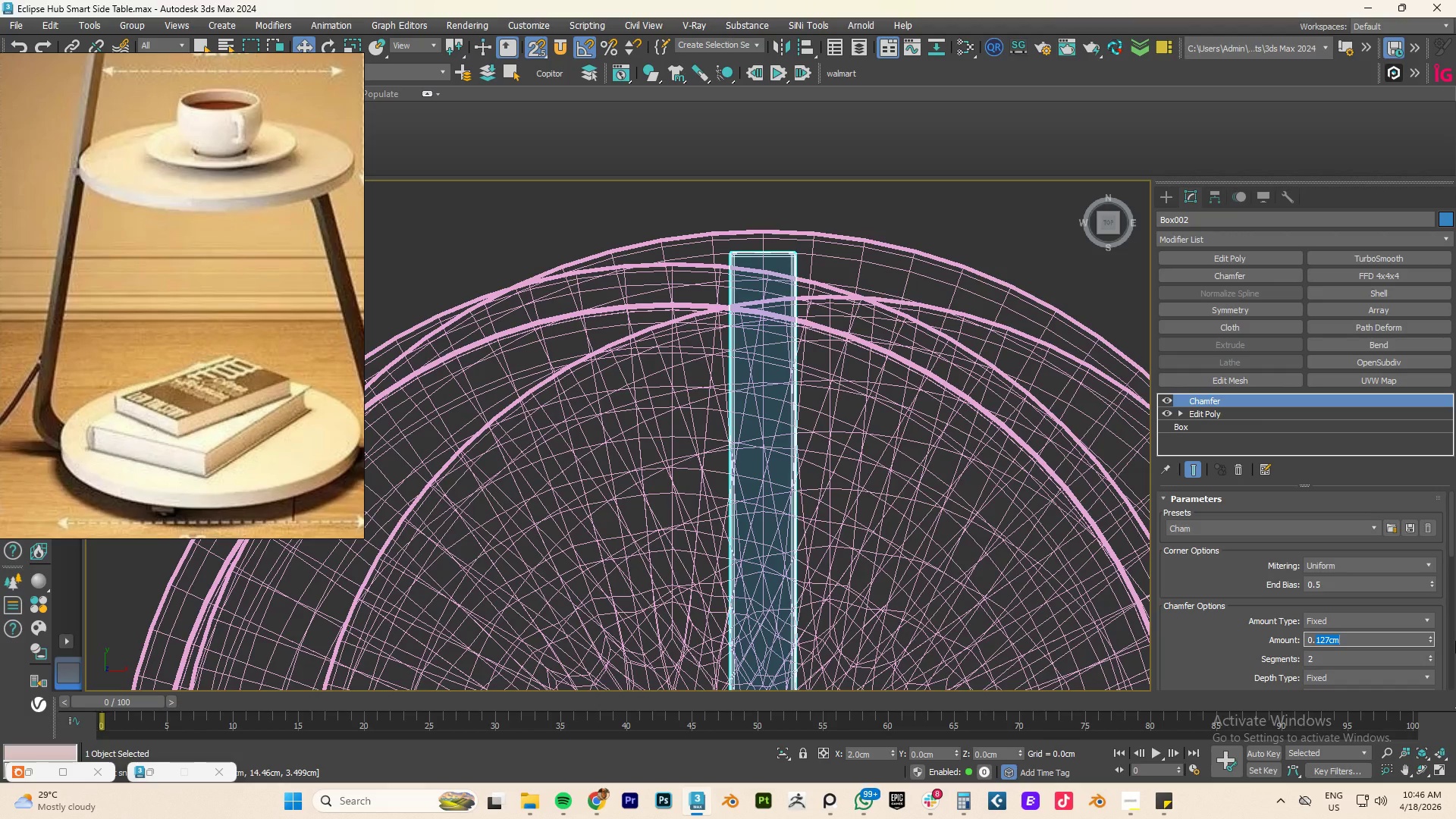 
key(Numpad0)
 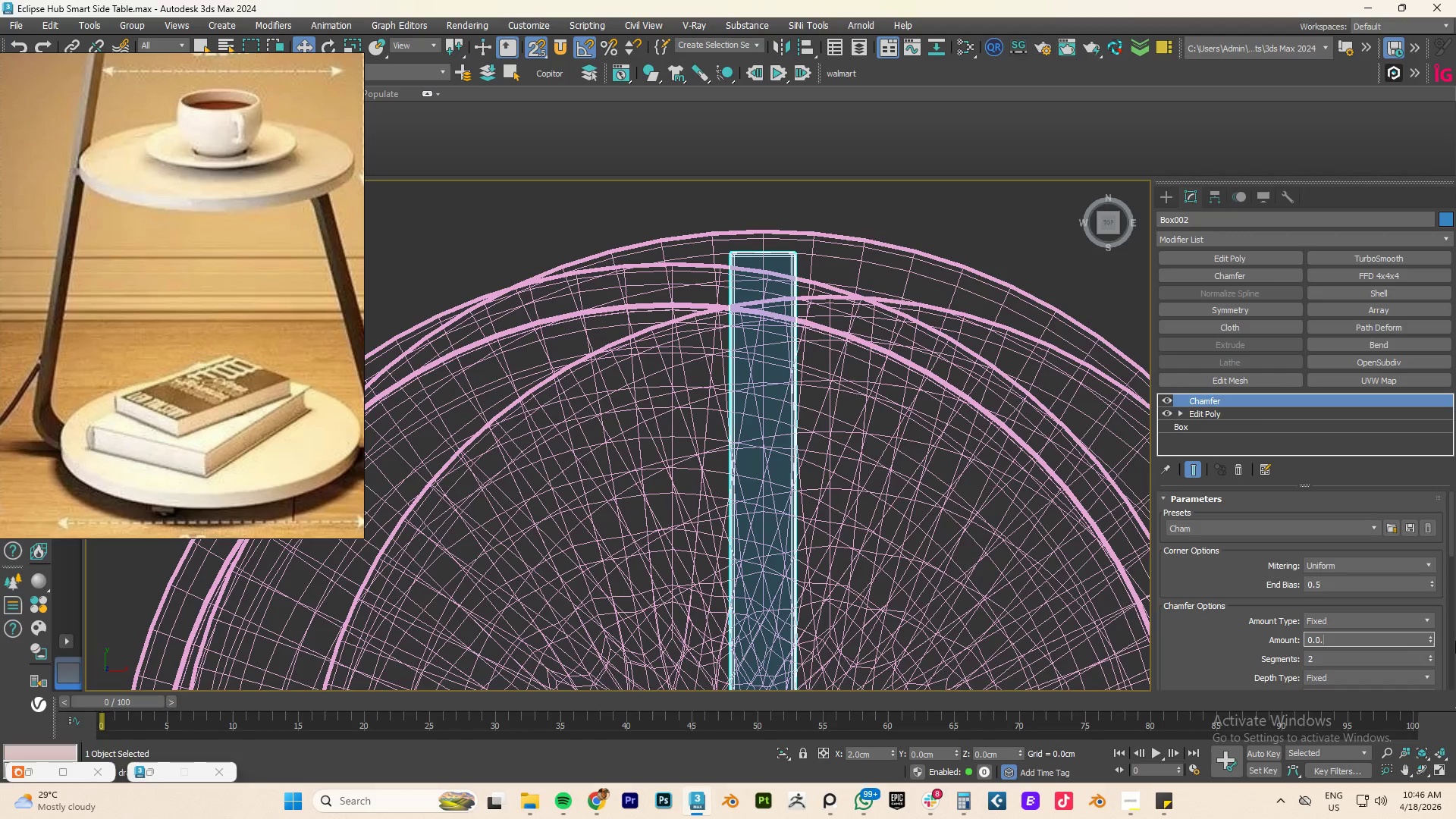 
key(NumpadDecimal)
 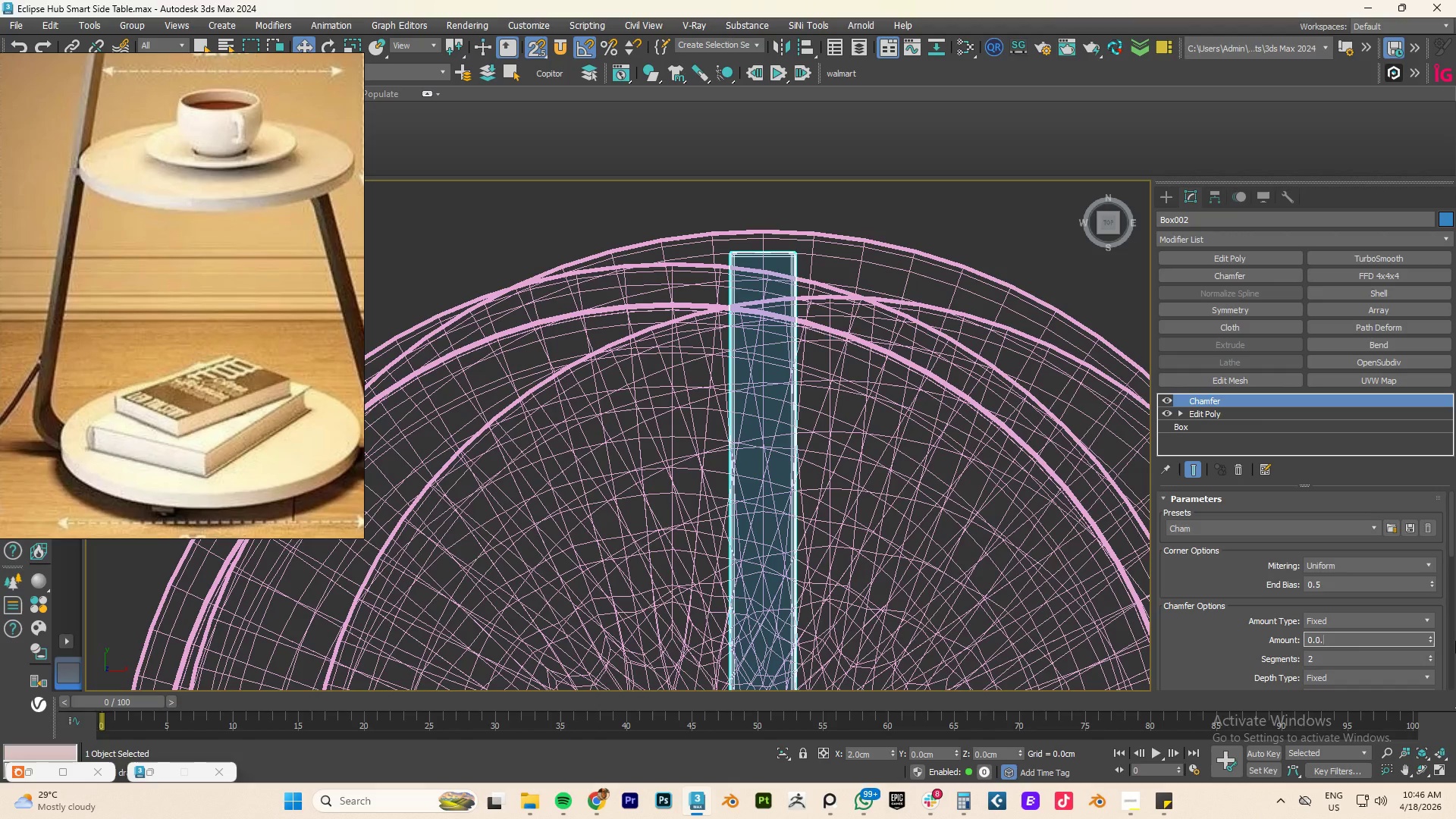 
key(Backspace)
 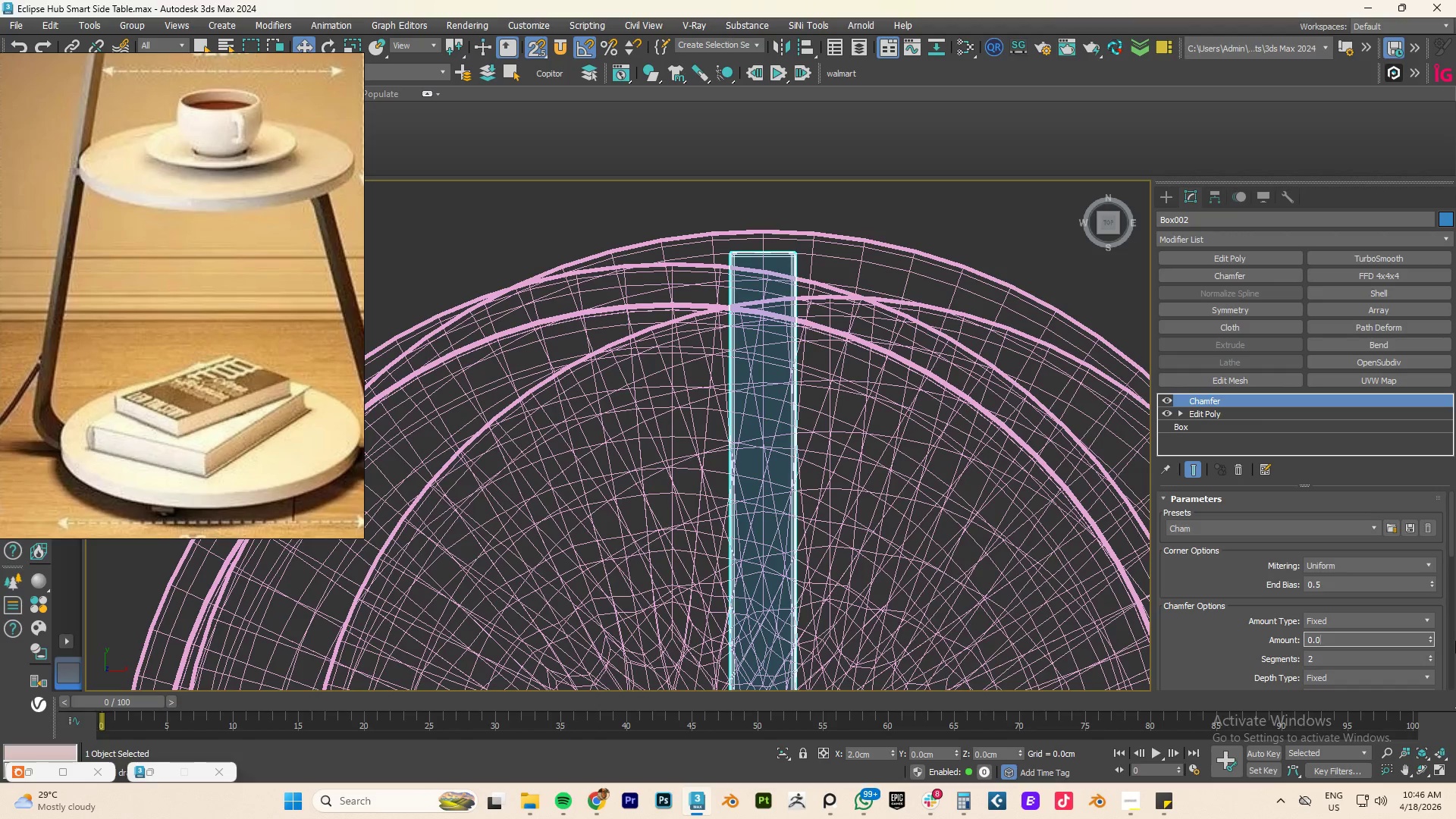 
key(Backspace)
 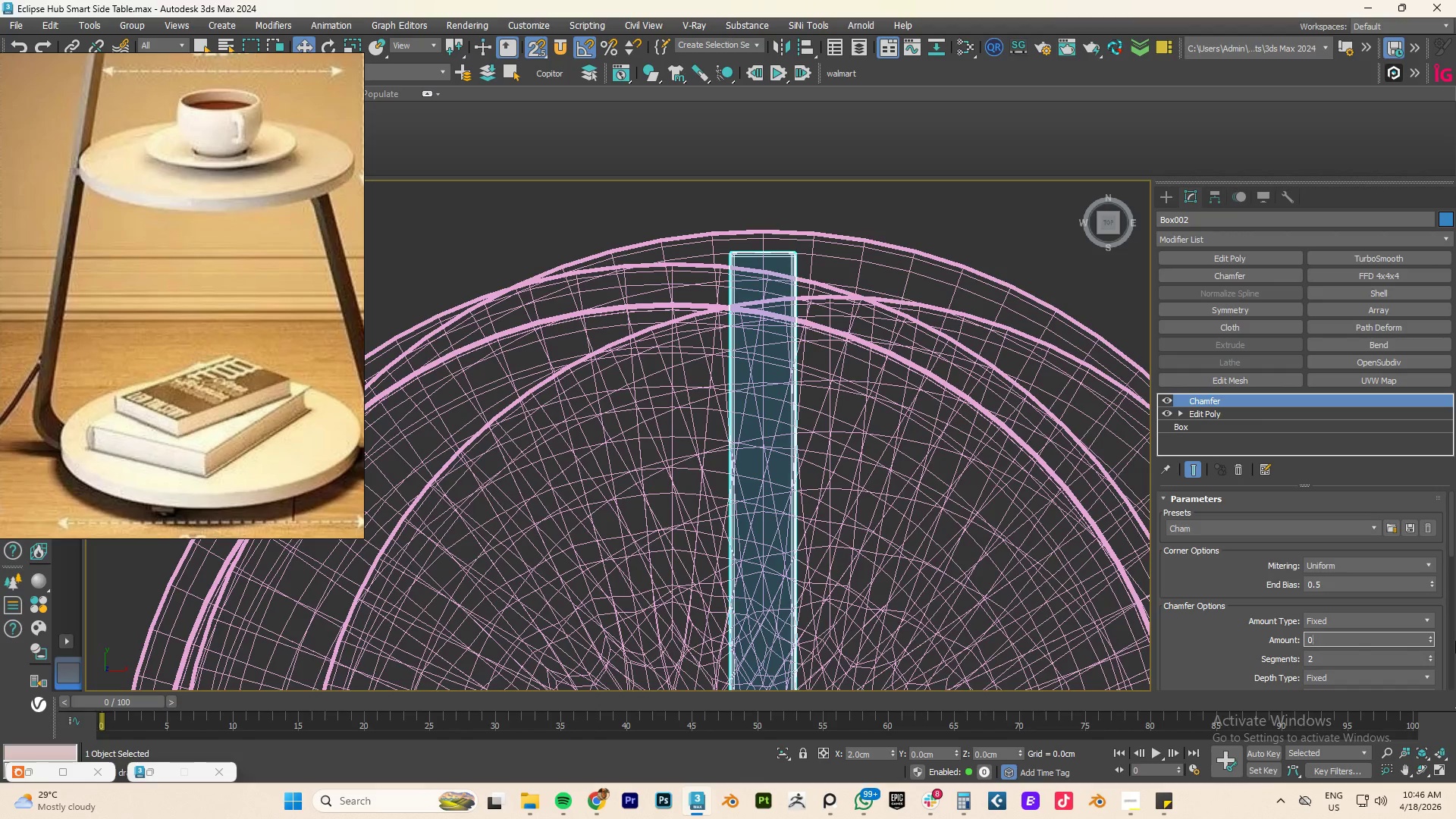 
key(Backspace)
 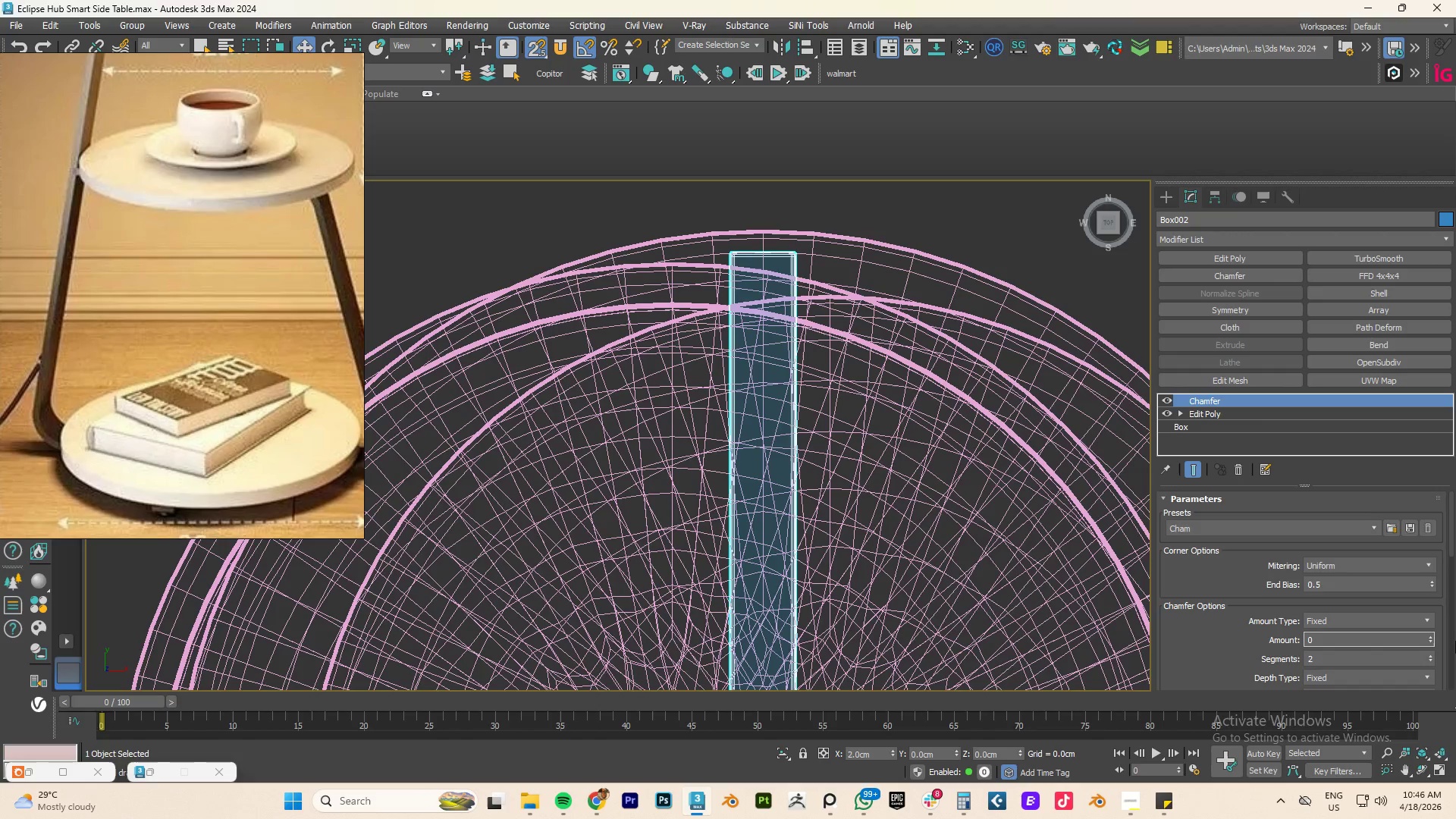 
key(NumpadDecimal)
 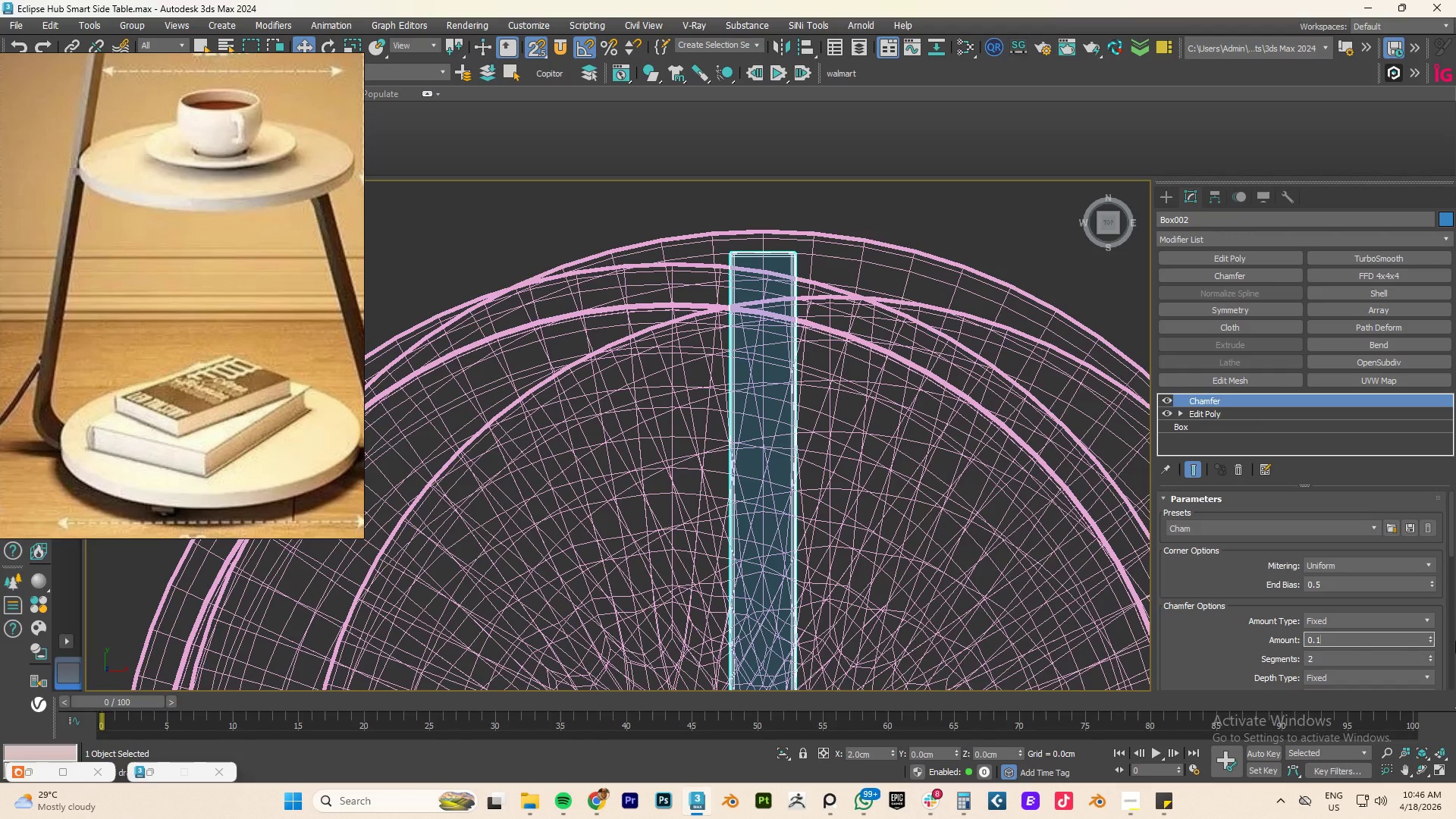 
key(Numpad1)
 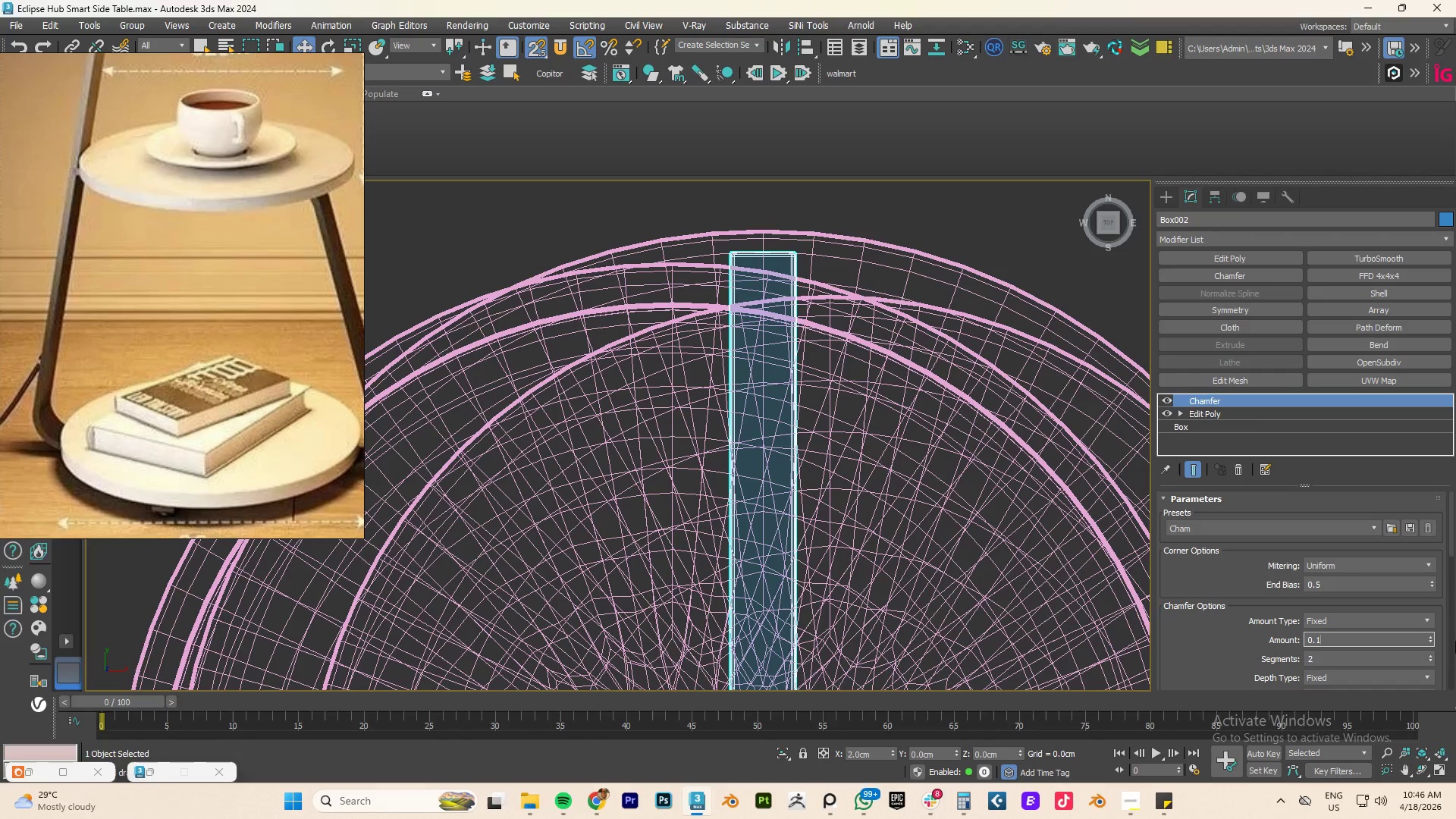 
key(Numpad5)
 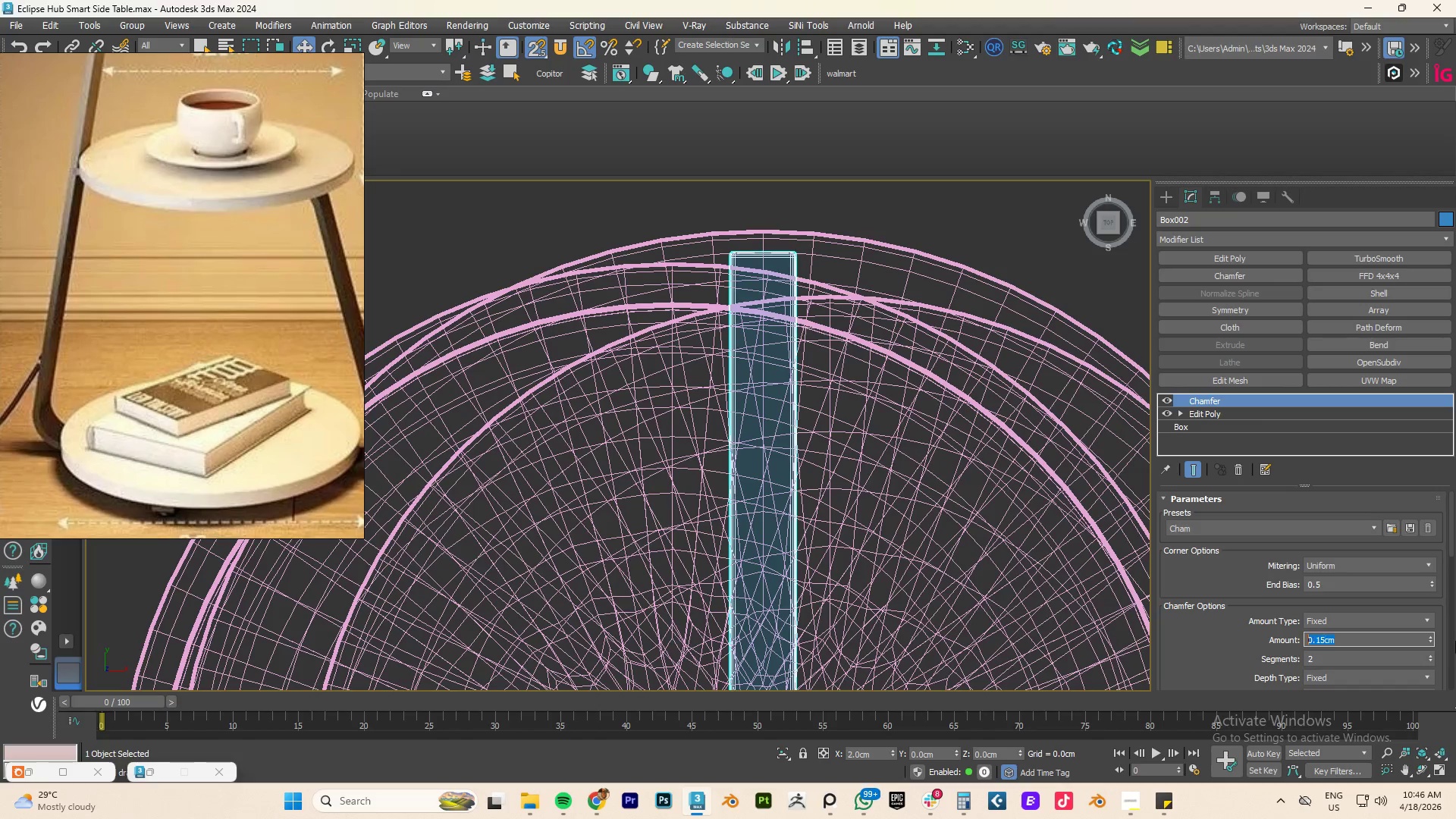 
key(NumpadEnter)
 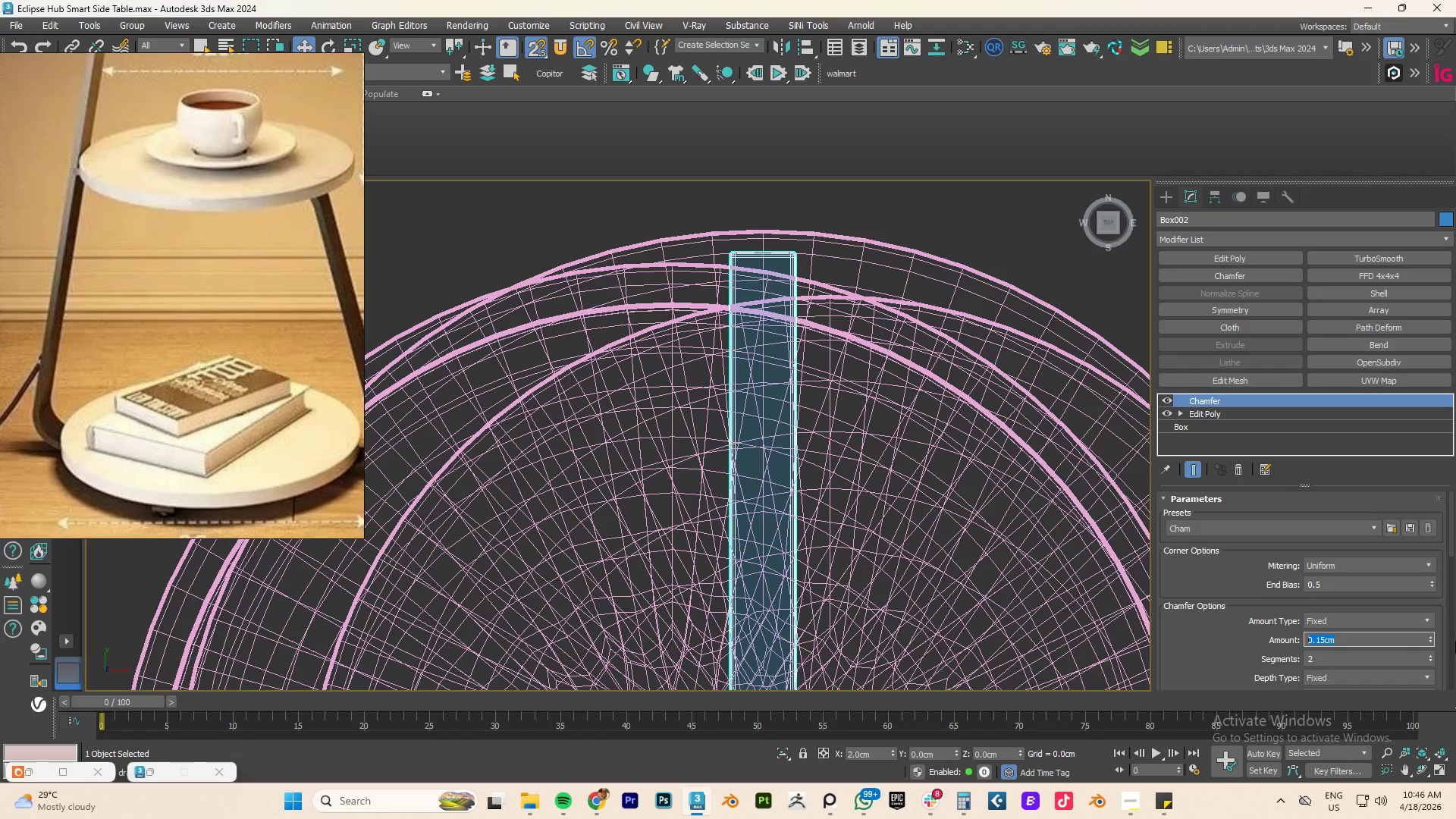 
key(Numpad0)
 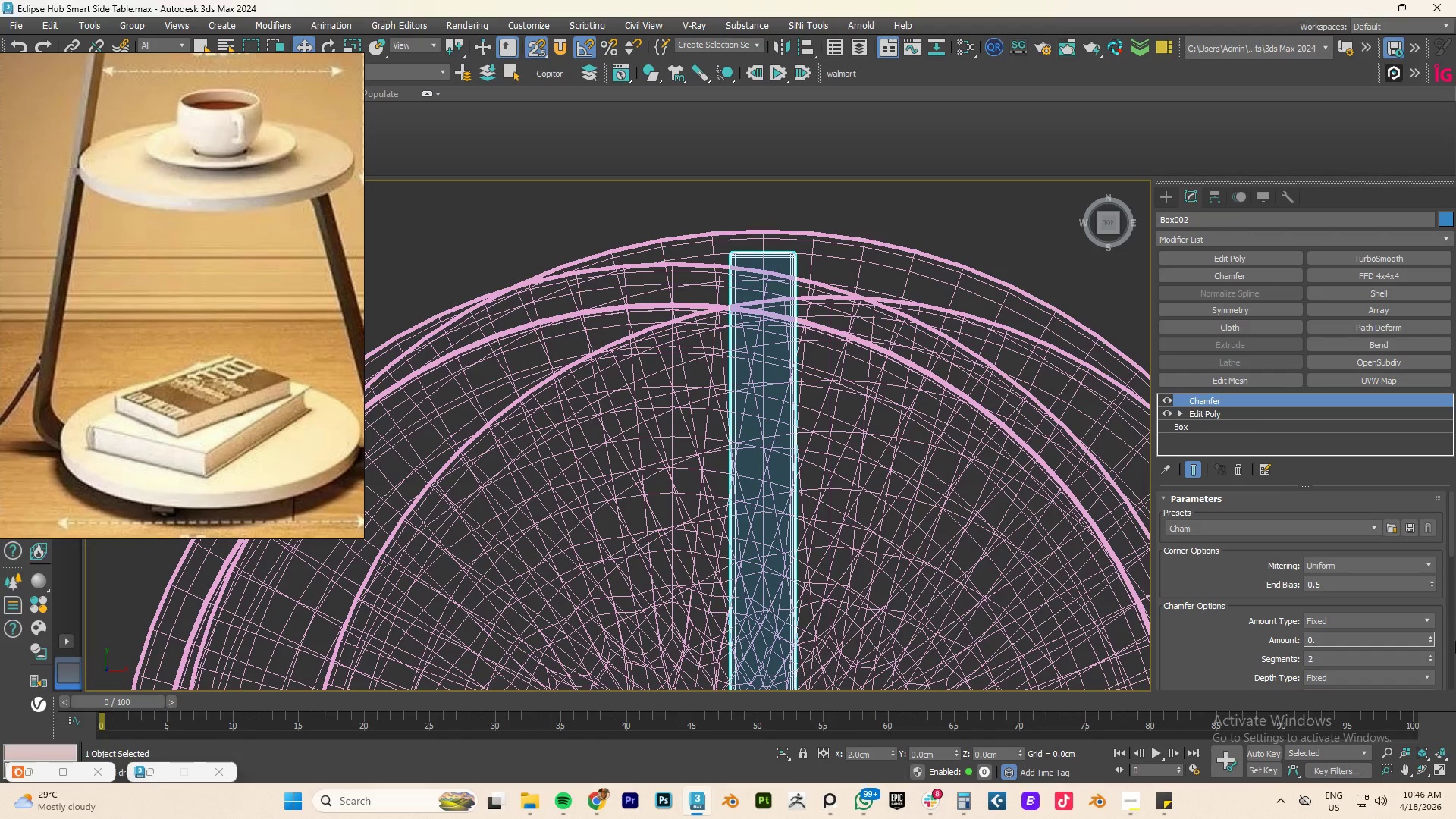 
key(NumpadDecimal)
 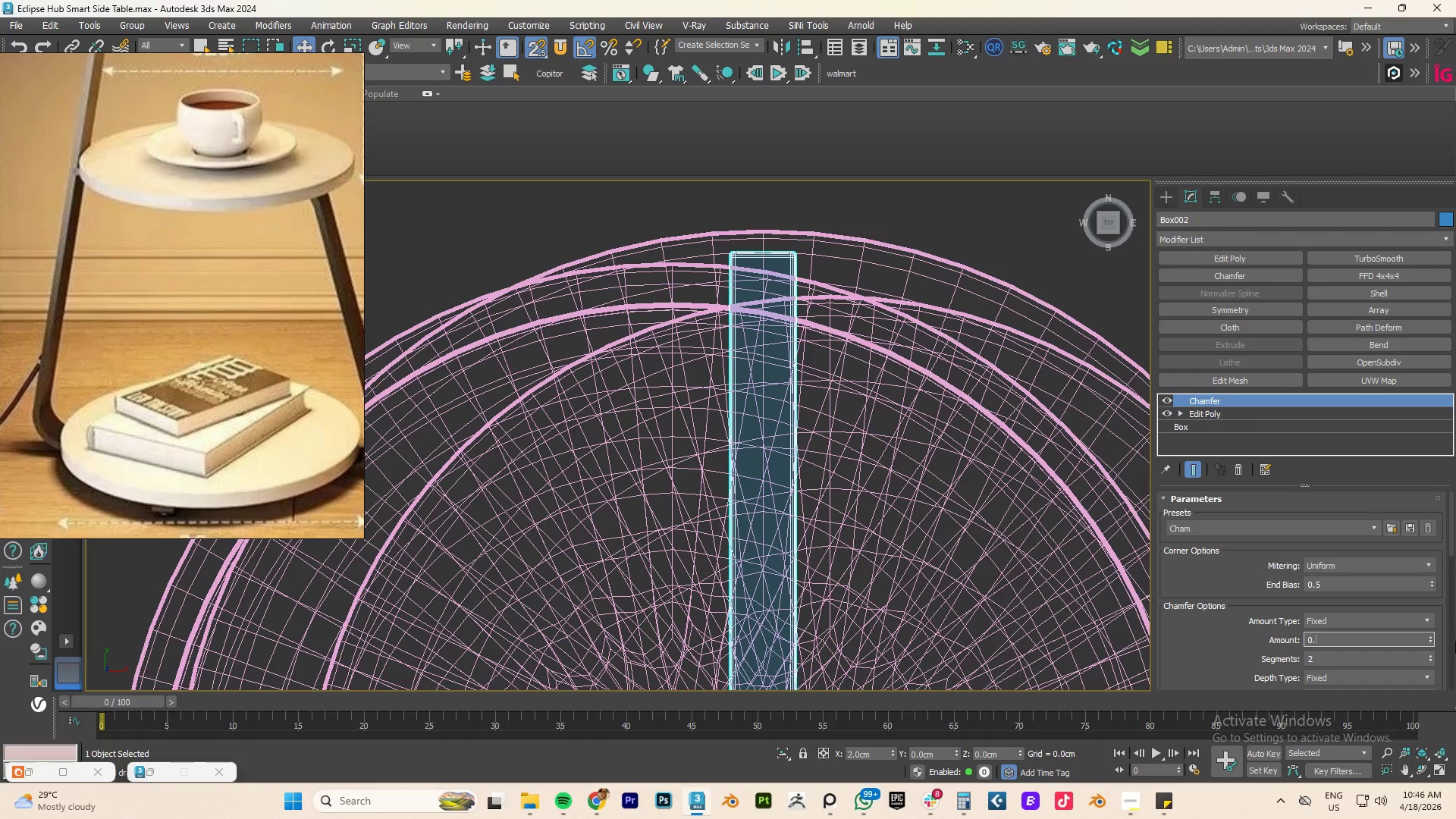 
key(Numpad0)
 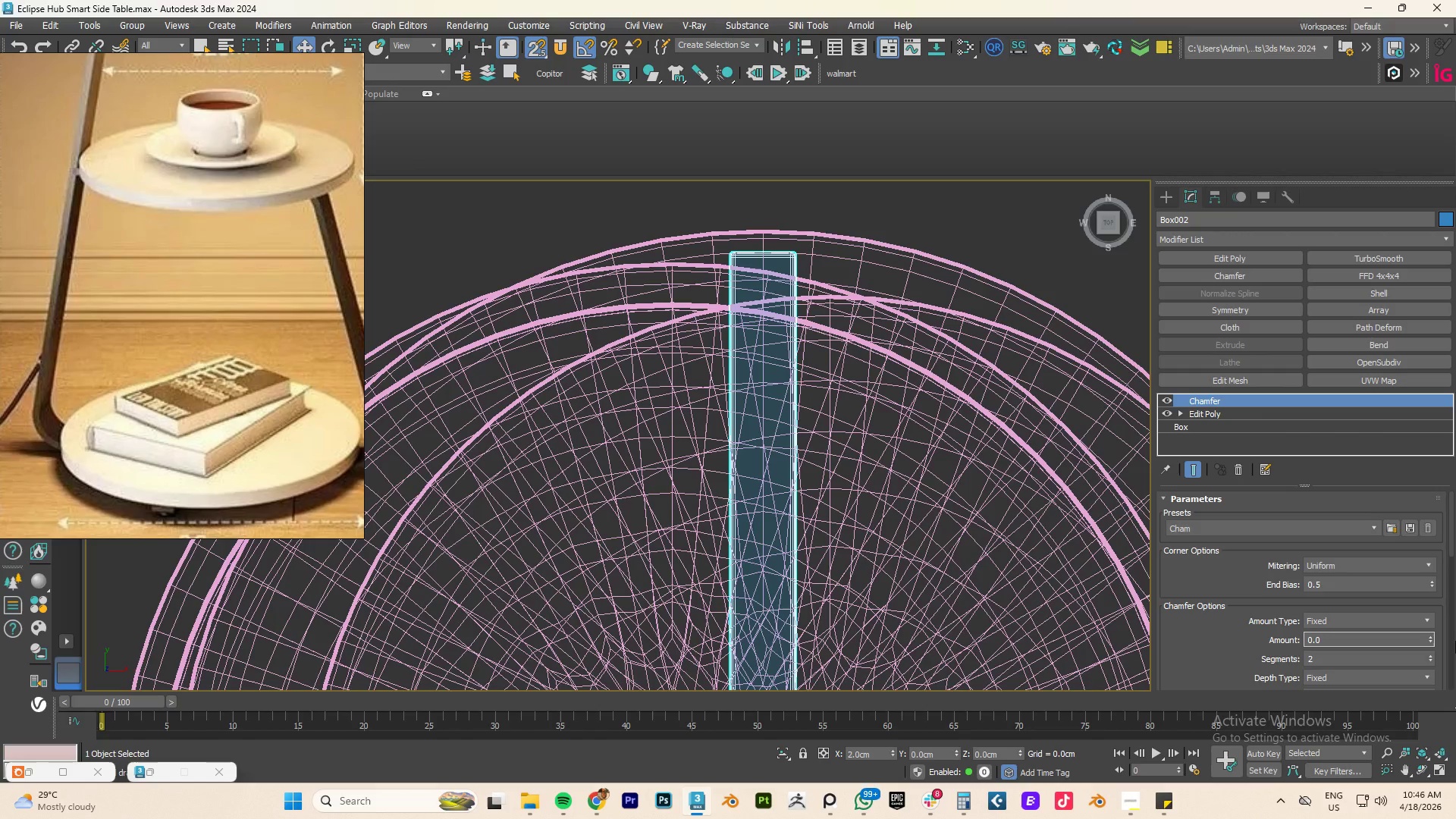 
key(Backspace)
 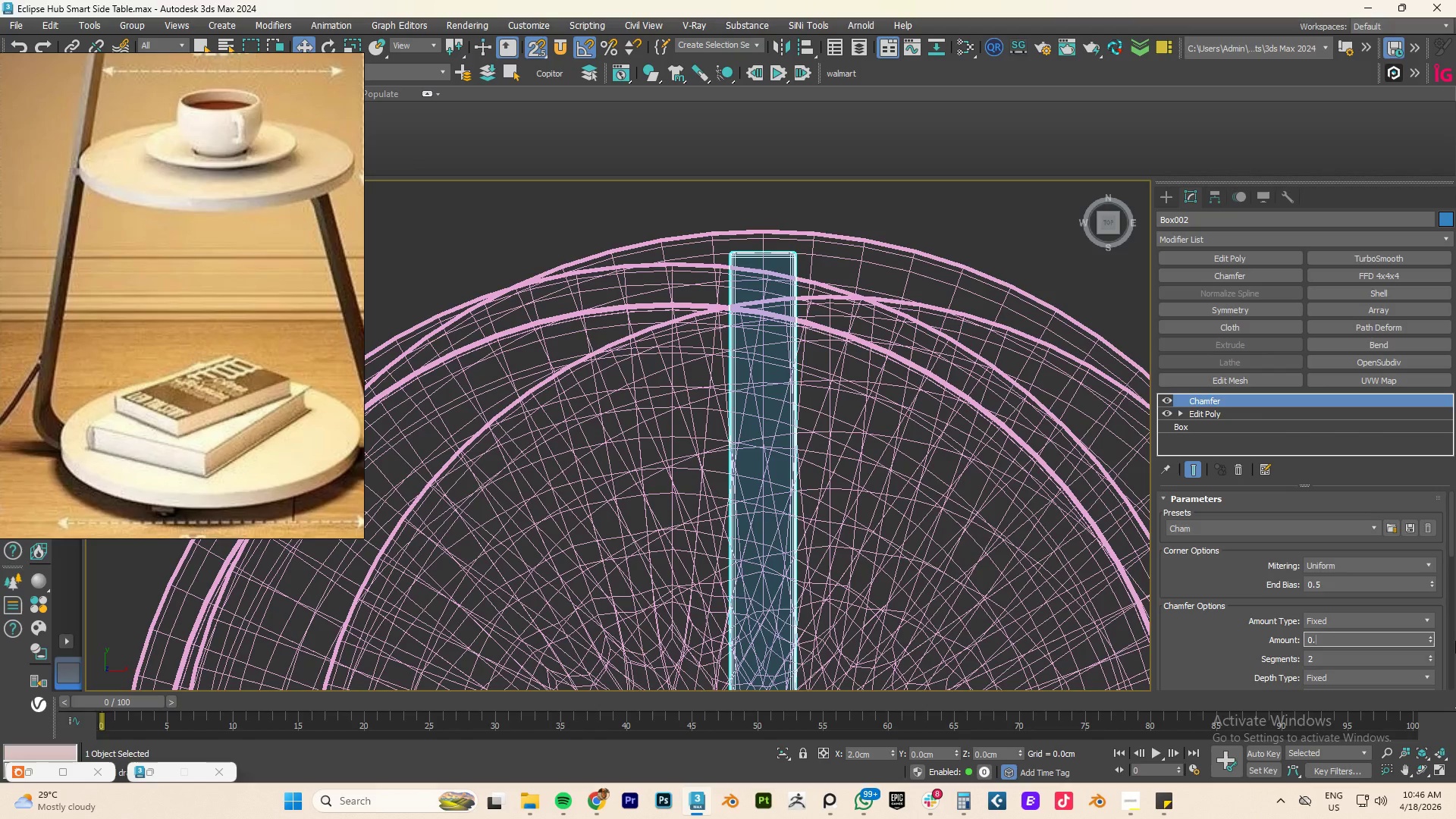 
key(Numpad1)
 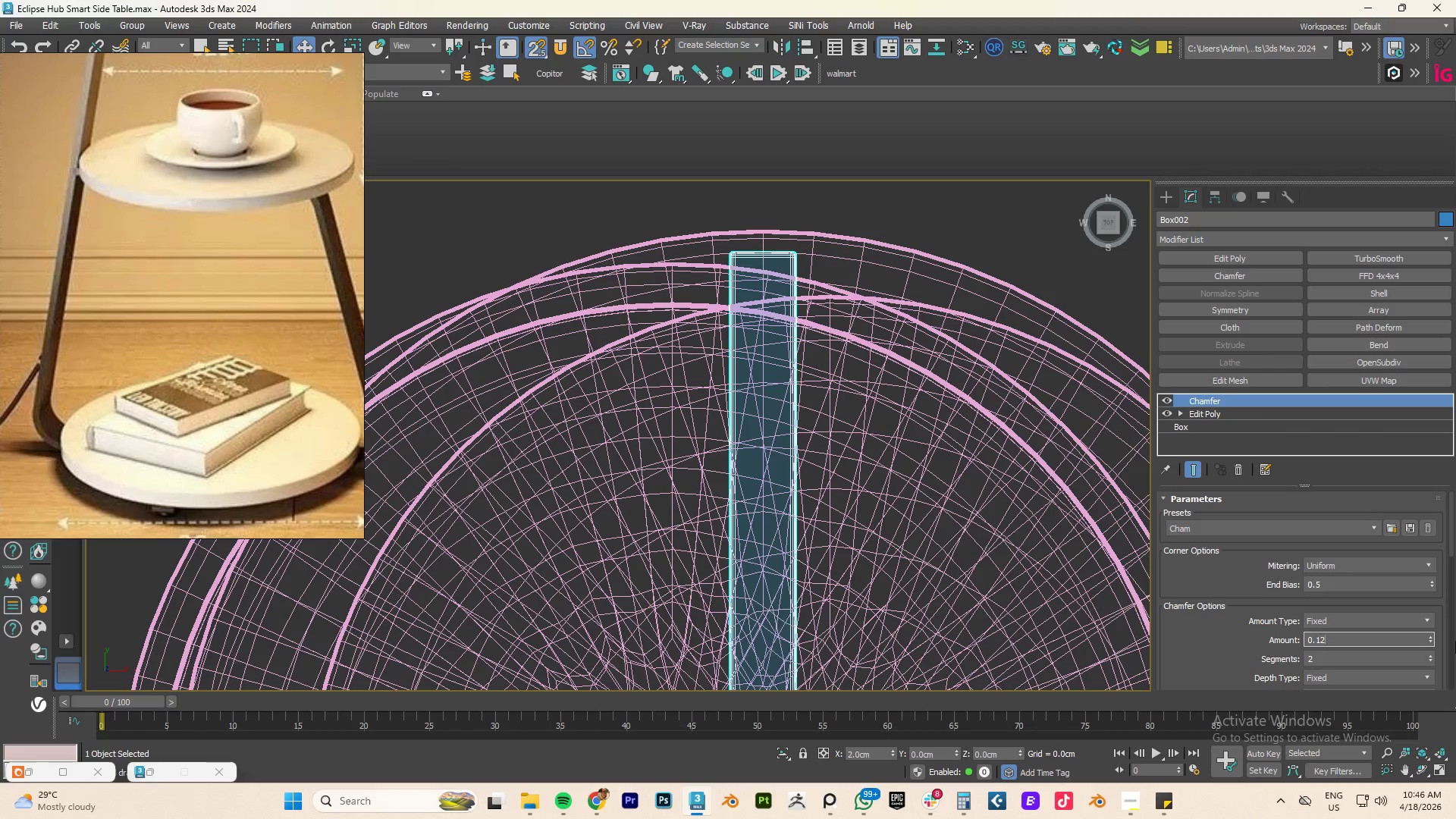 
key(Numpad2)
 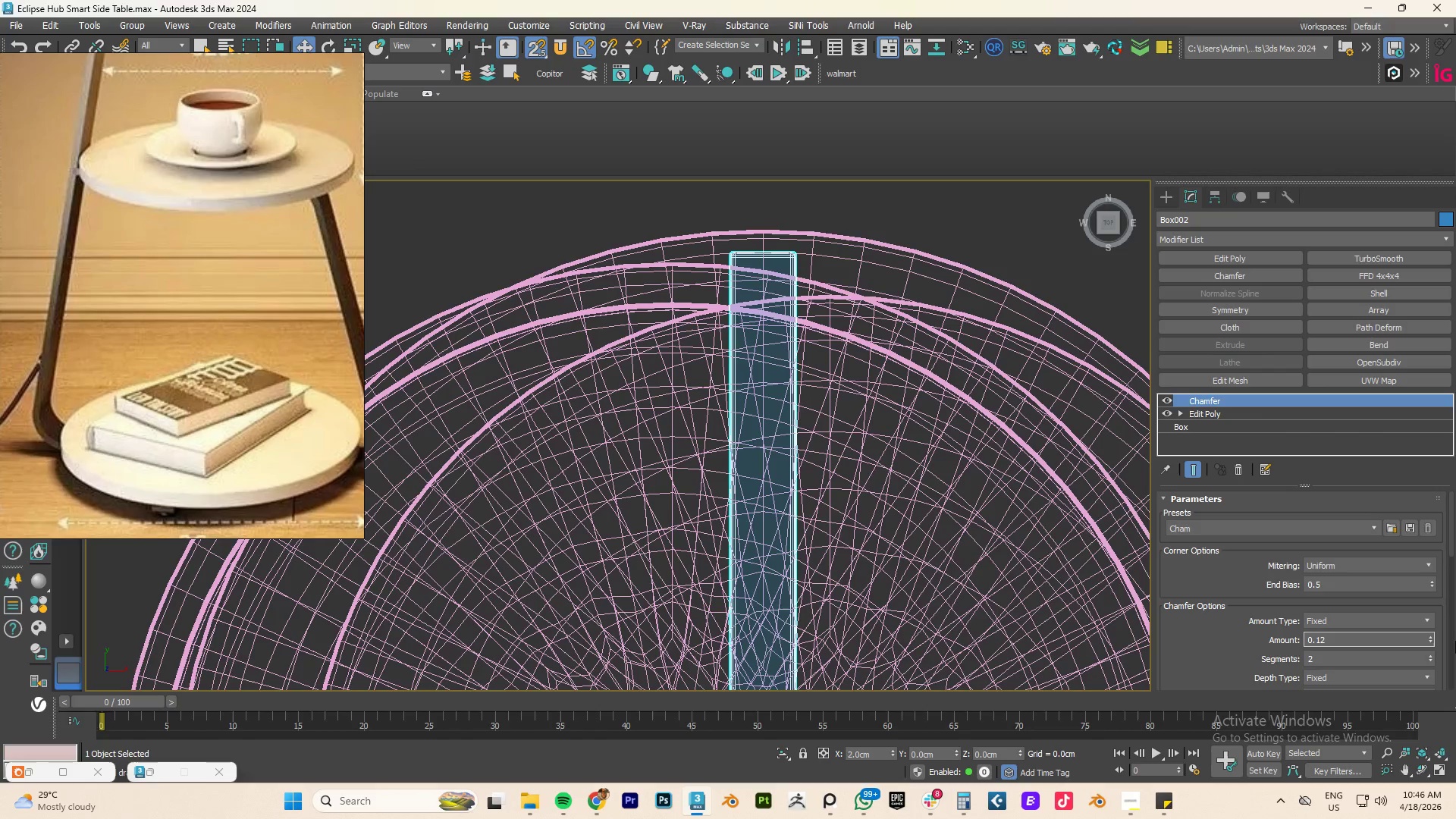 
key(NumpadEnter)
 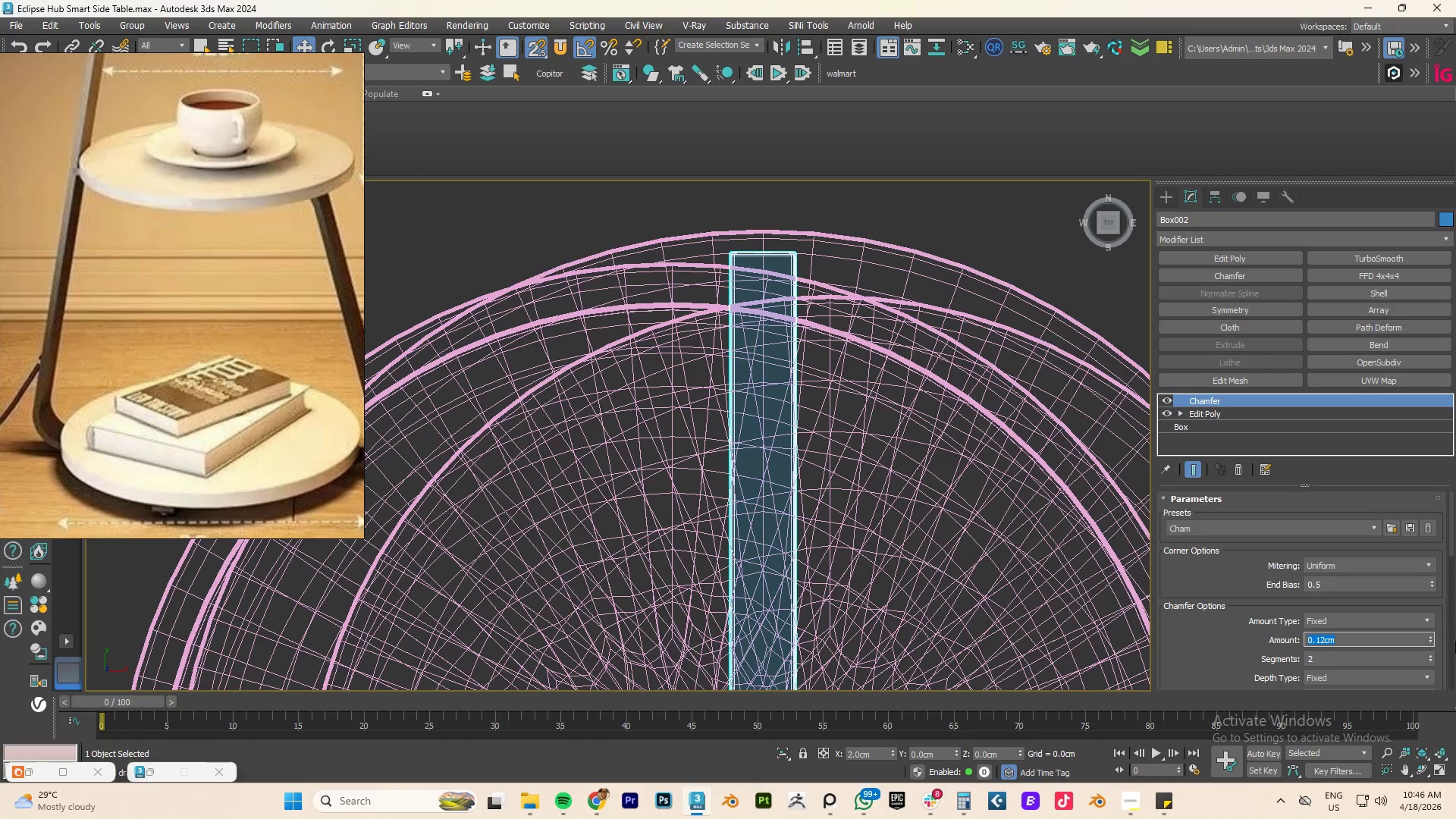 
key(Numpad0)
 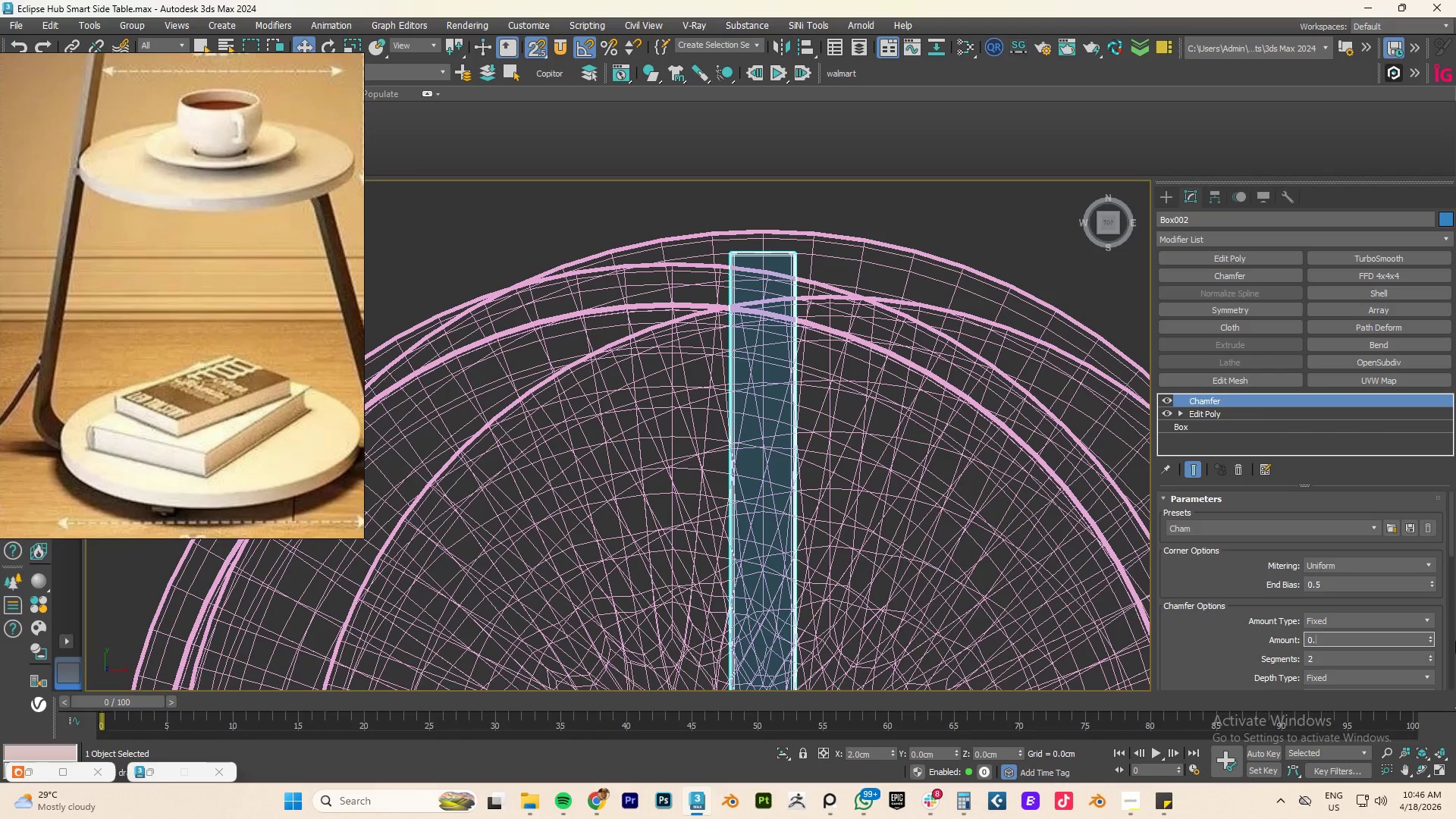 
key(NumpadDecimal)
 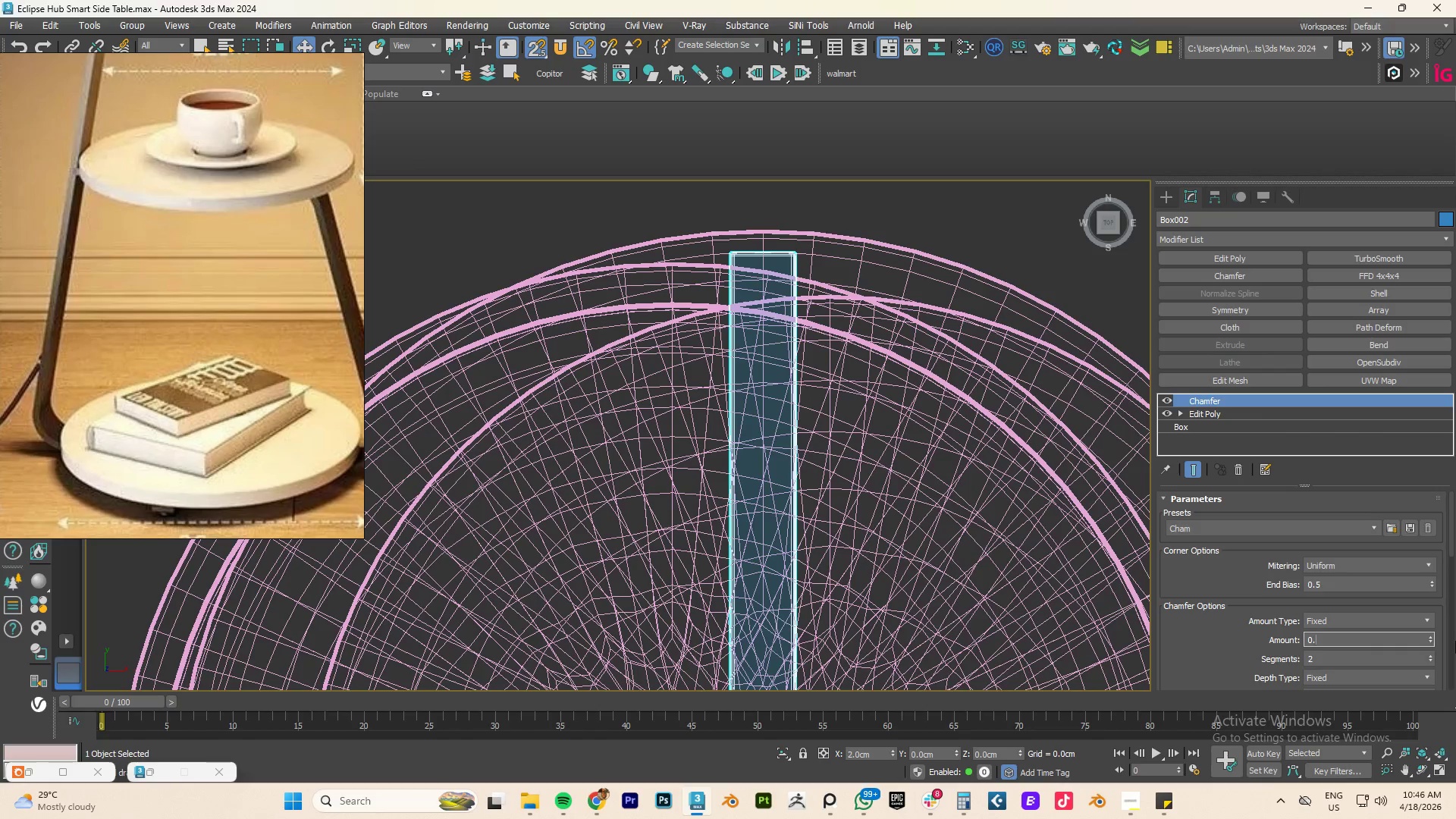 
key(Numpad1)
 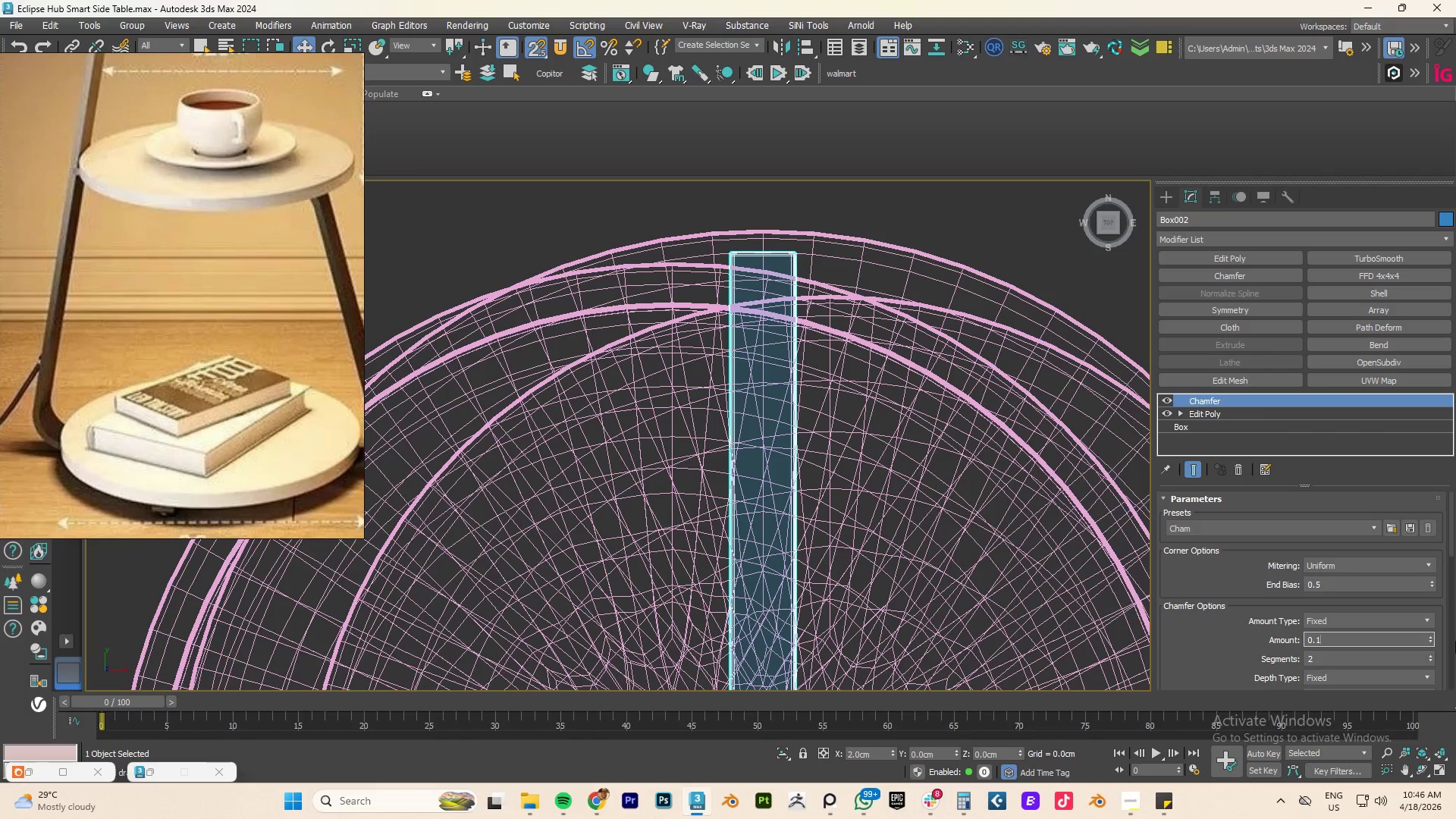 
key(NumpadEnter)
 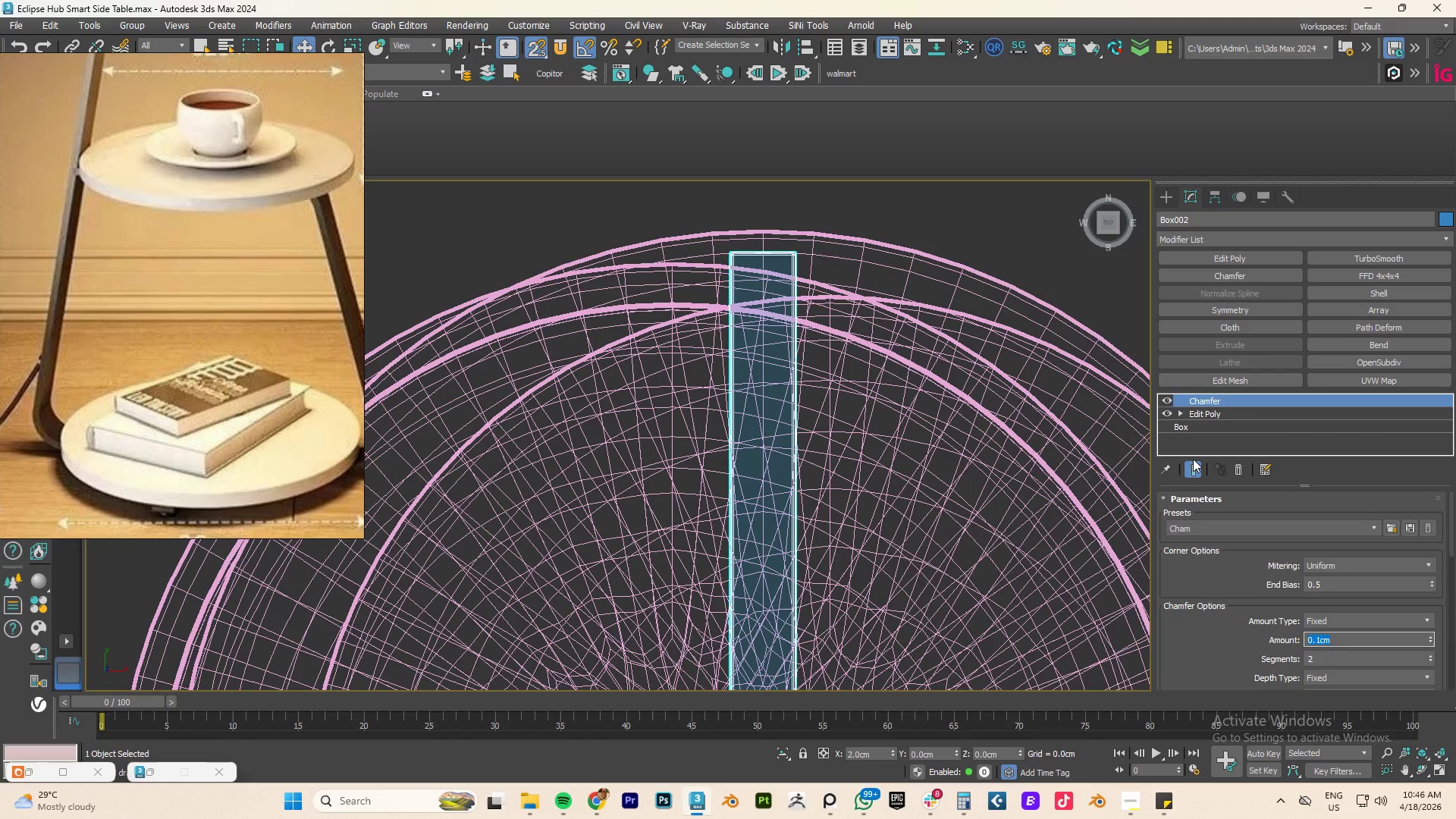 
wait(6.62)
 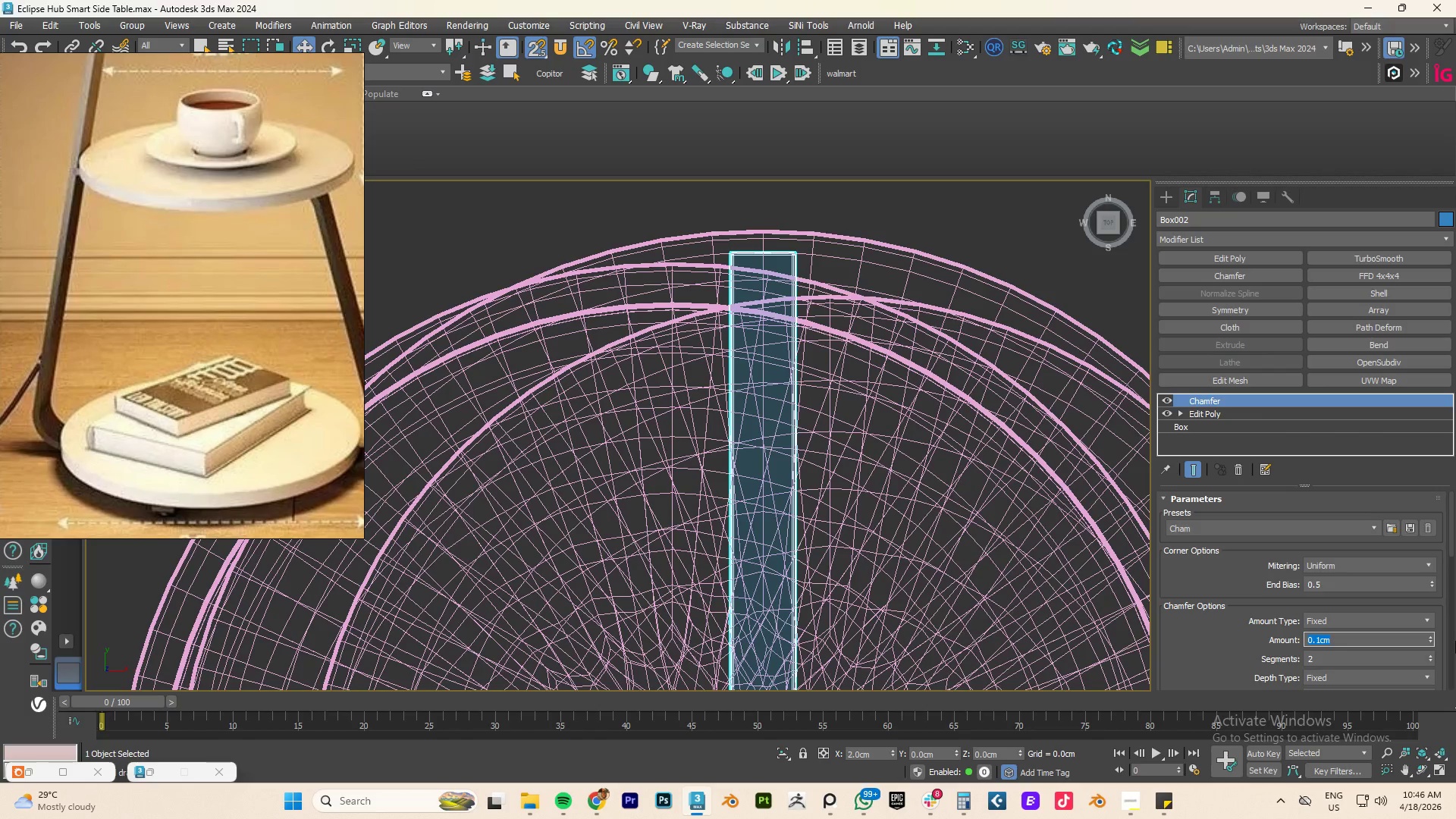 
left_click([1236, 647])
 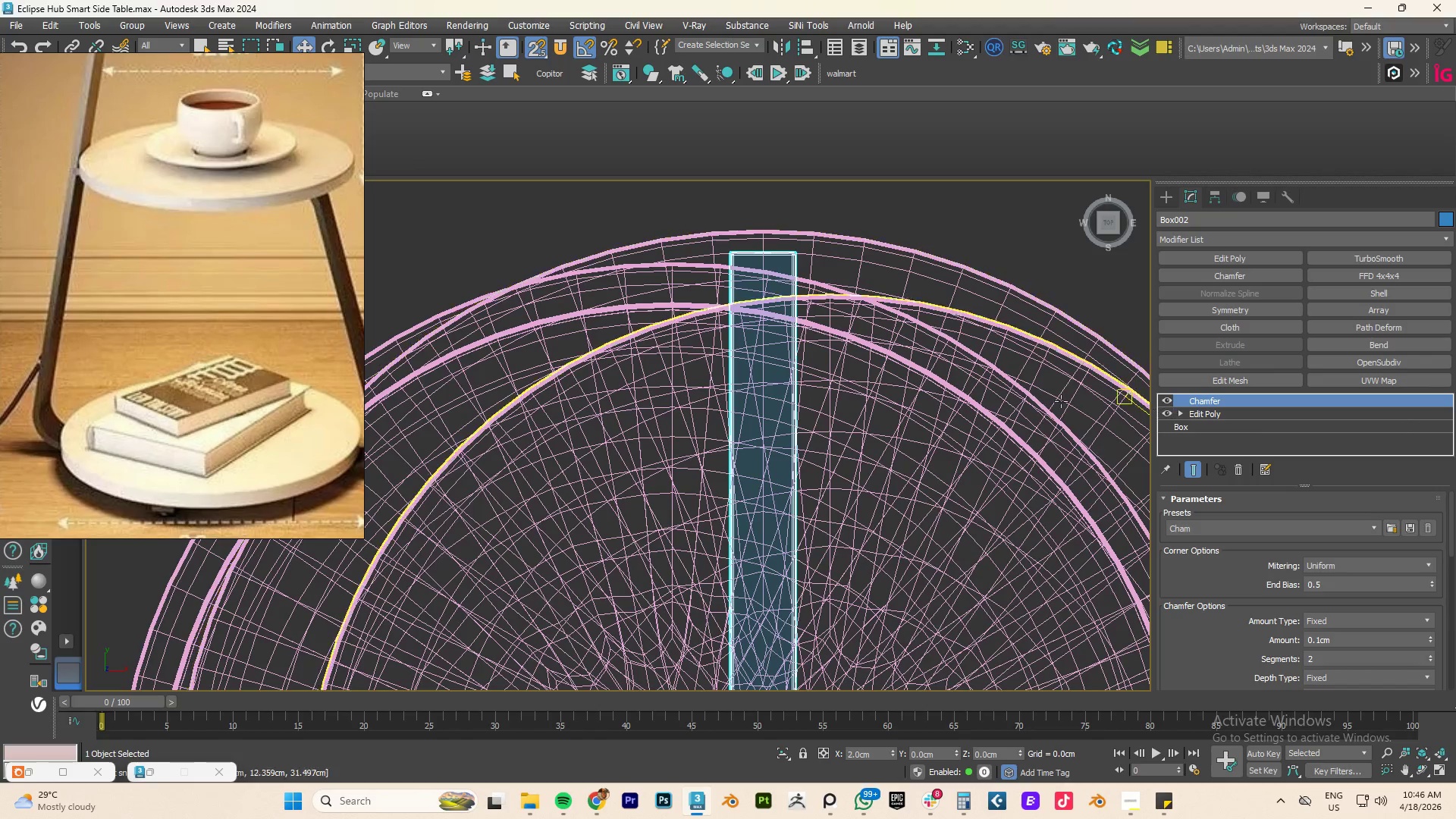 
scroll: coordinate [778, 419], scroll_direction: down, amount: 3.0
 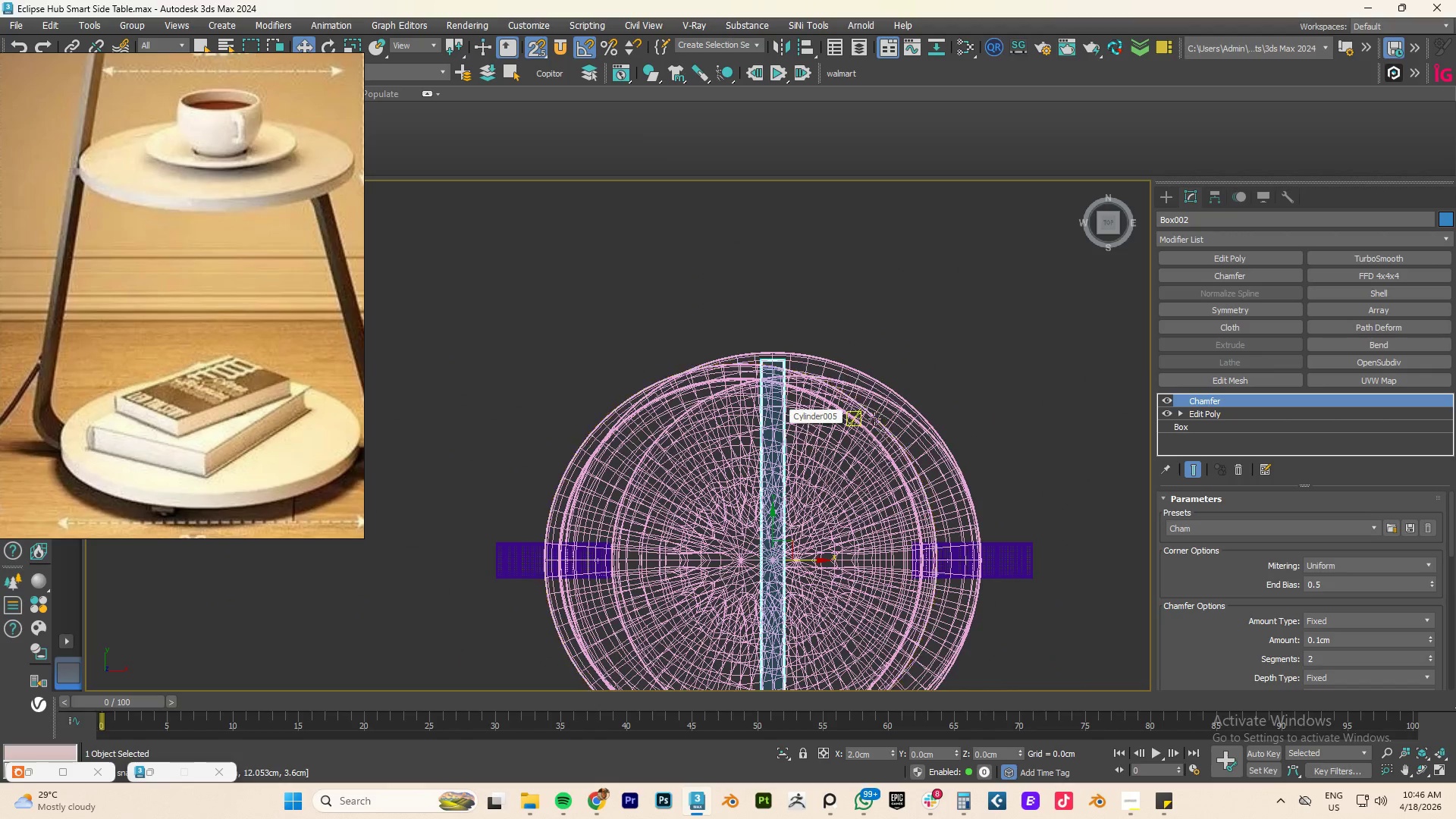 
scroll: coordinate [1081, 394], scroll_direction: up, amount: 2.0
 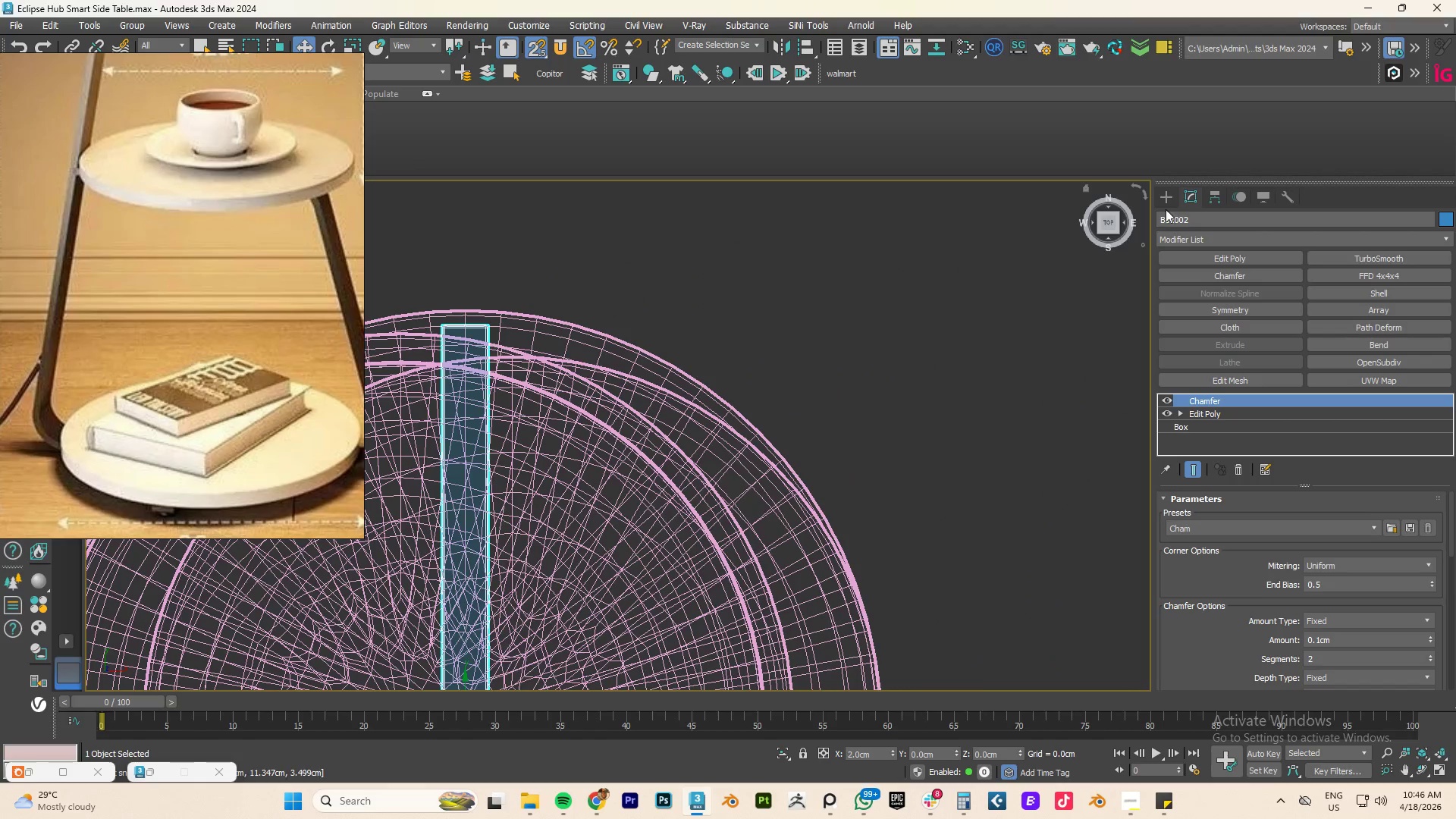 
left_click([1166, 197])
 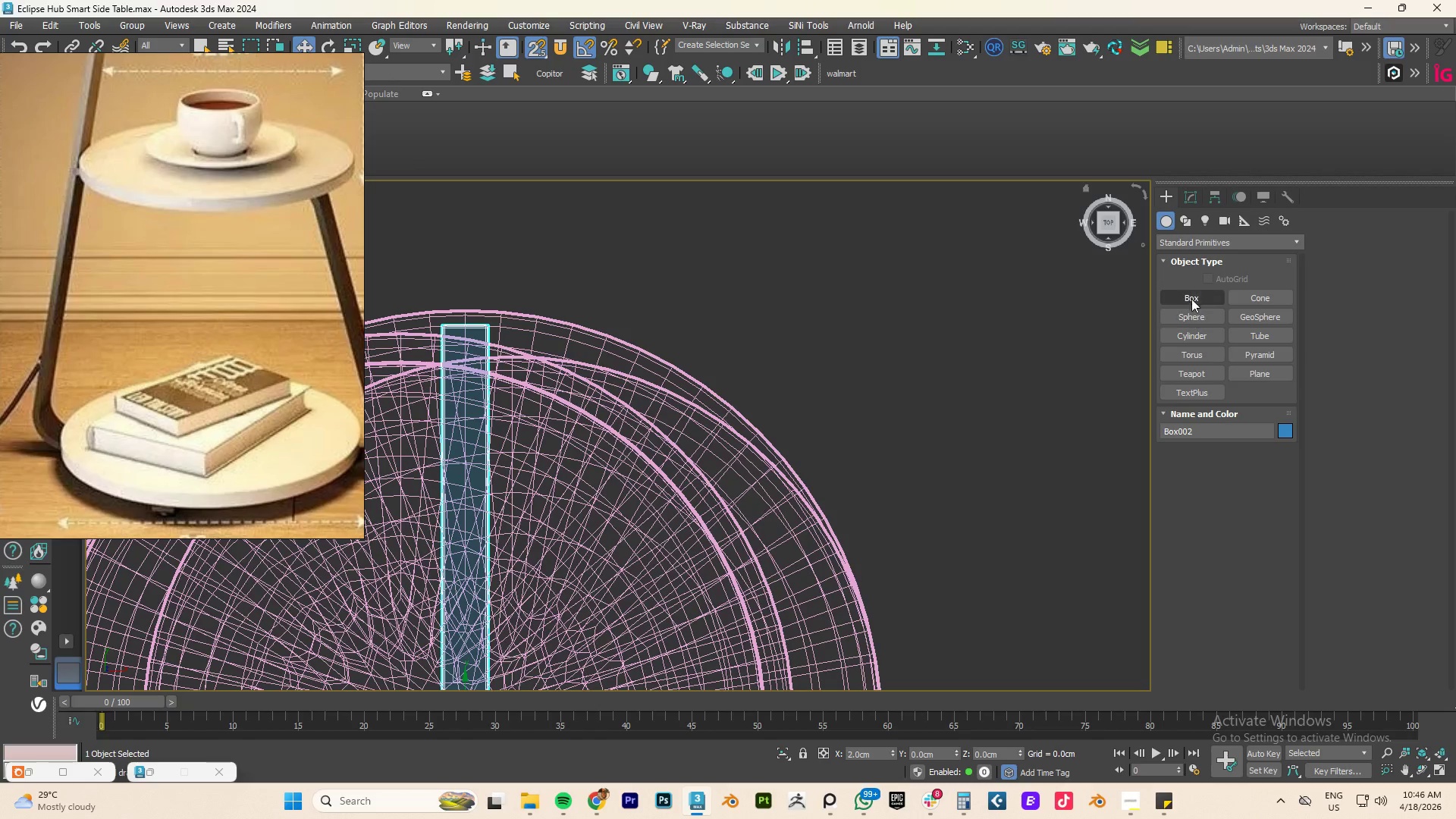 
left_click([1185, 222])
 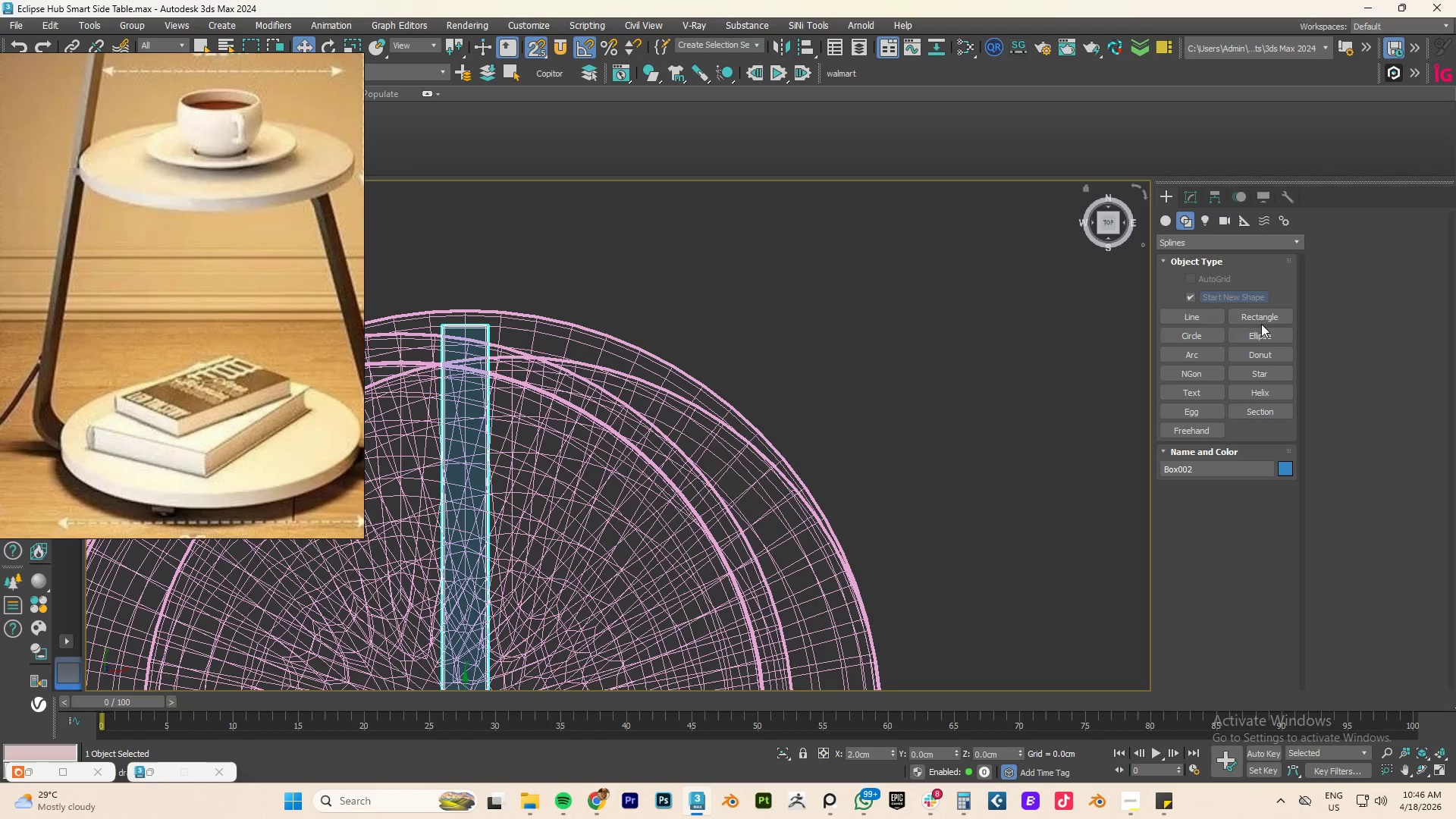 
wait(6.09)
 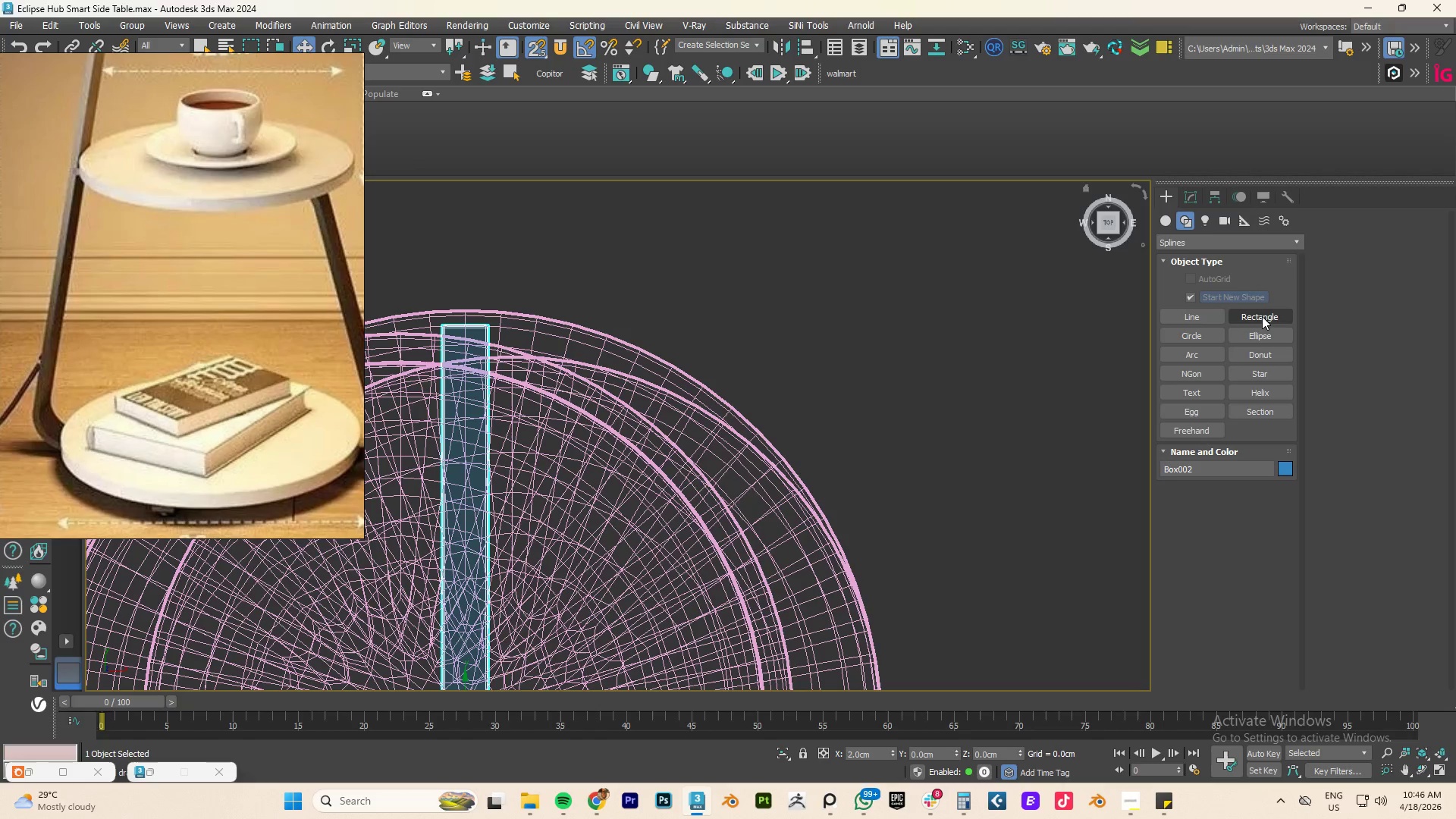 
left_click([1160, 218])
 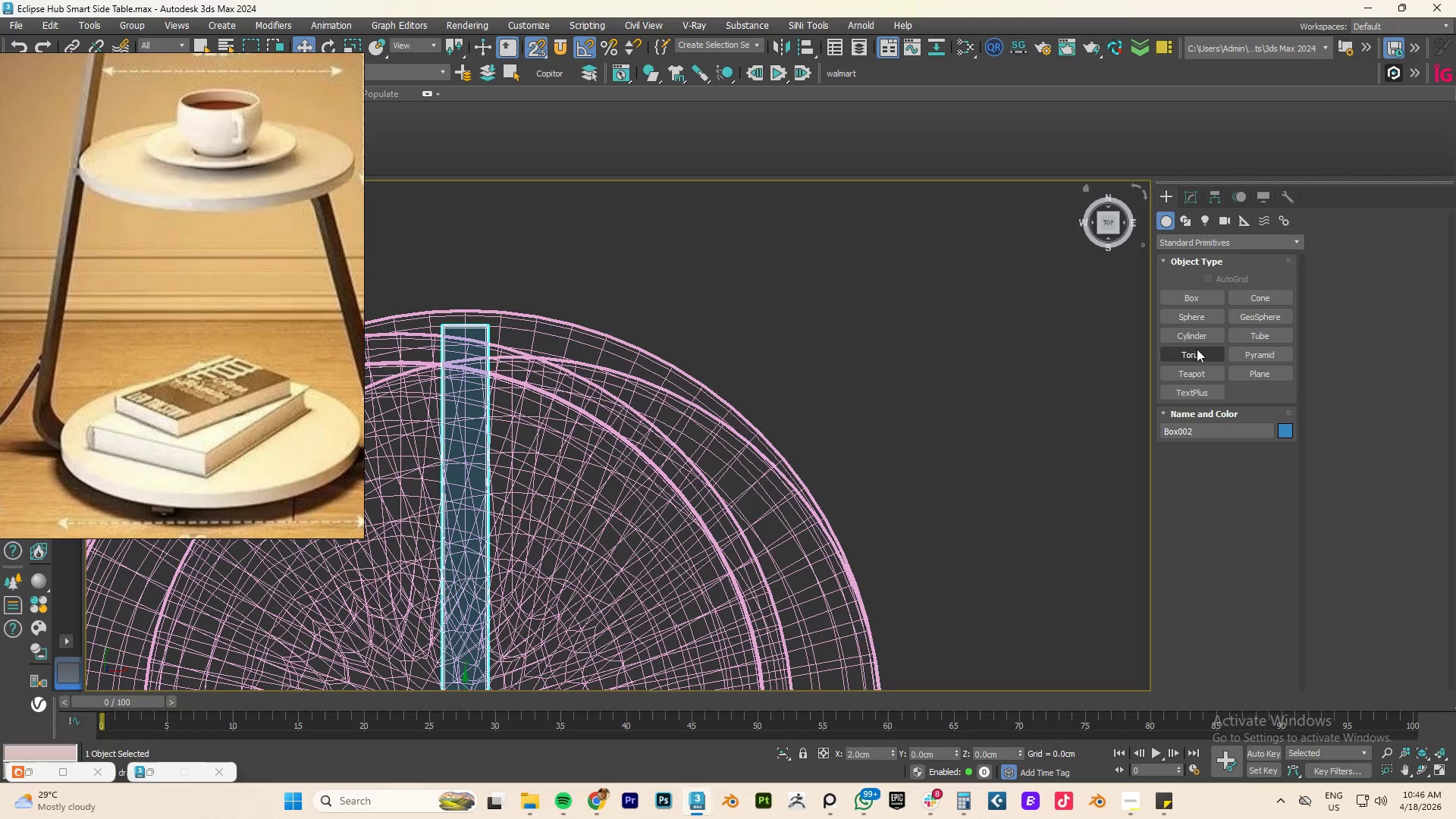 
left_click([1197, 337])
 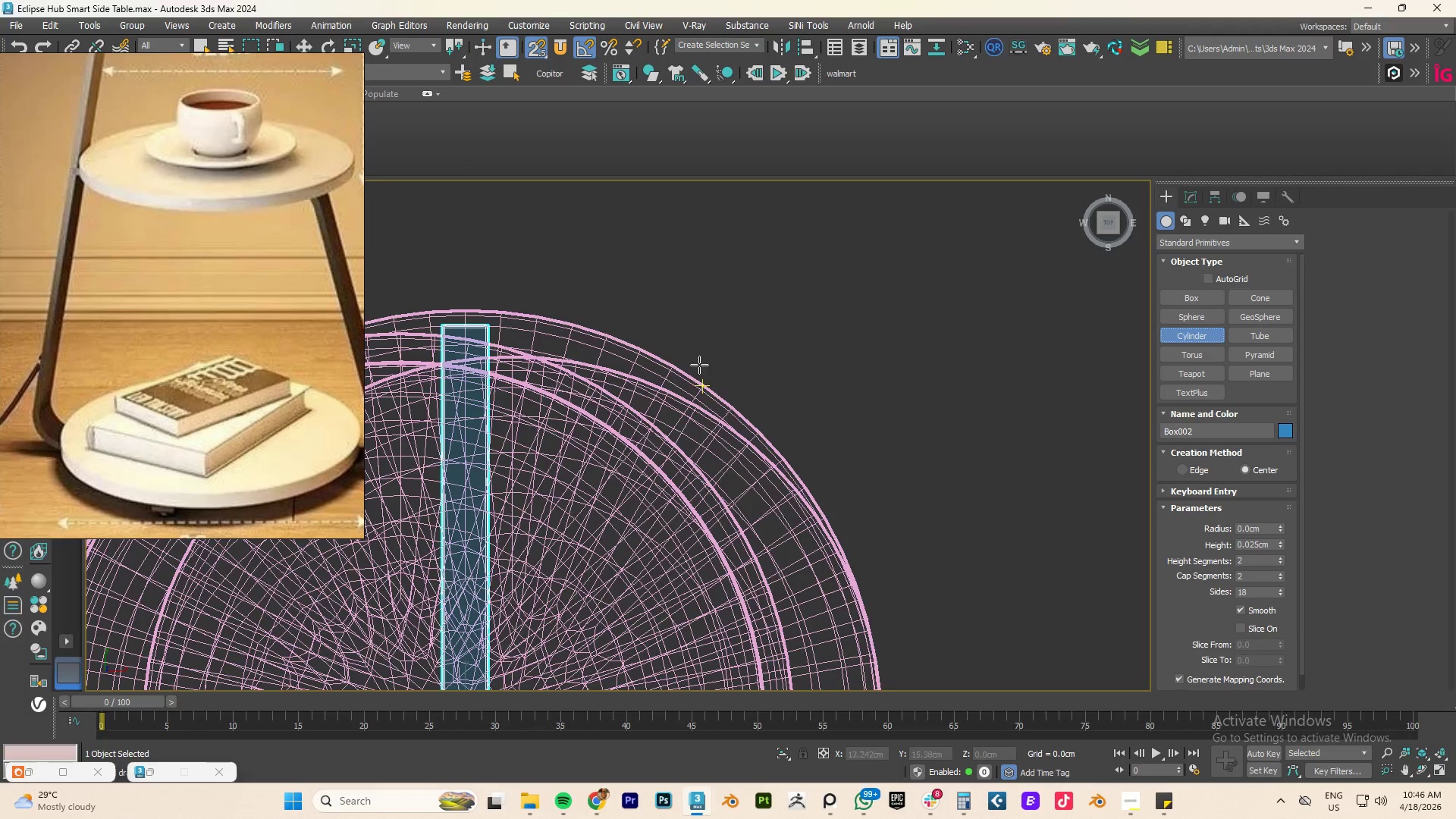 
scroll: coordinate [697, 367], scroll_direction: down, amount: 2.0
 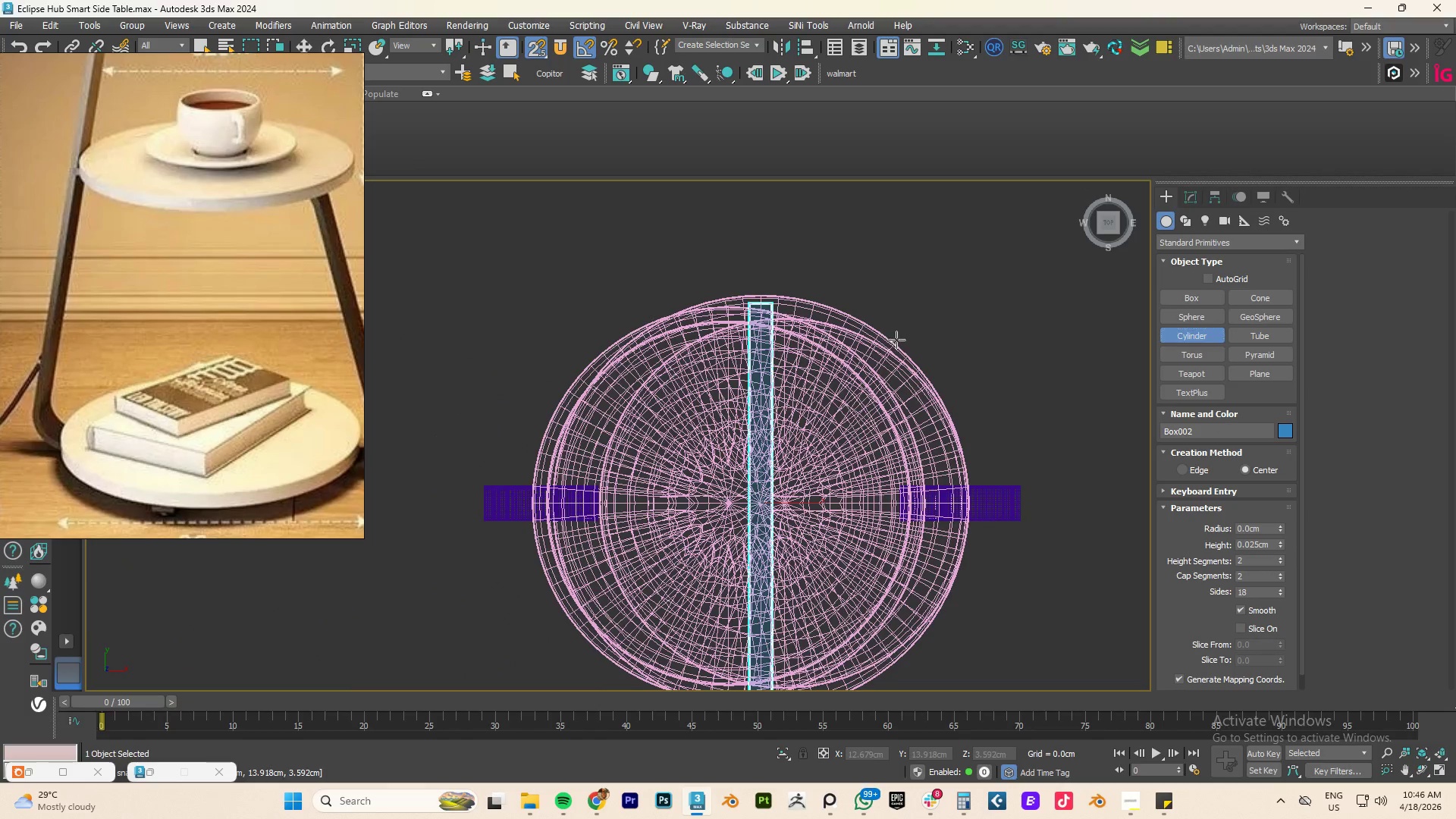 
scroll: coordinate [796, 271], scroll_direction: up, amount: 6.0
 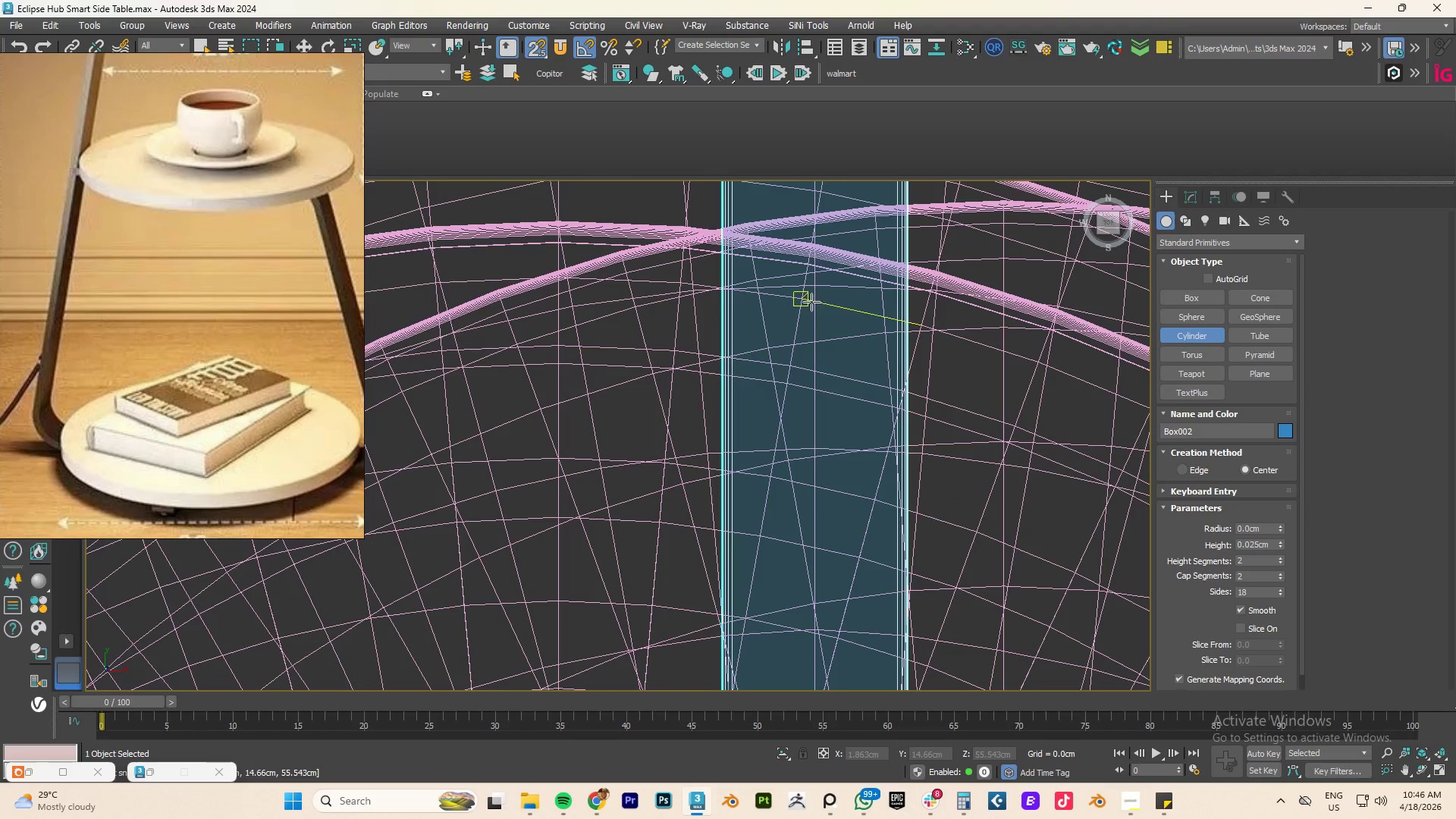 
left_click_drag(start_coordinate=[808, 301], to_coordinate=[830, 327])
 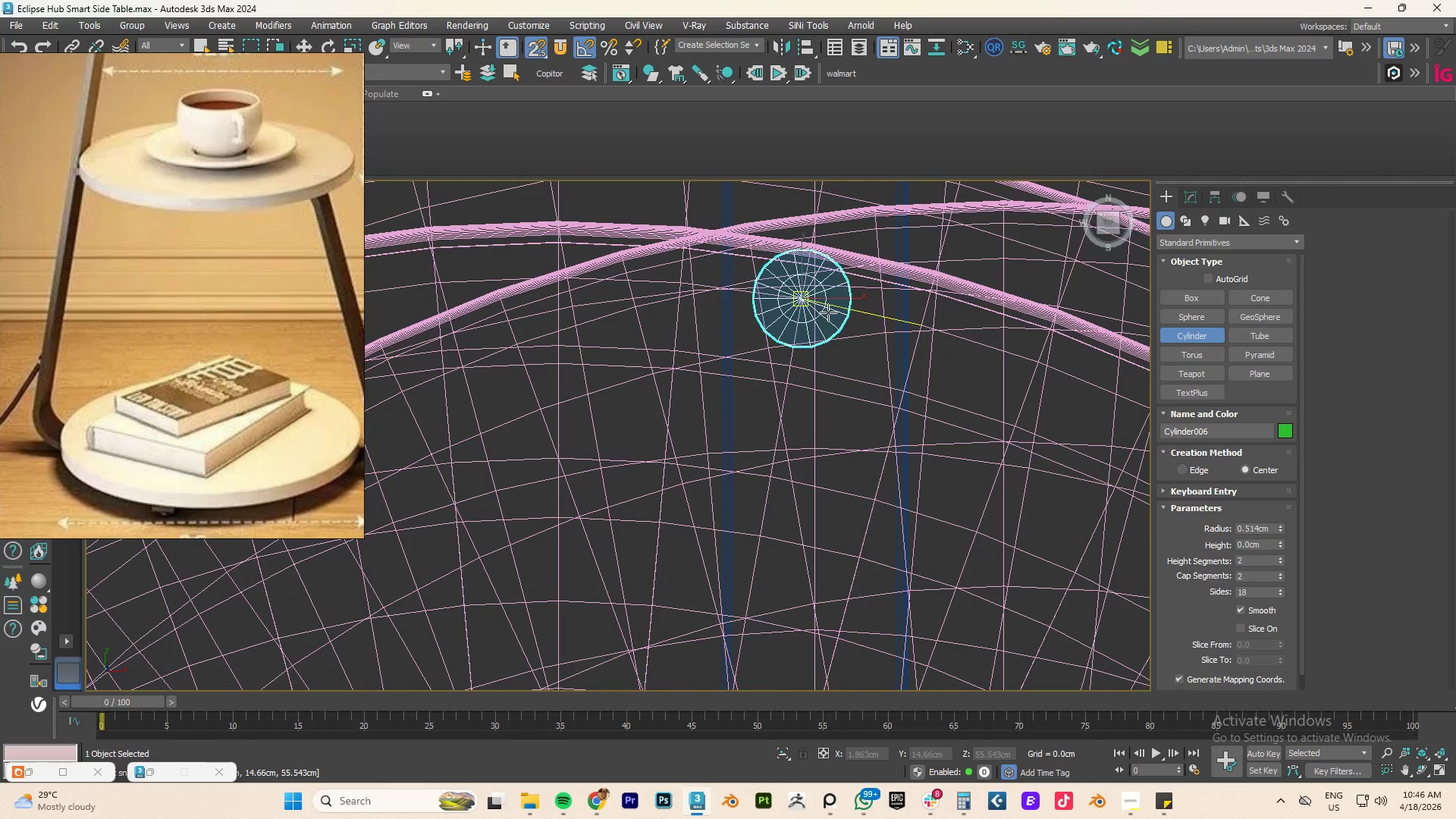 
left_click([828, 312])
 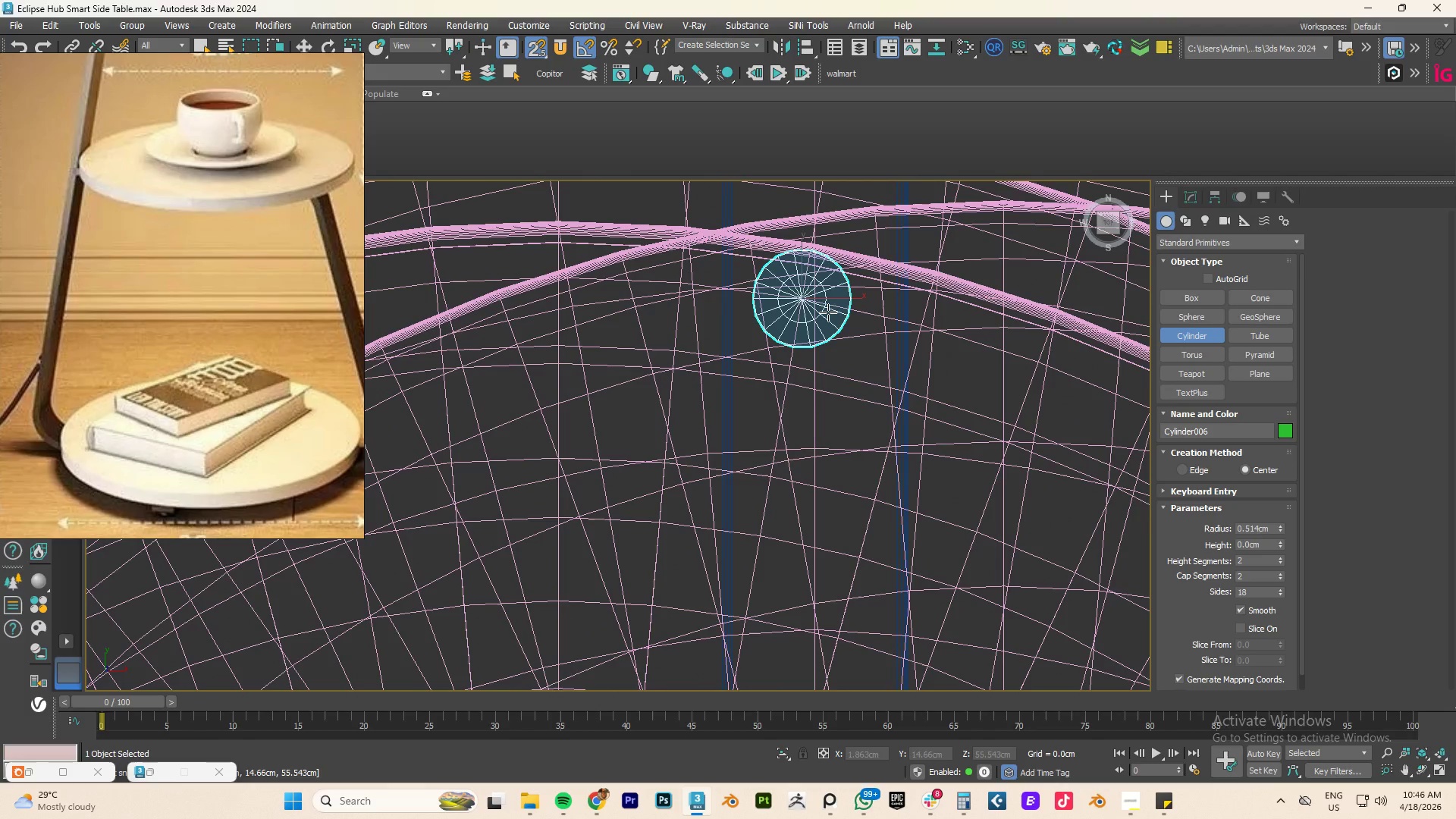 
right_click([828, 312])
 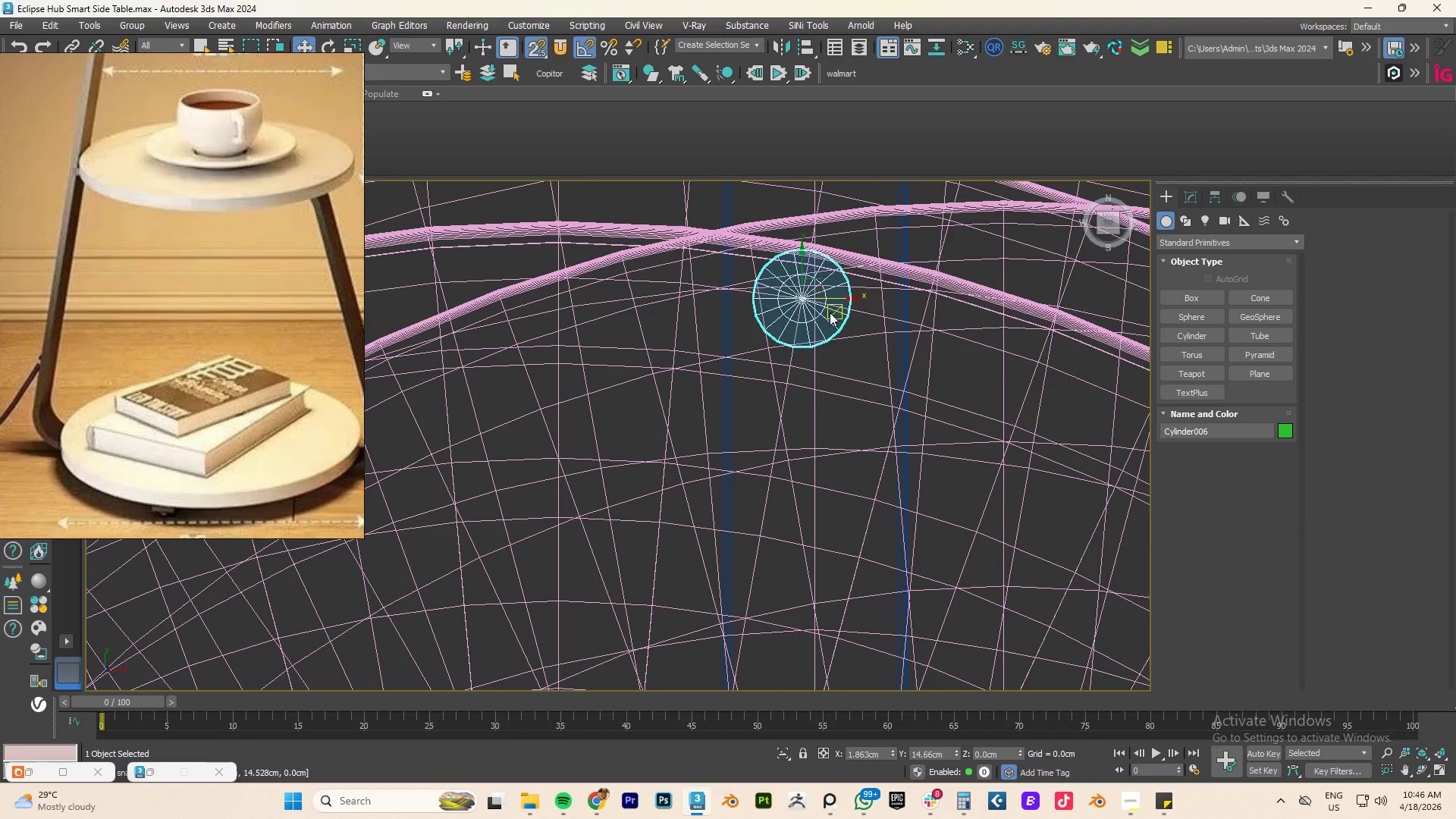 
left_click([832, 322])
 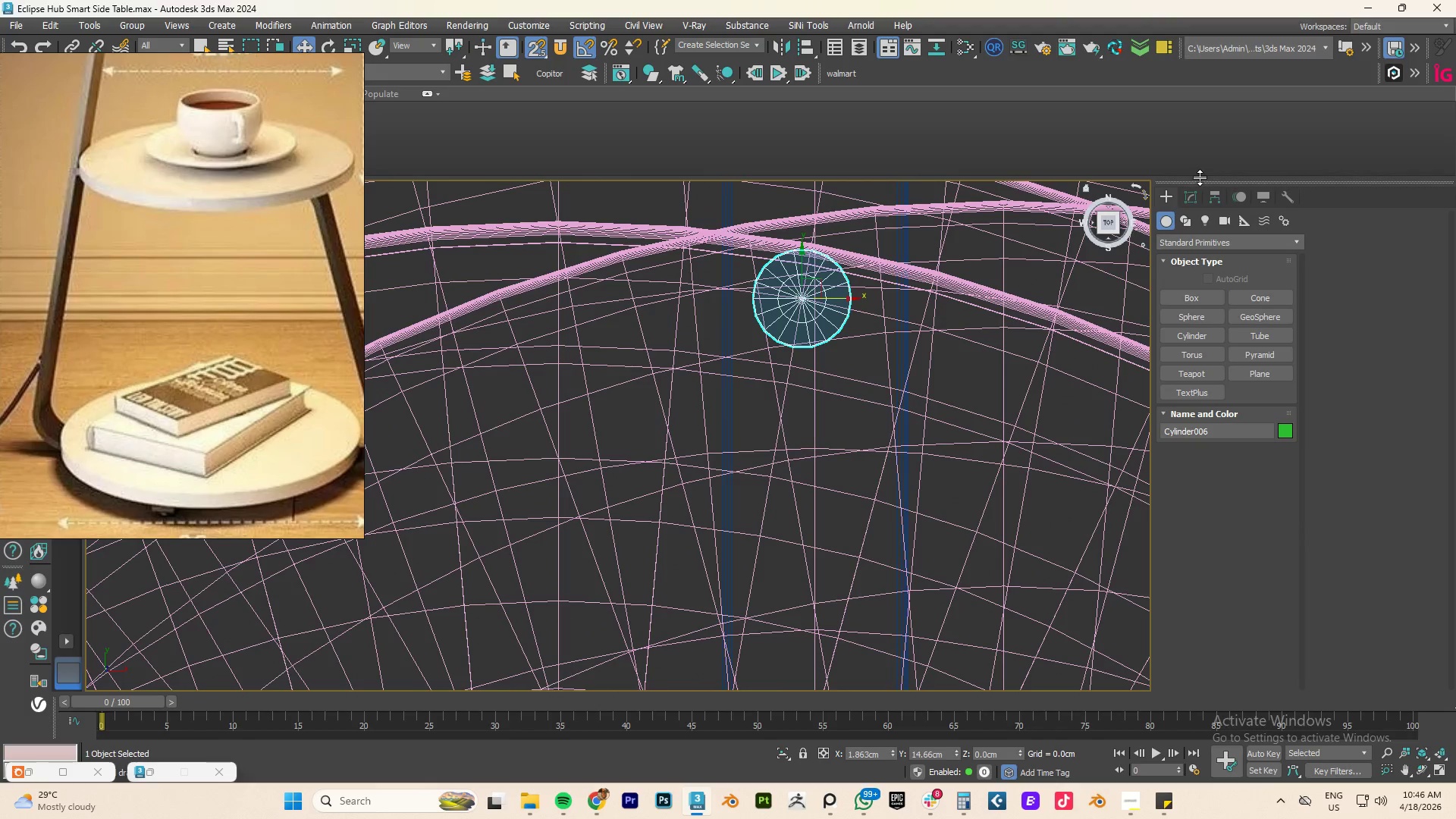 
left_click([1196, 193])
 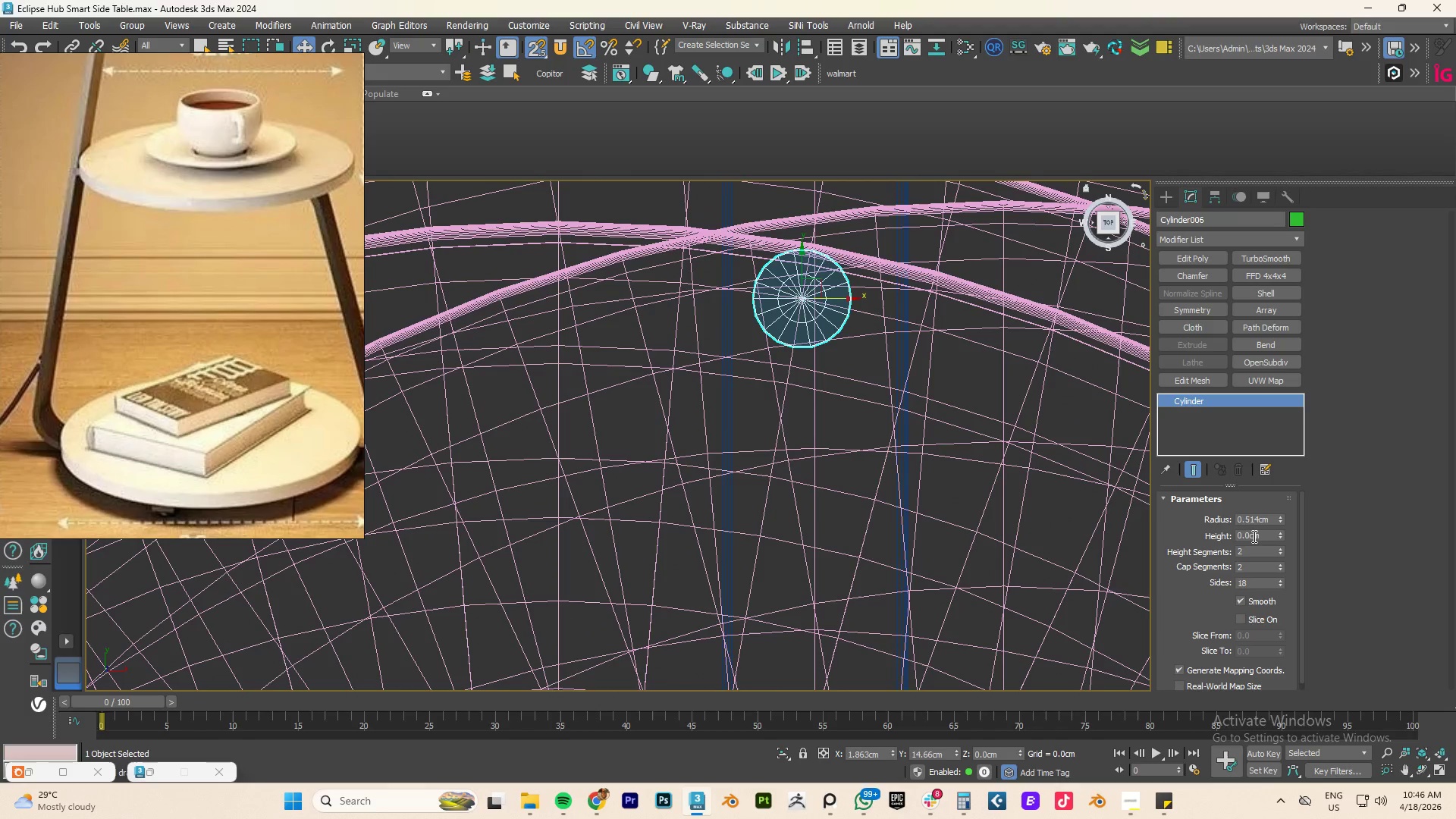 
double_click([1253, 536])
 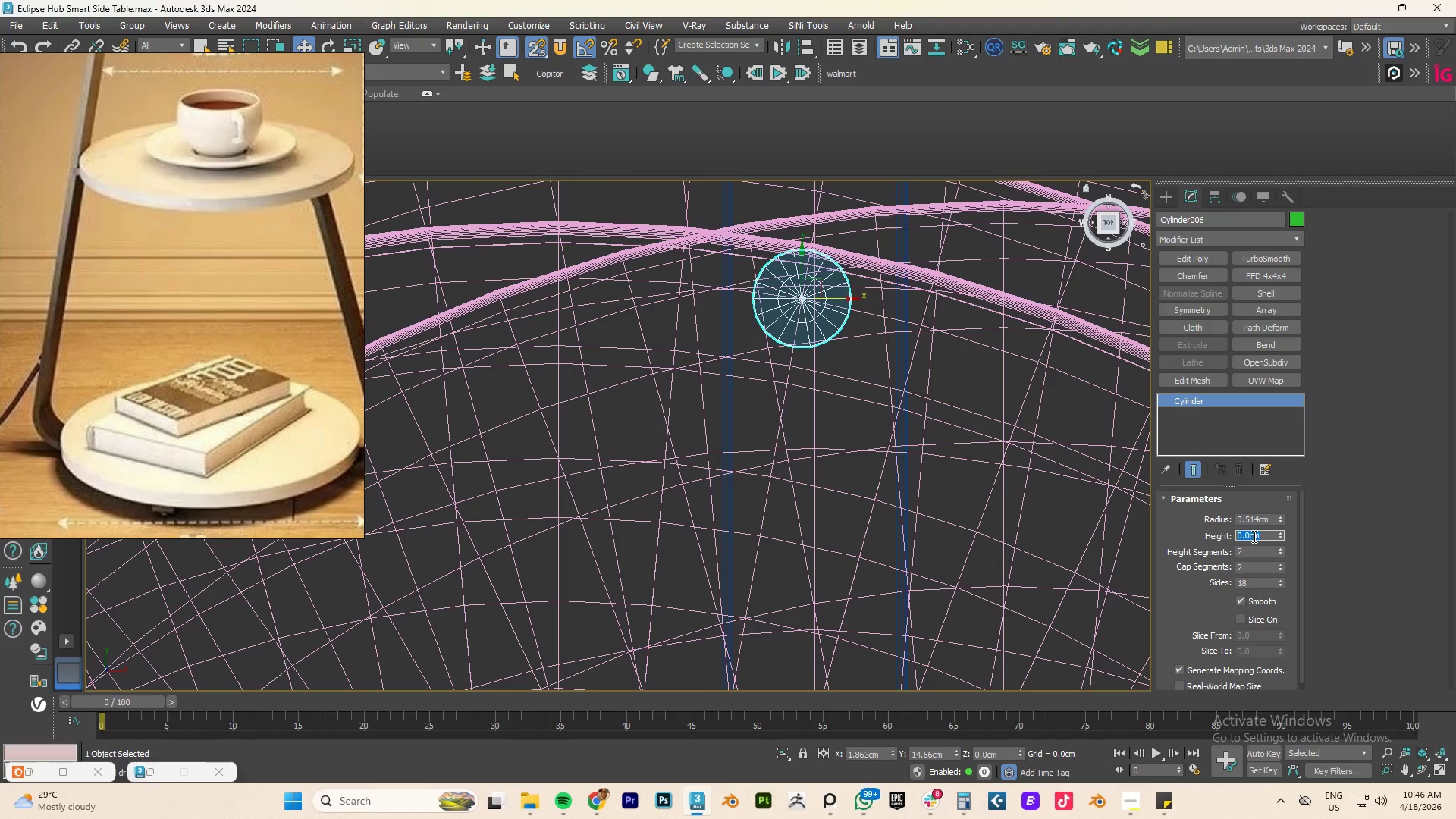 
key(Numpad1)
 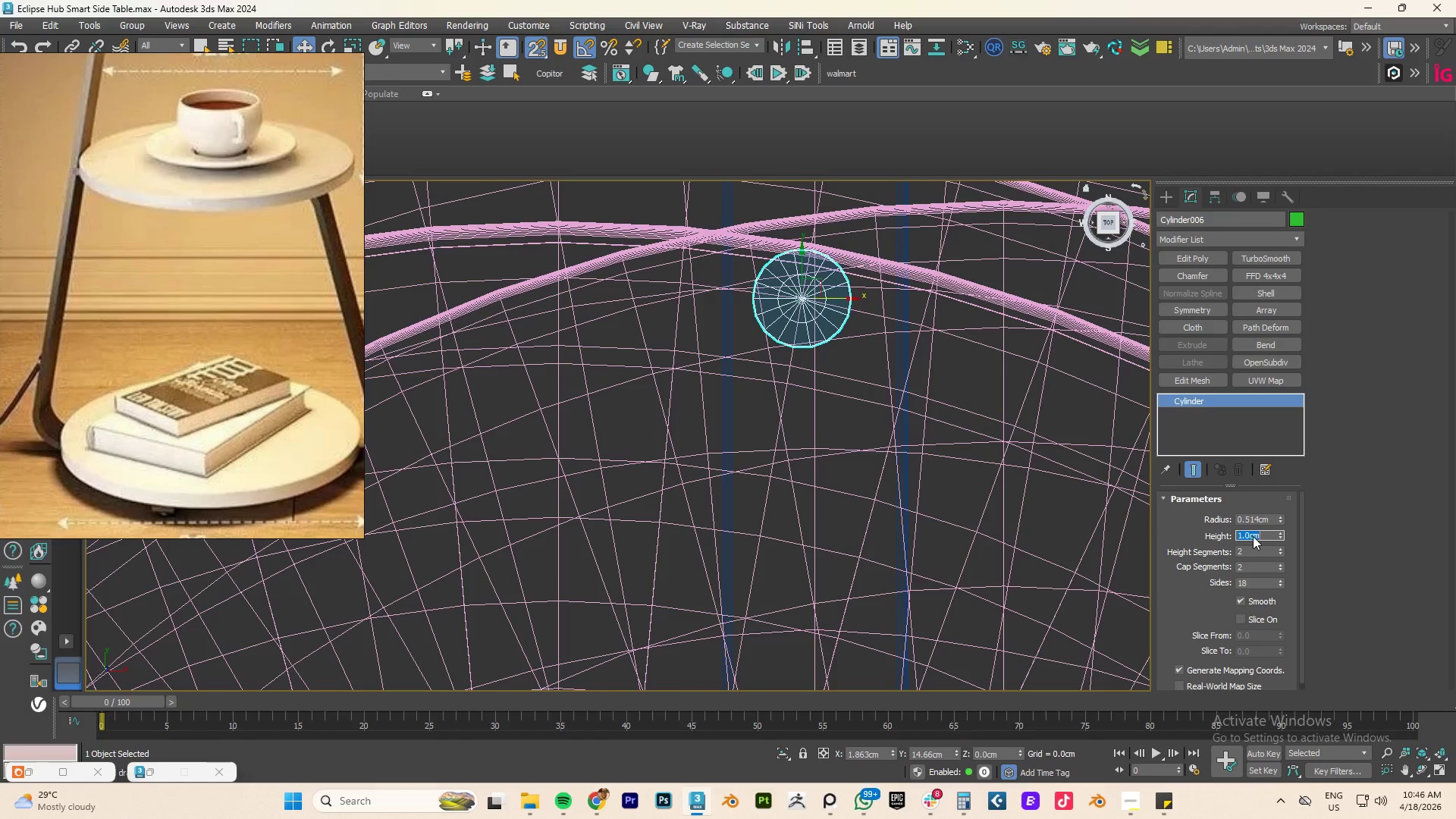 
key(NumpadEnter)
 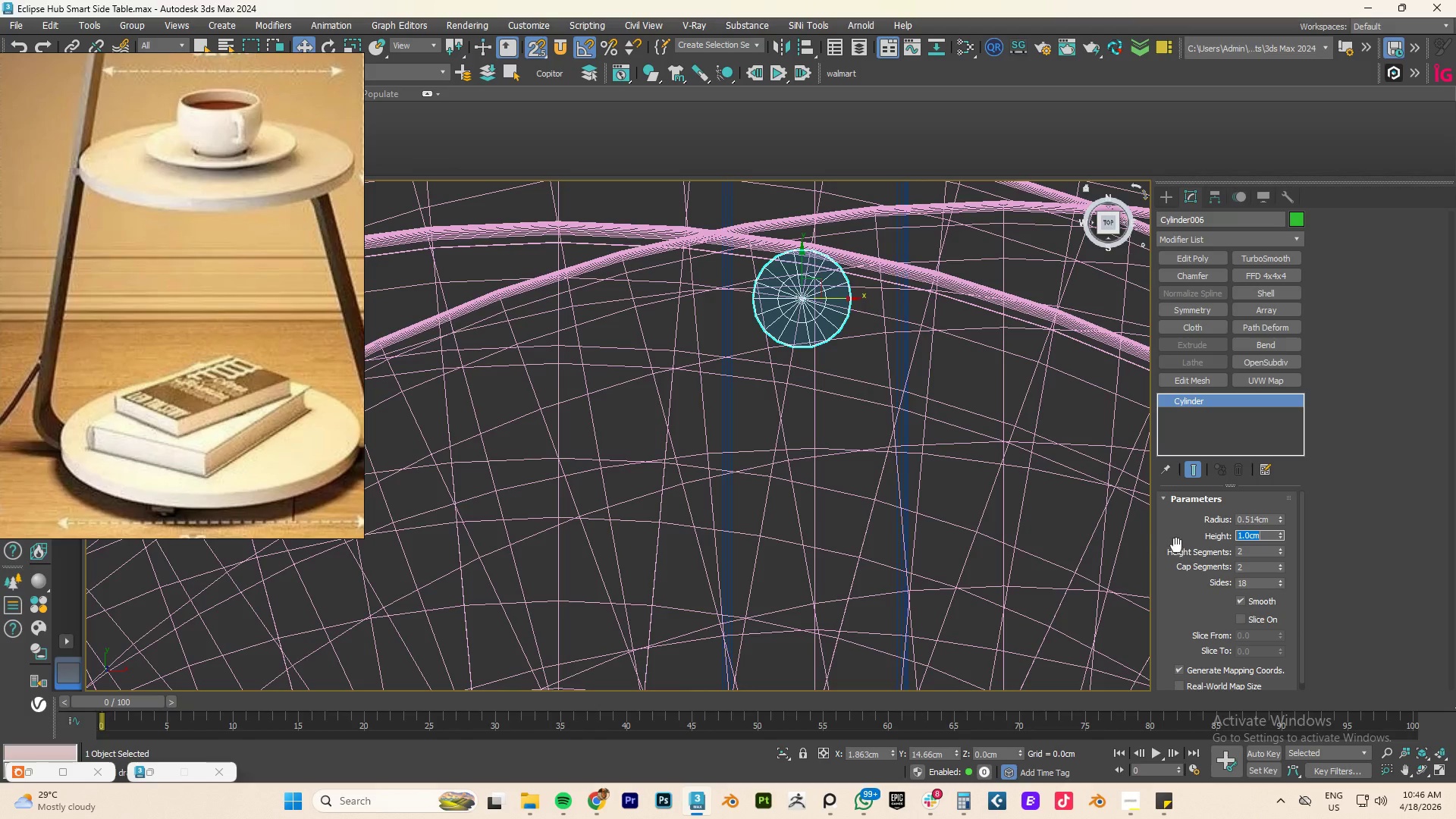 
type(FZ)
key(Escape)
 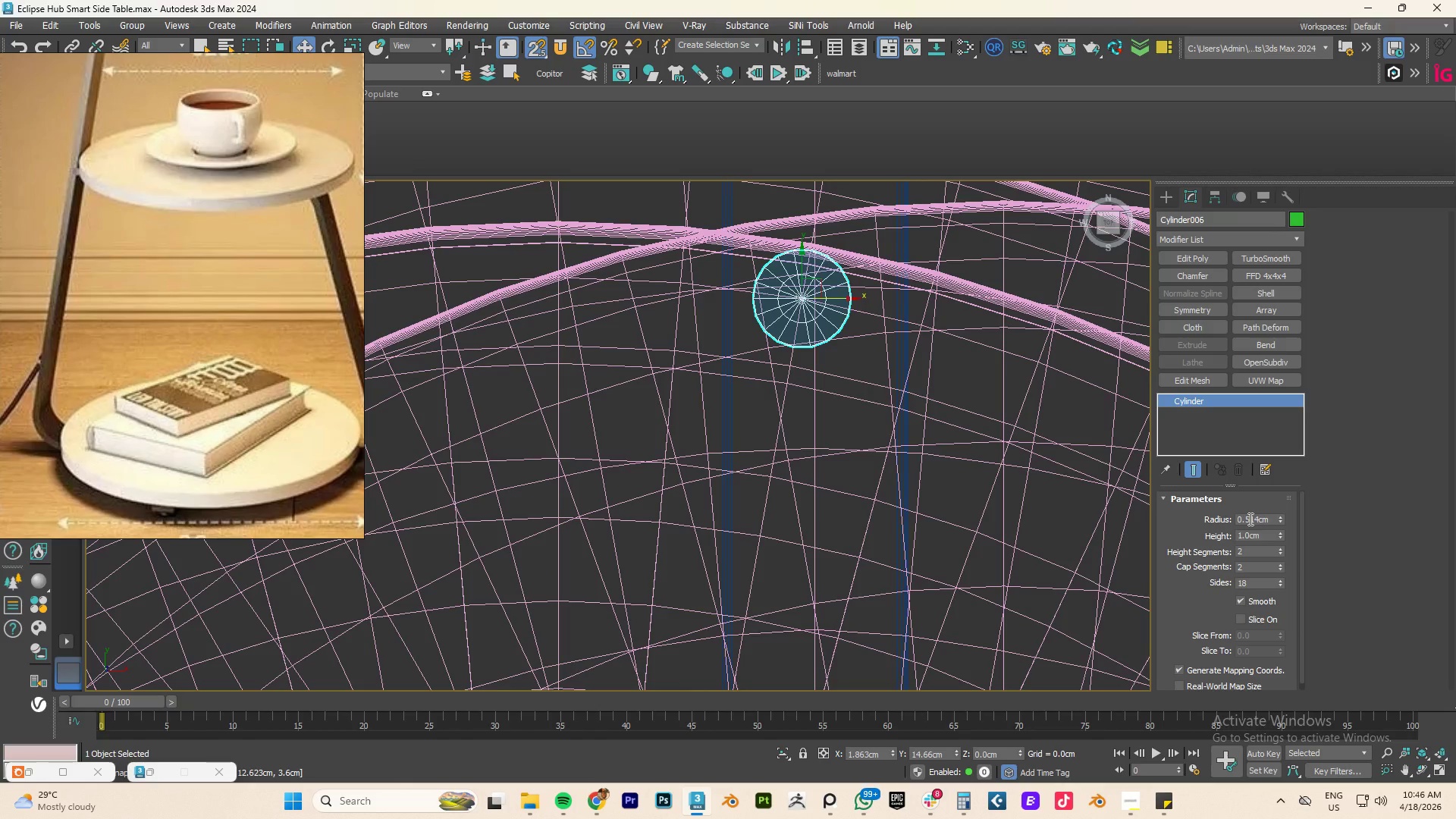 
double_click([1249, 519])
 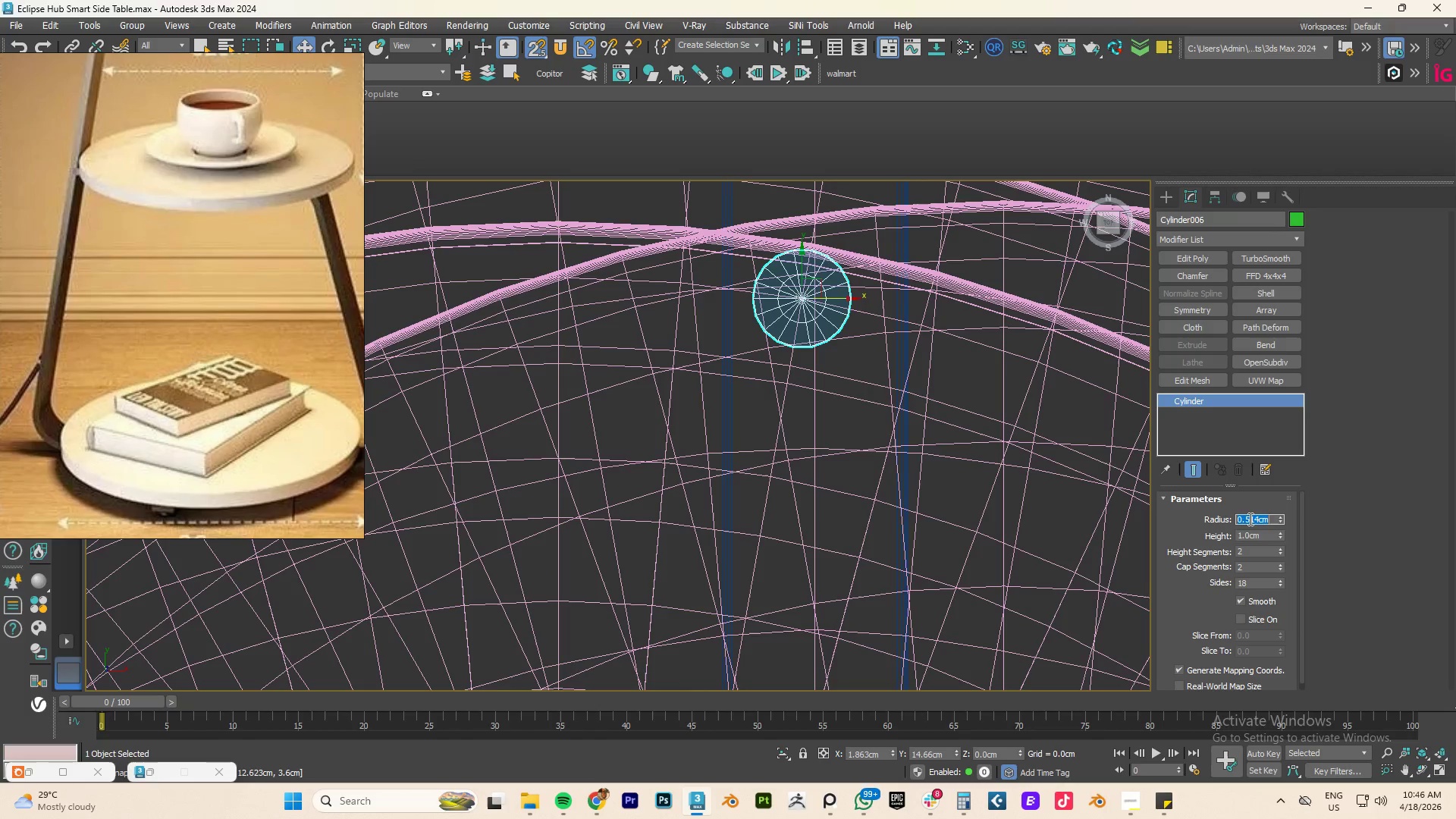 
key(NumpadDecimal)
 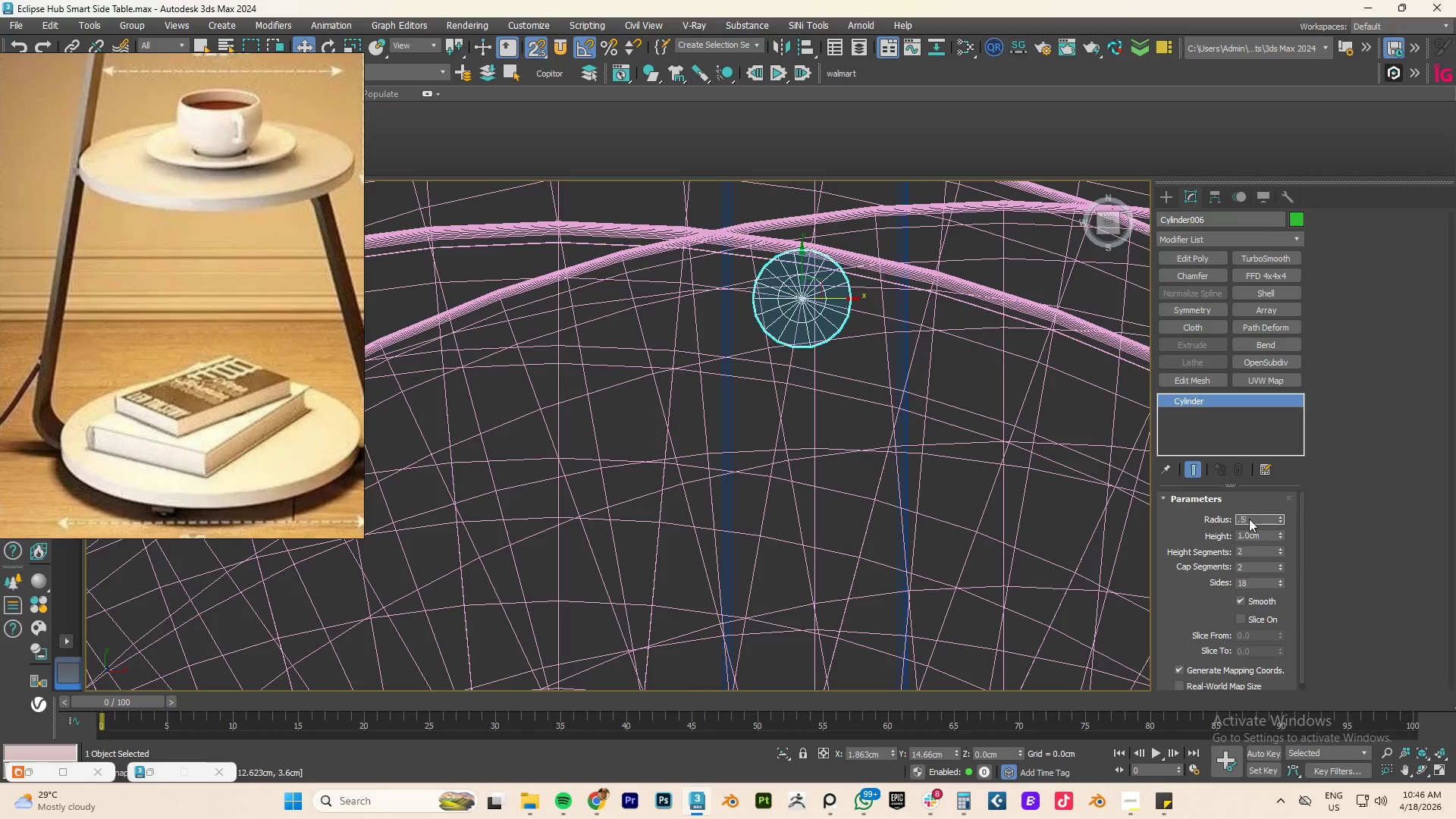 
key(Numpad5)
 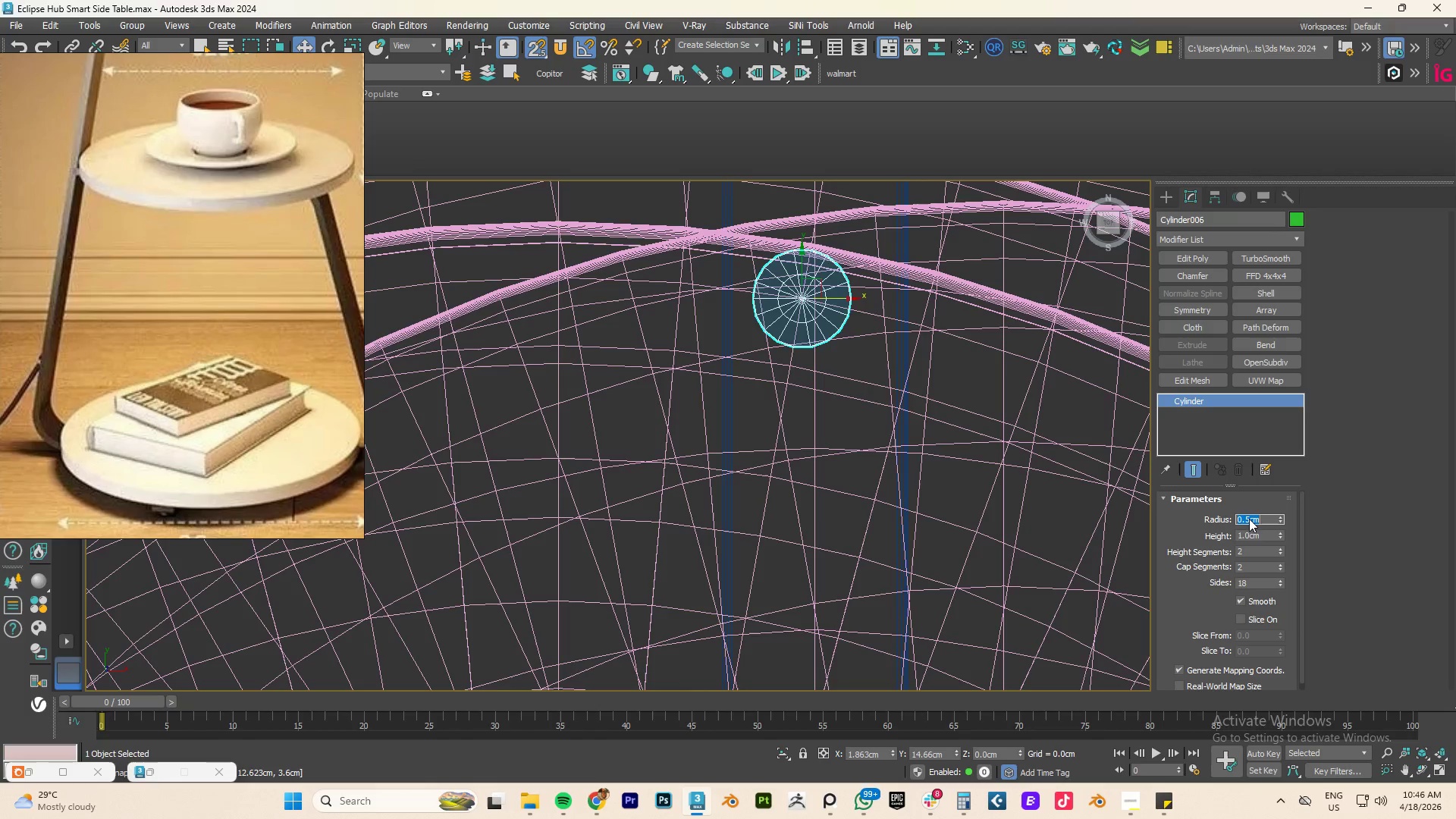 
key(NumpadEnter)
 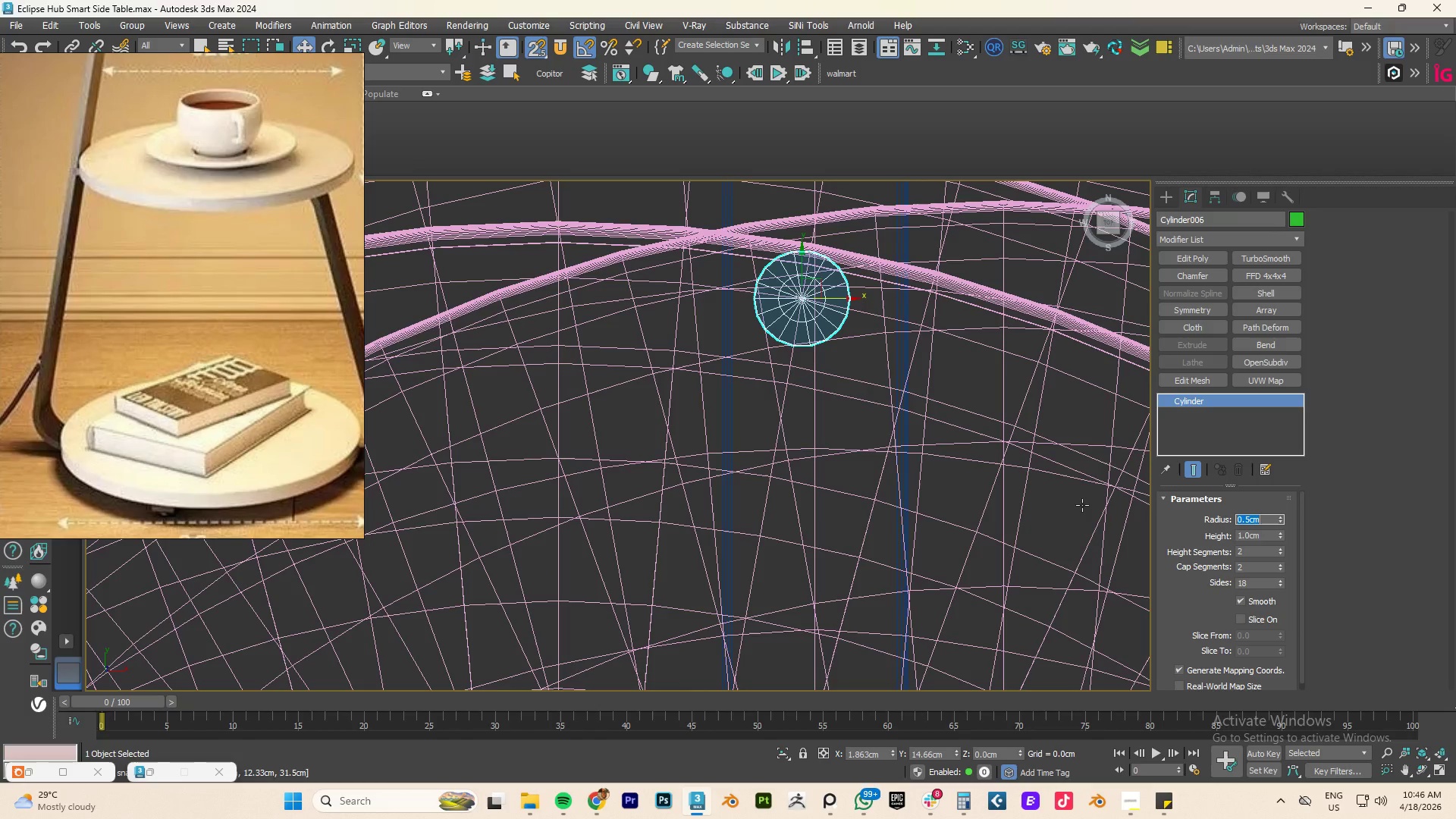 
key(Escape)
type(FZ)
 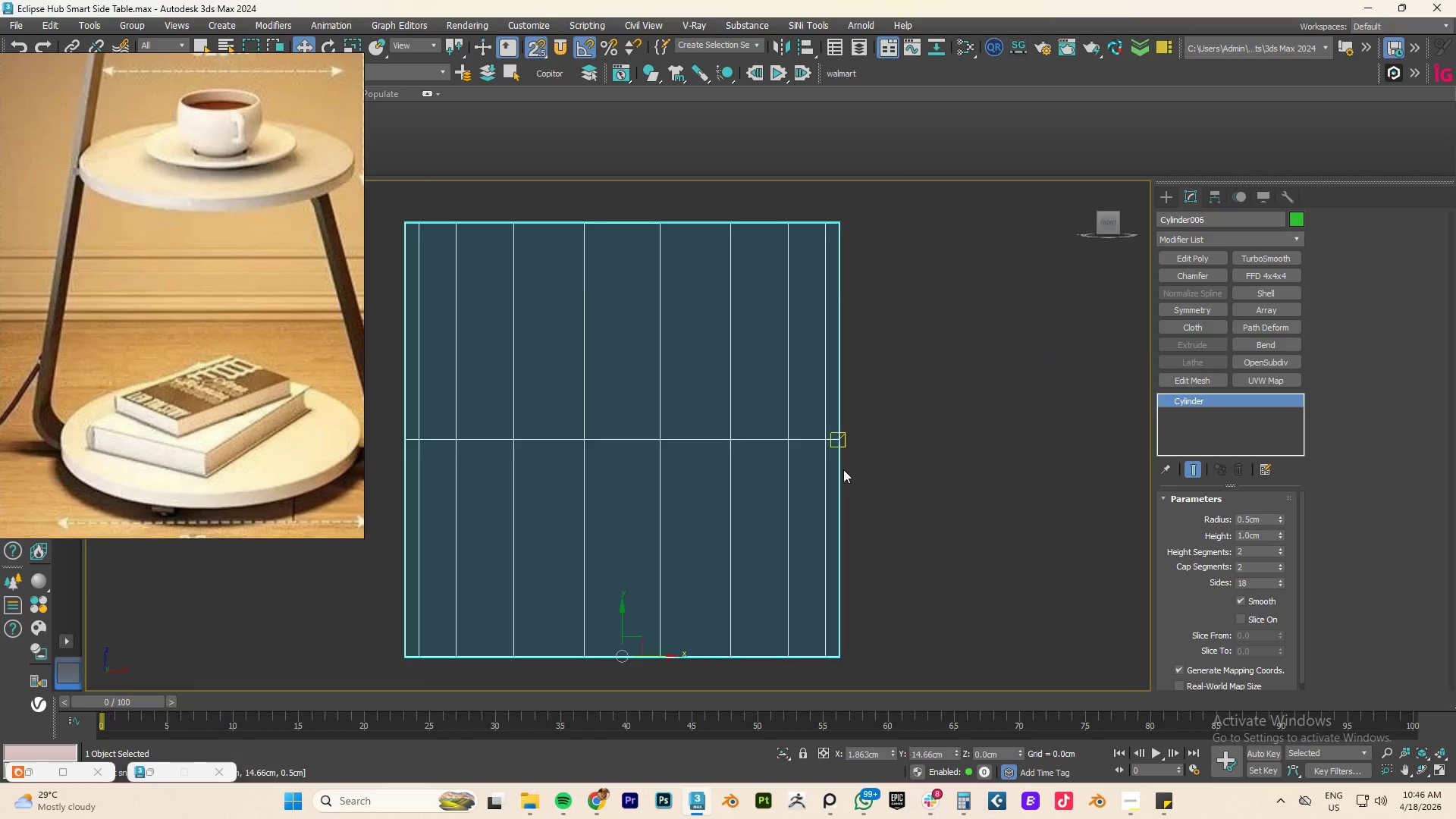 
scroll: coordinate [861, 468], scroll_direction: down, amount: 4.0
 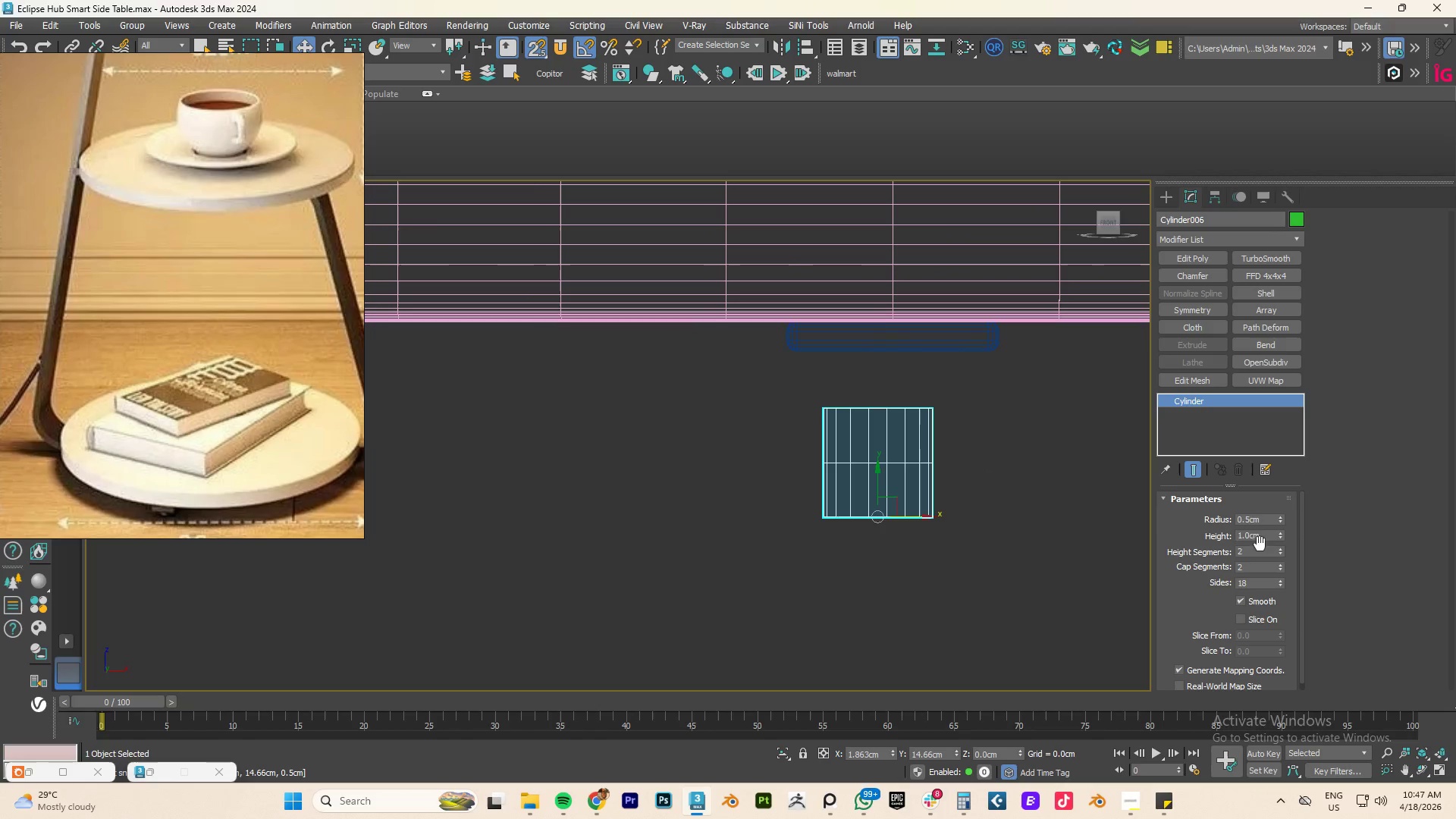 
double_click([1261, 535])
 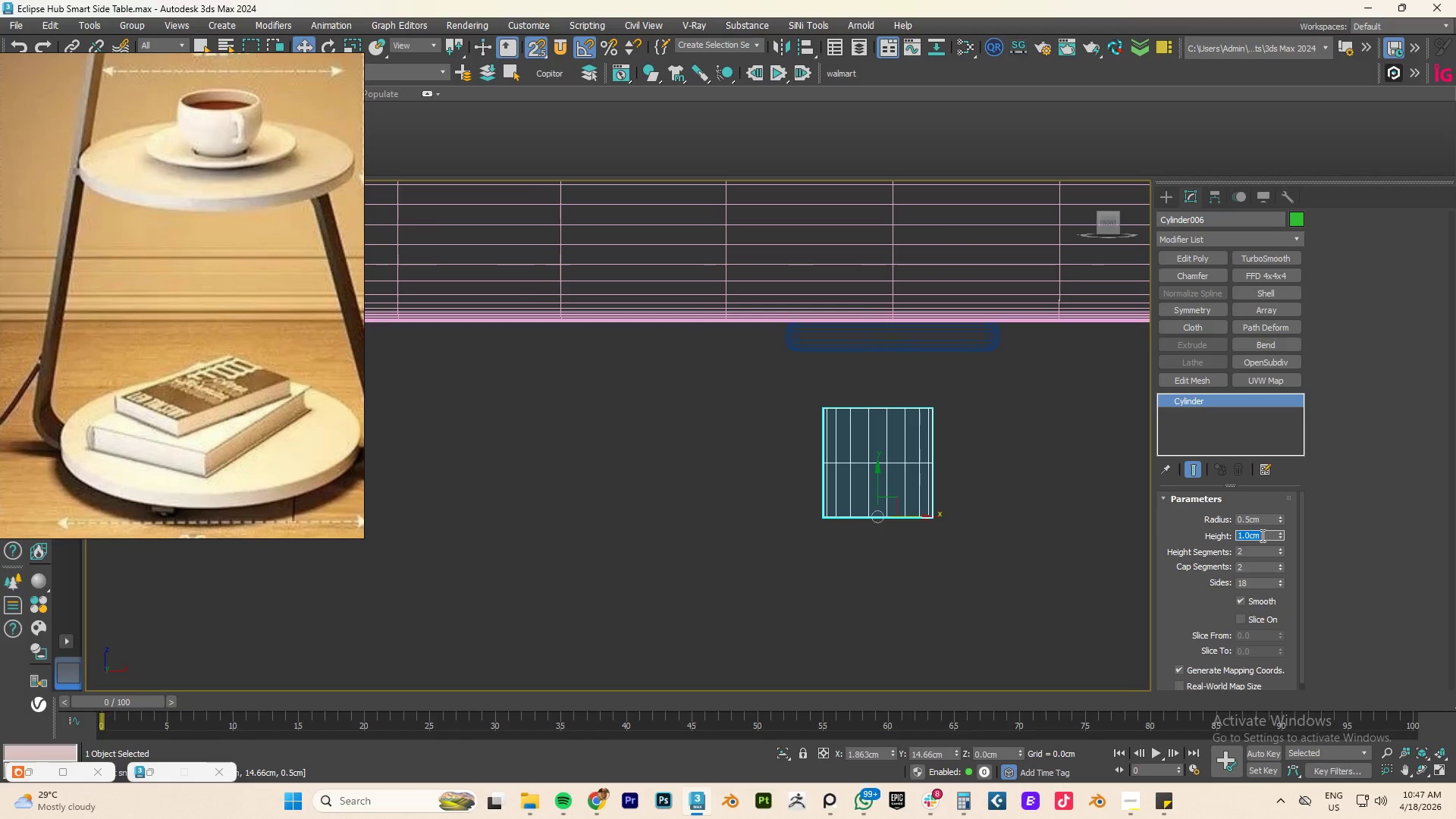 
key(NumpadDecimal)
 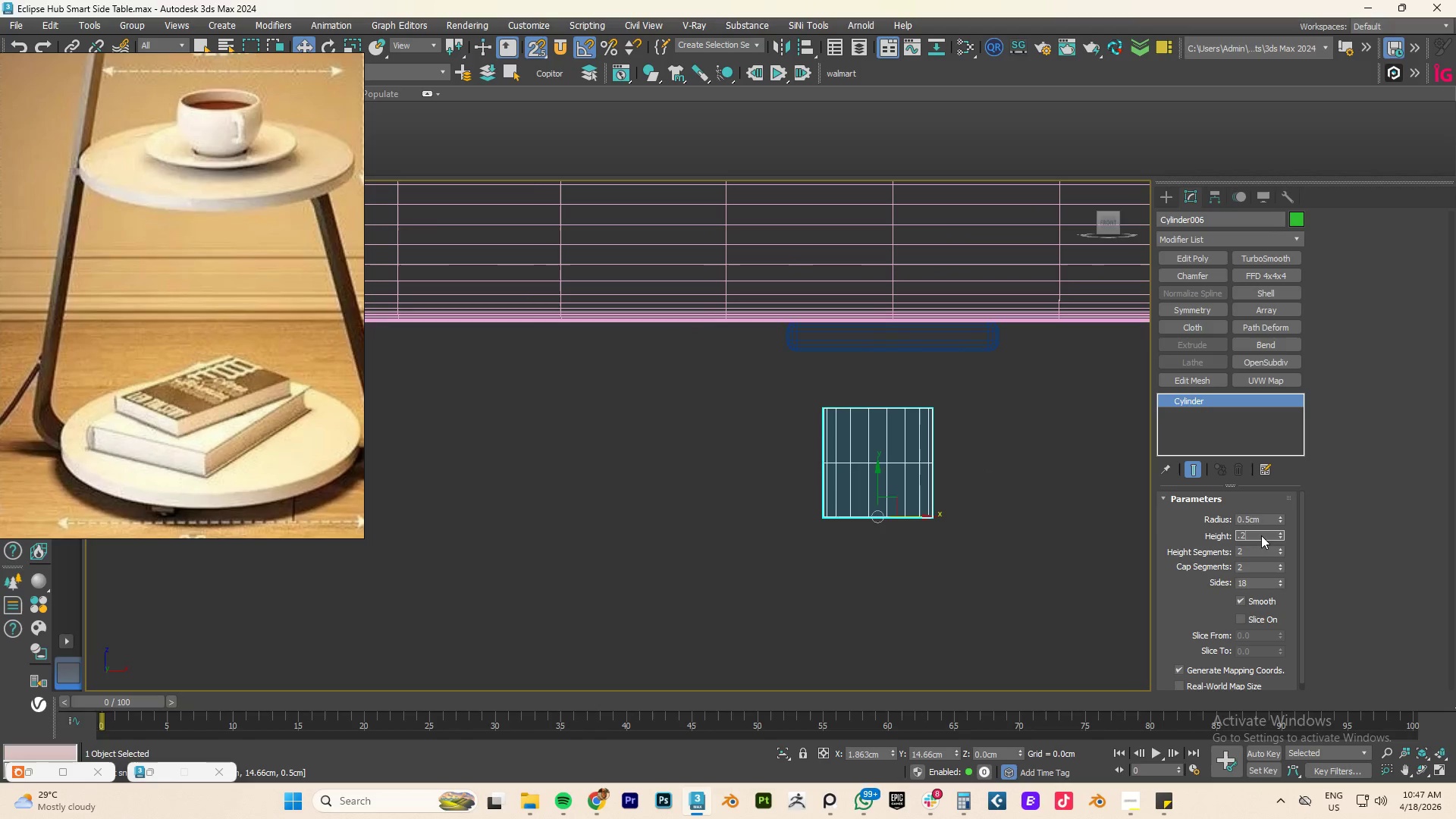 
key(Numpad2)
 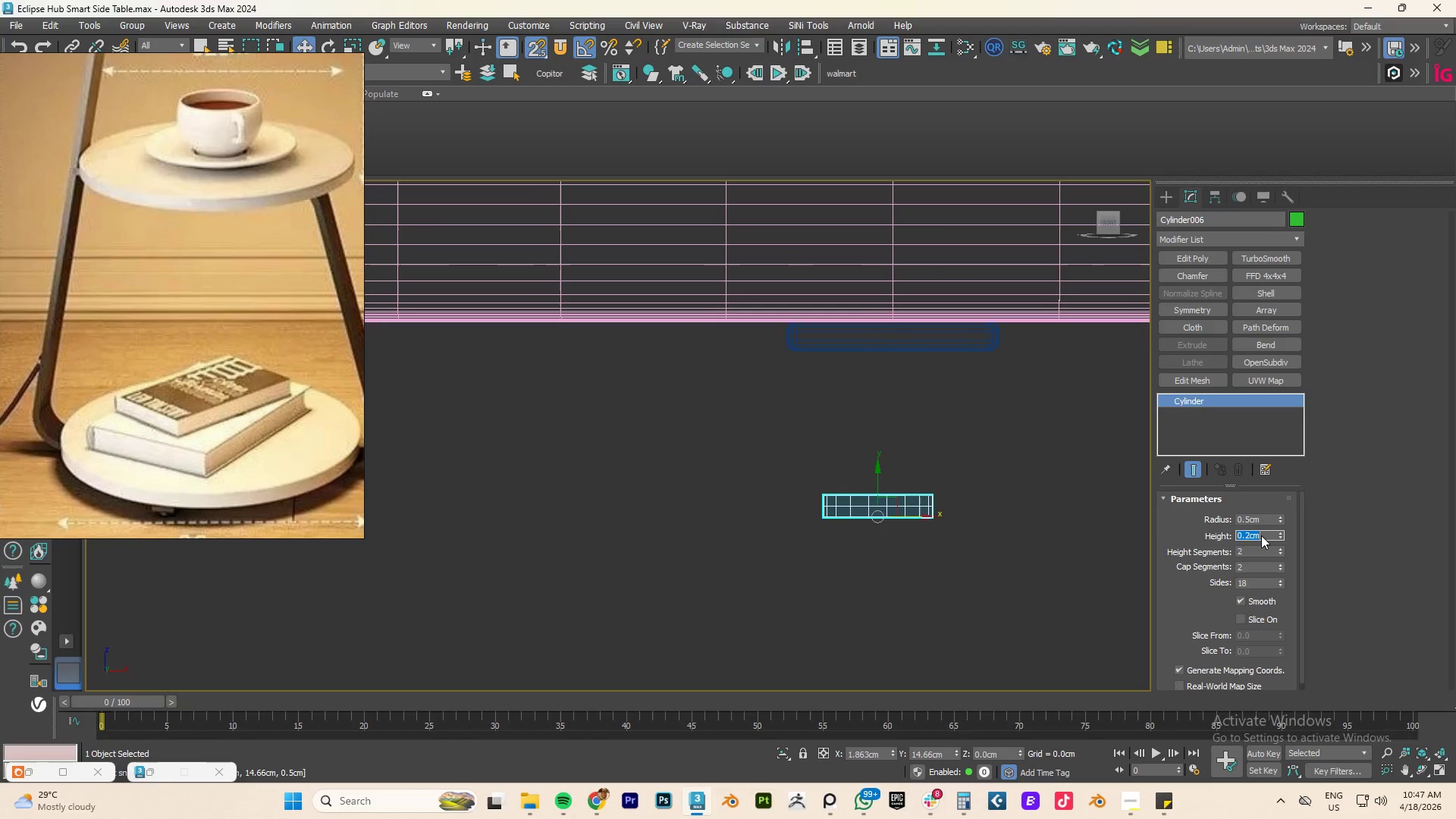 
key(NumpadEnter)
 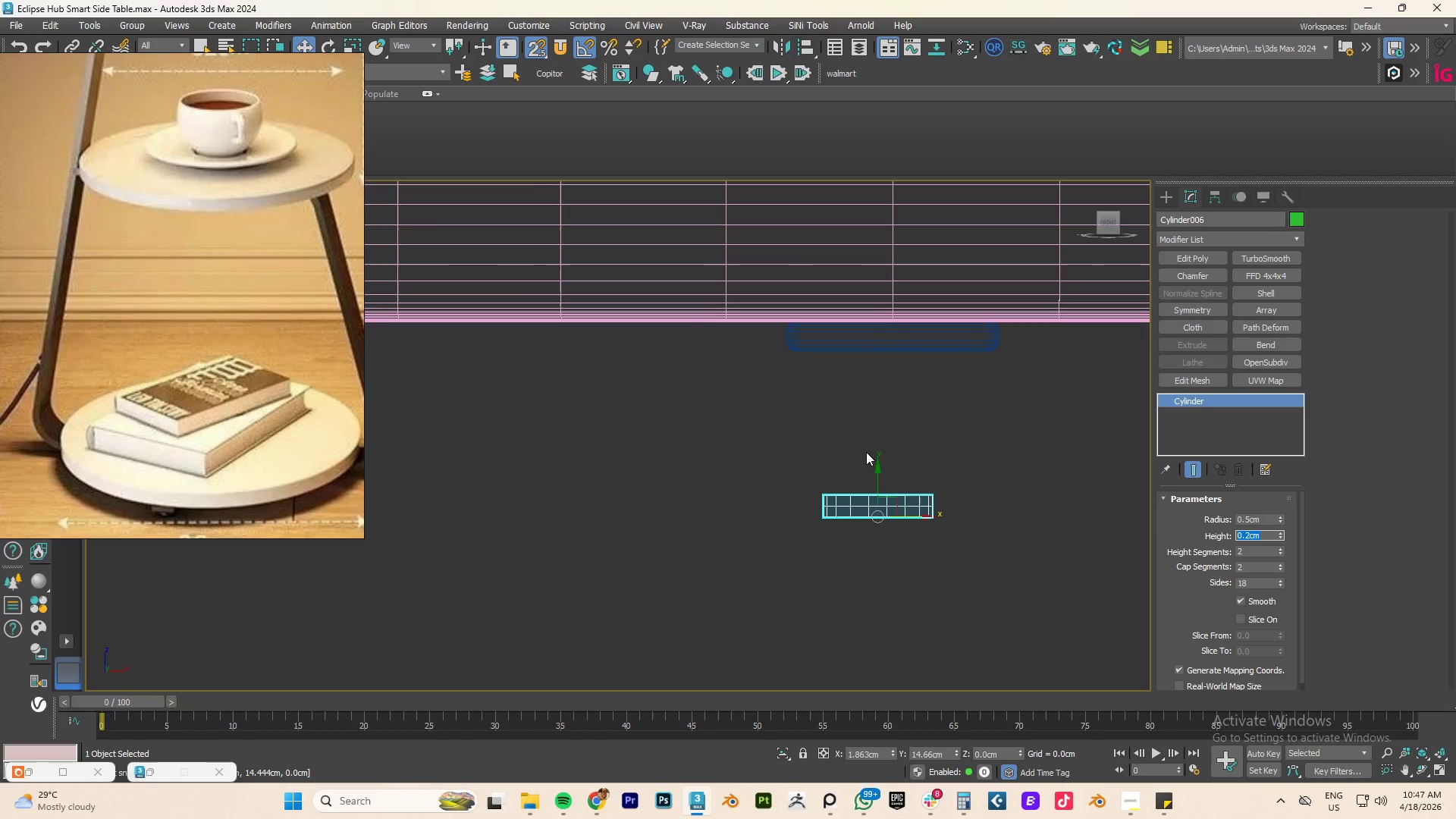 
scroll: coordinate [978, 441], scroll_direction: down, amount: 3.0
 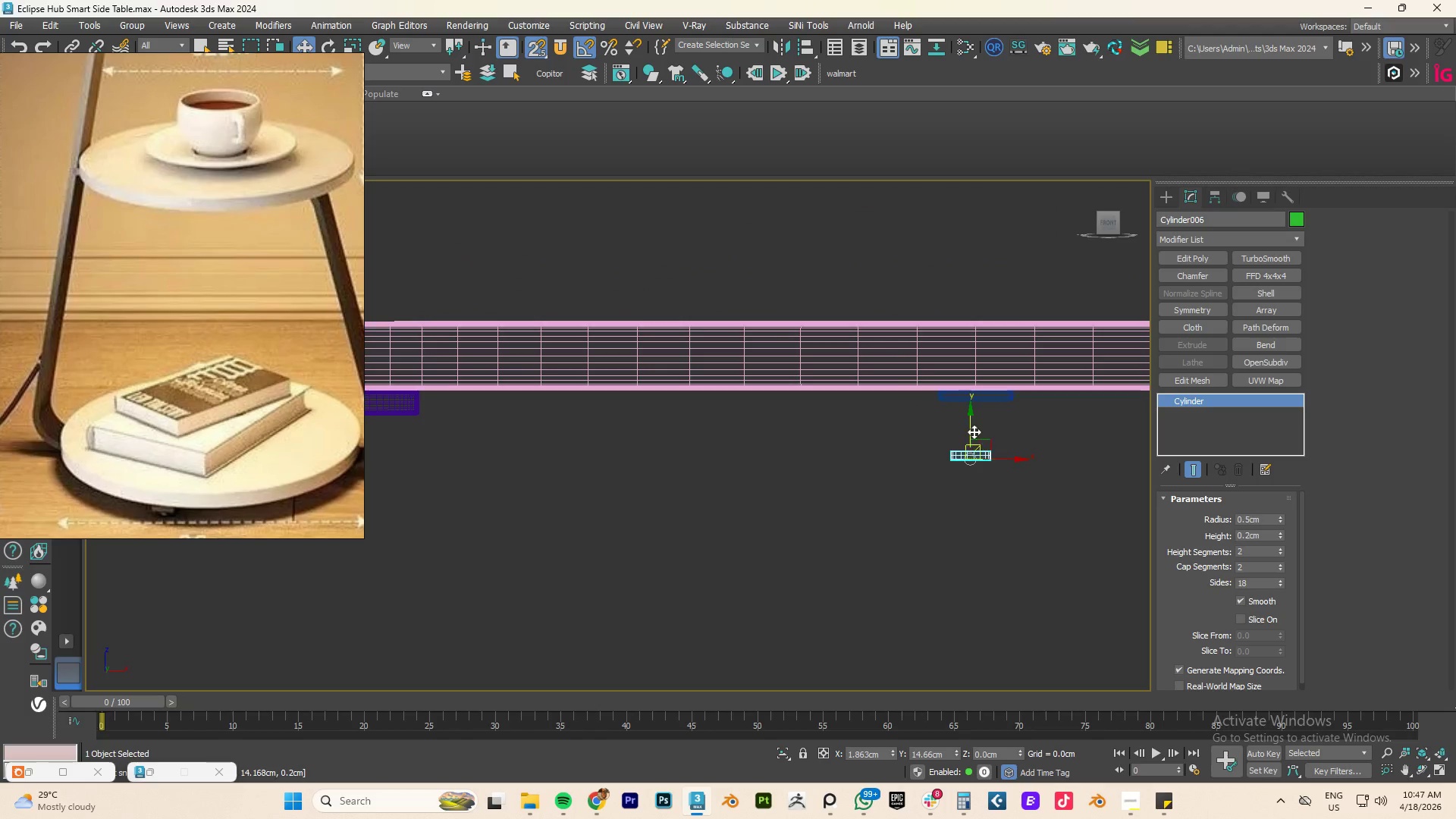 
left_click_drag(start_coordinate=[970, 429], to_coordinate=[974, 437])
 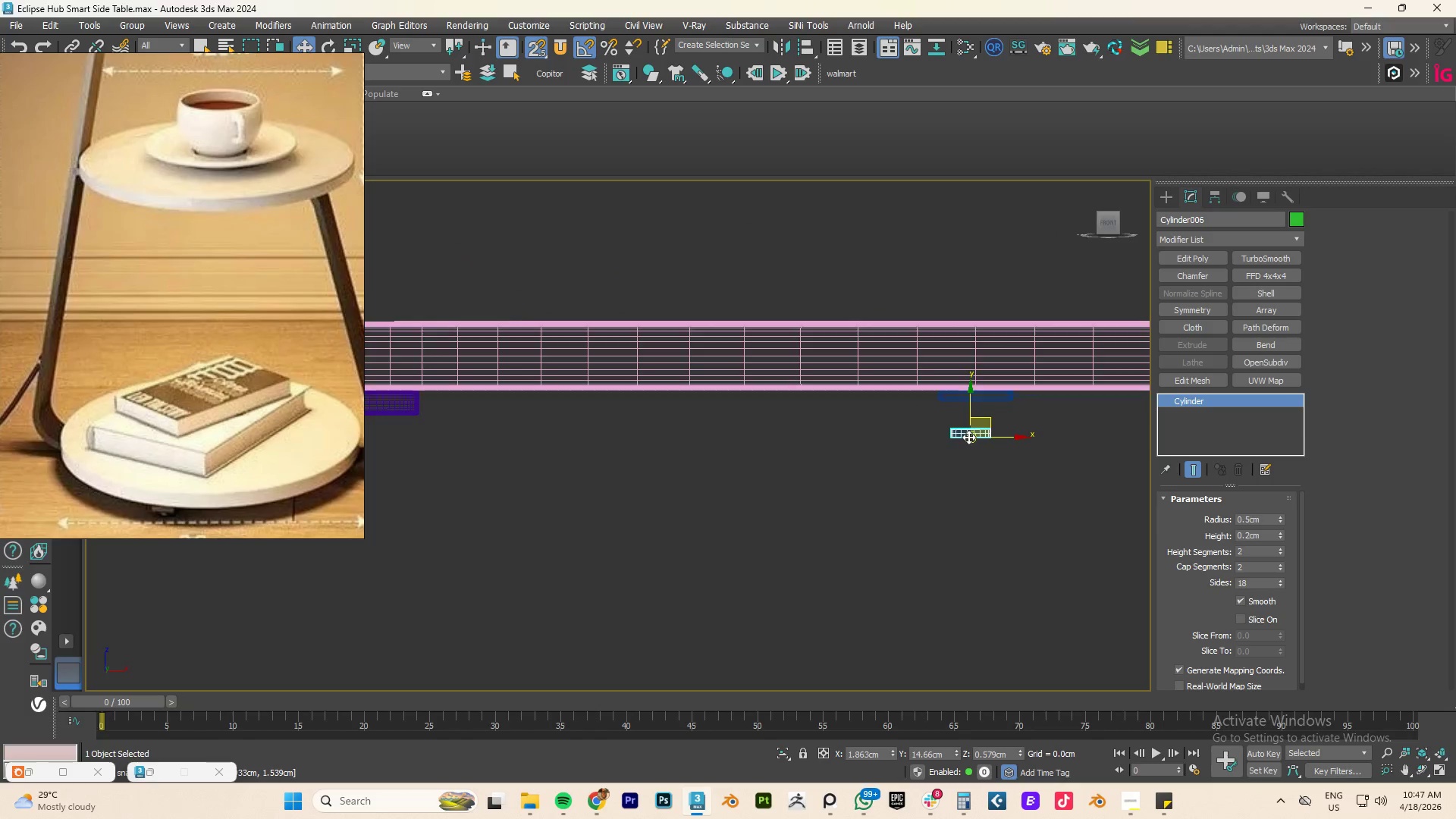 
scroll: coordinate [968, 437], scroll_direction: up, amount: 4.0
 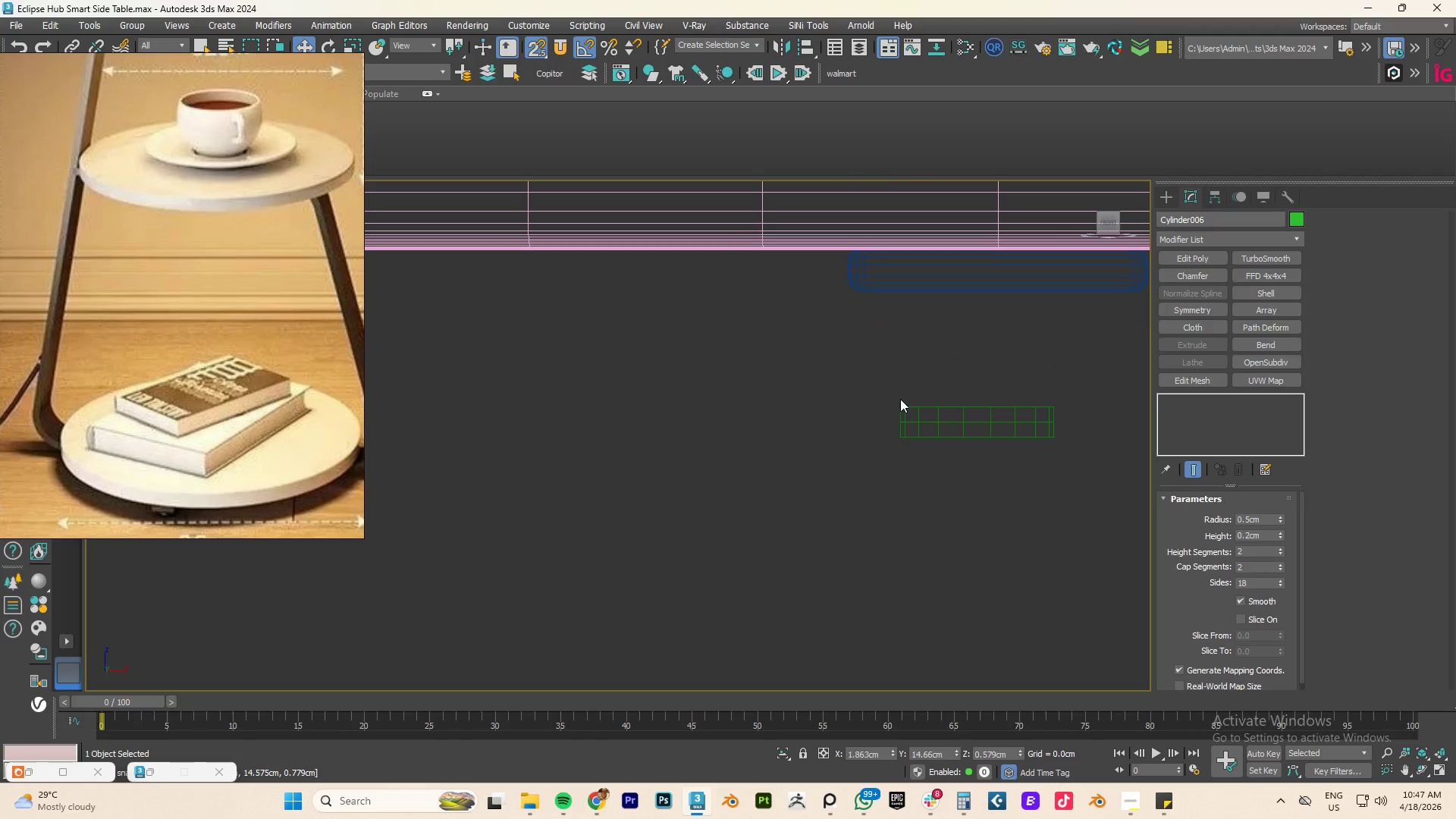 
left_click_drag(start_coordinate=[900, 407], to_coordinate=[864, 293])
 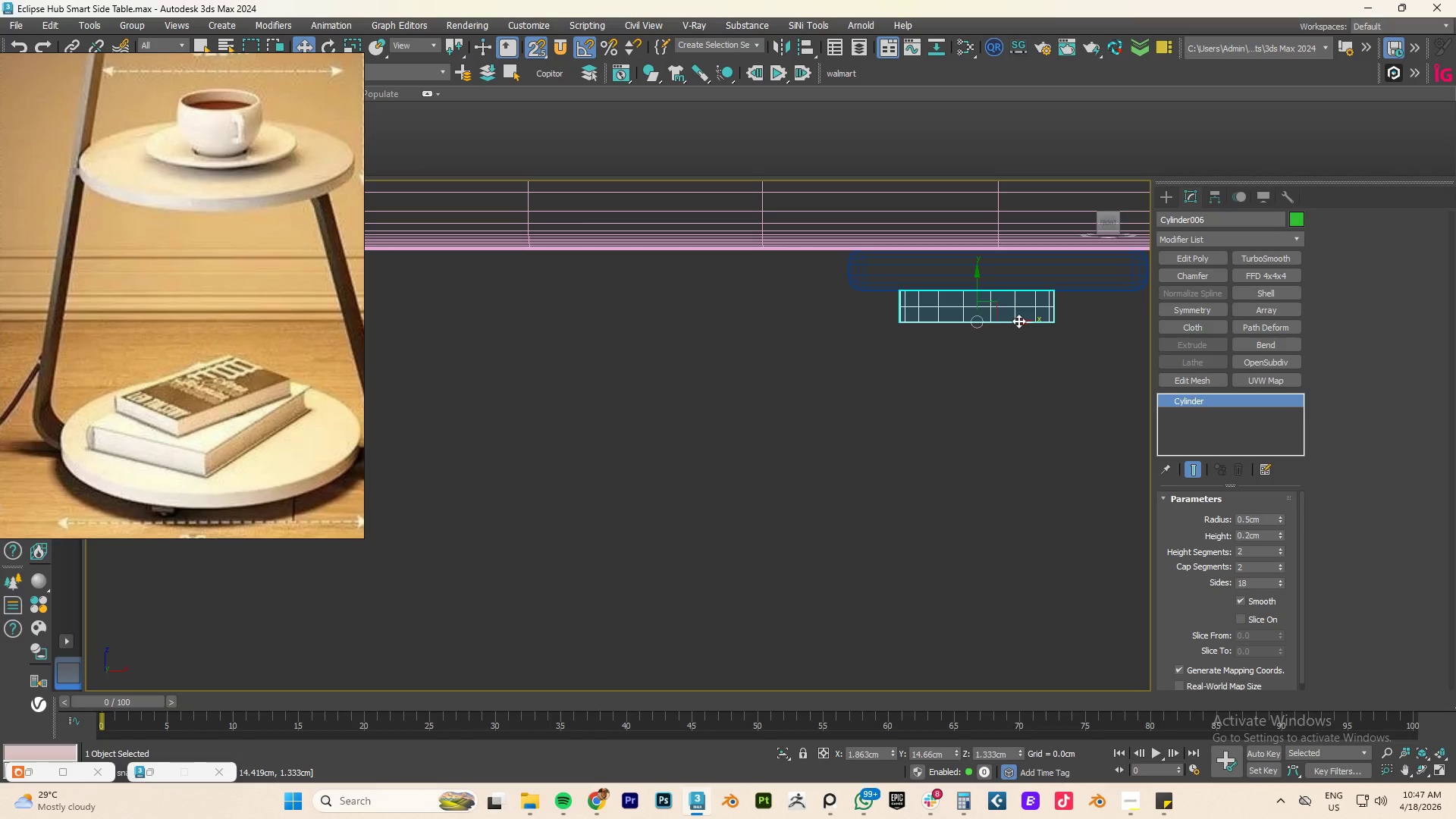 
left_click_drag(start_coordinate=[1018, 321], to_coordinate=[998, 286])
 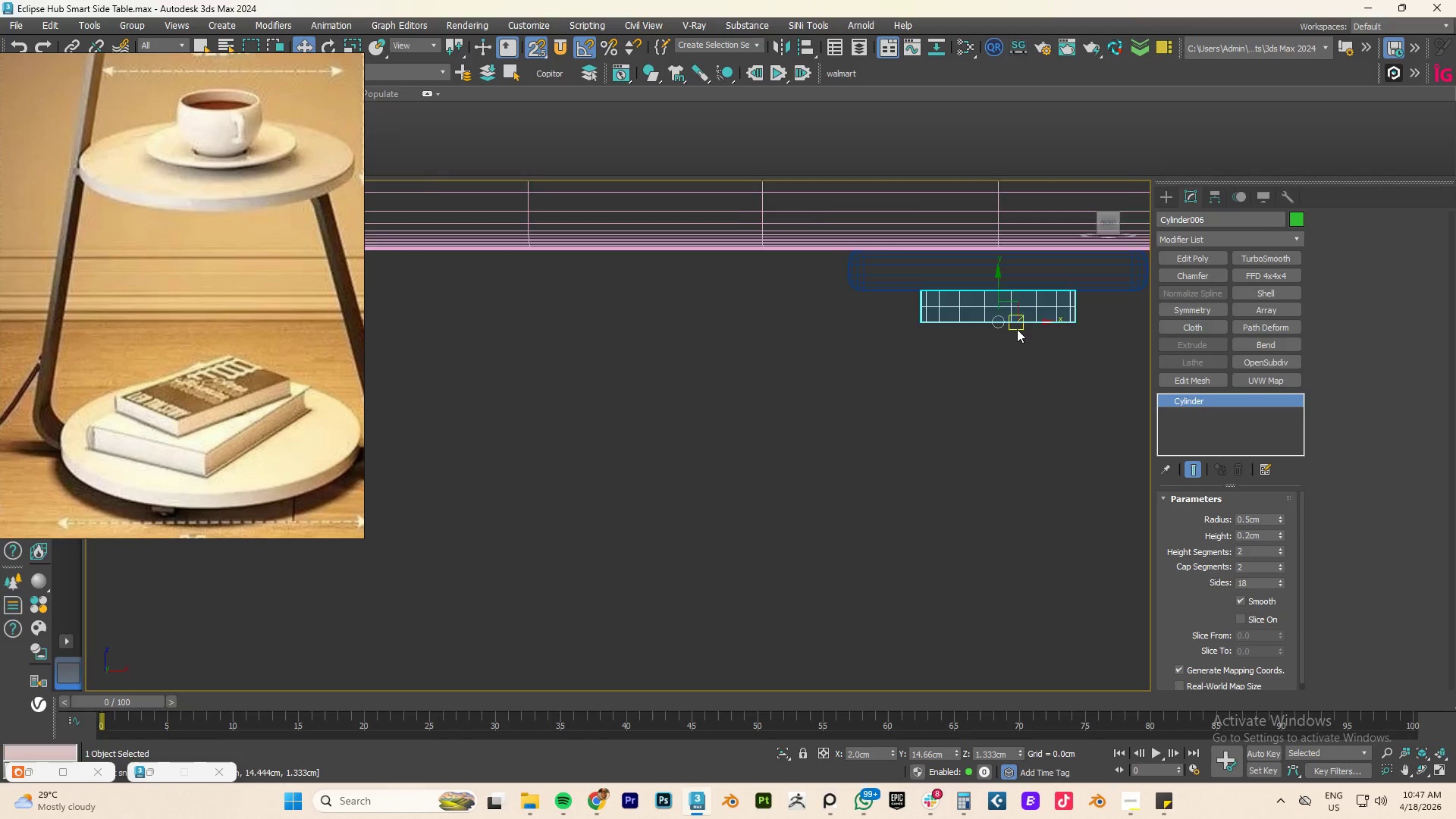 
scroll: coordinate [1084, 306], scroll_direction: down, amount: 4.0
 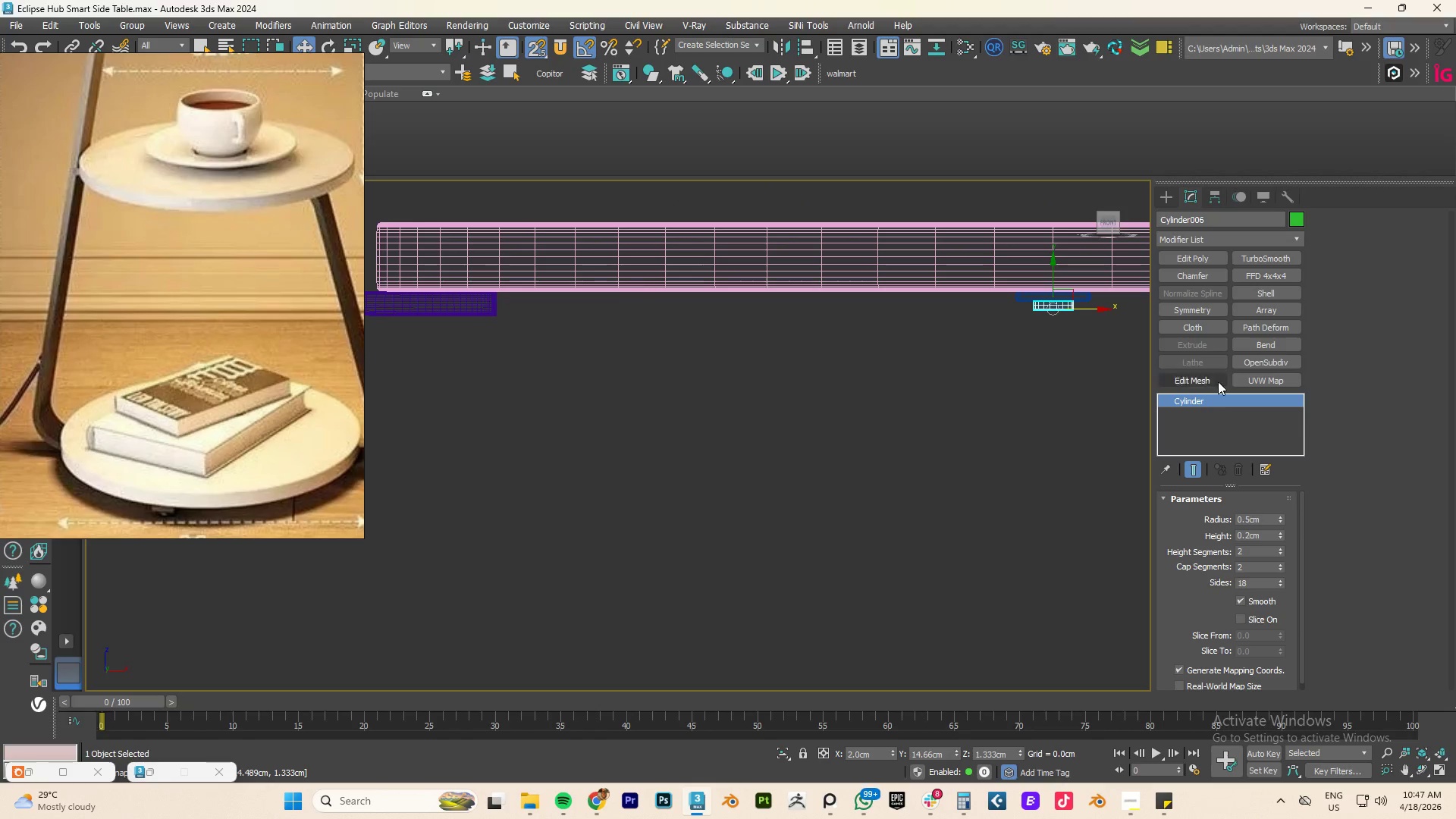 
left_click([1163, 199])
 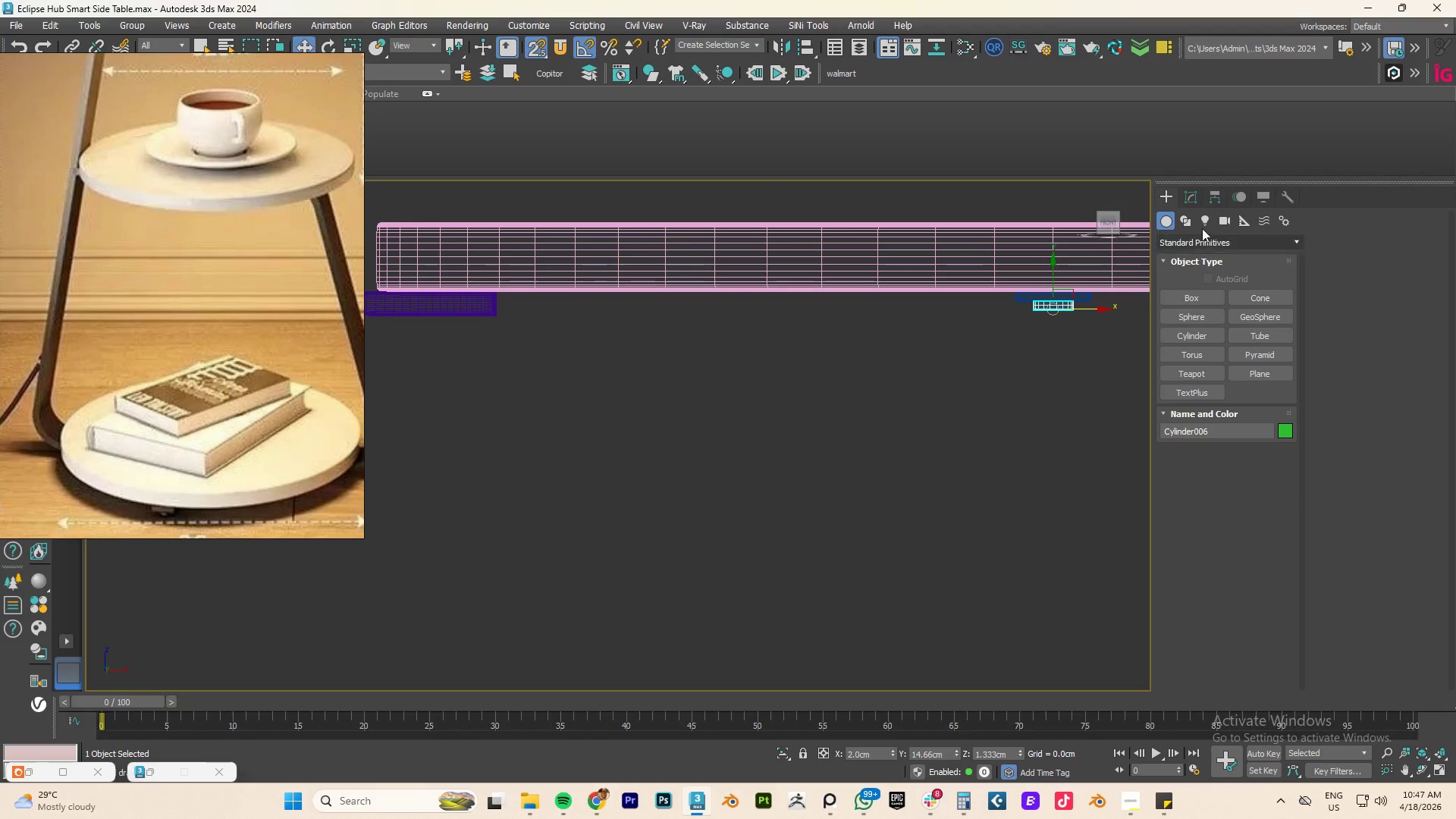 
left_click([1198, 193])
 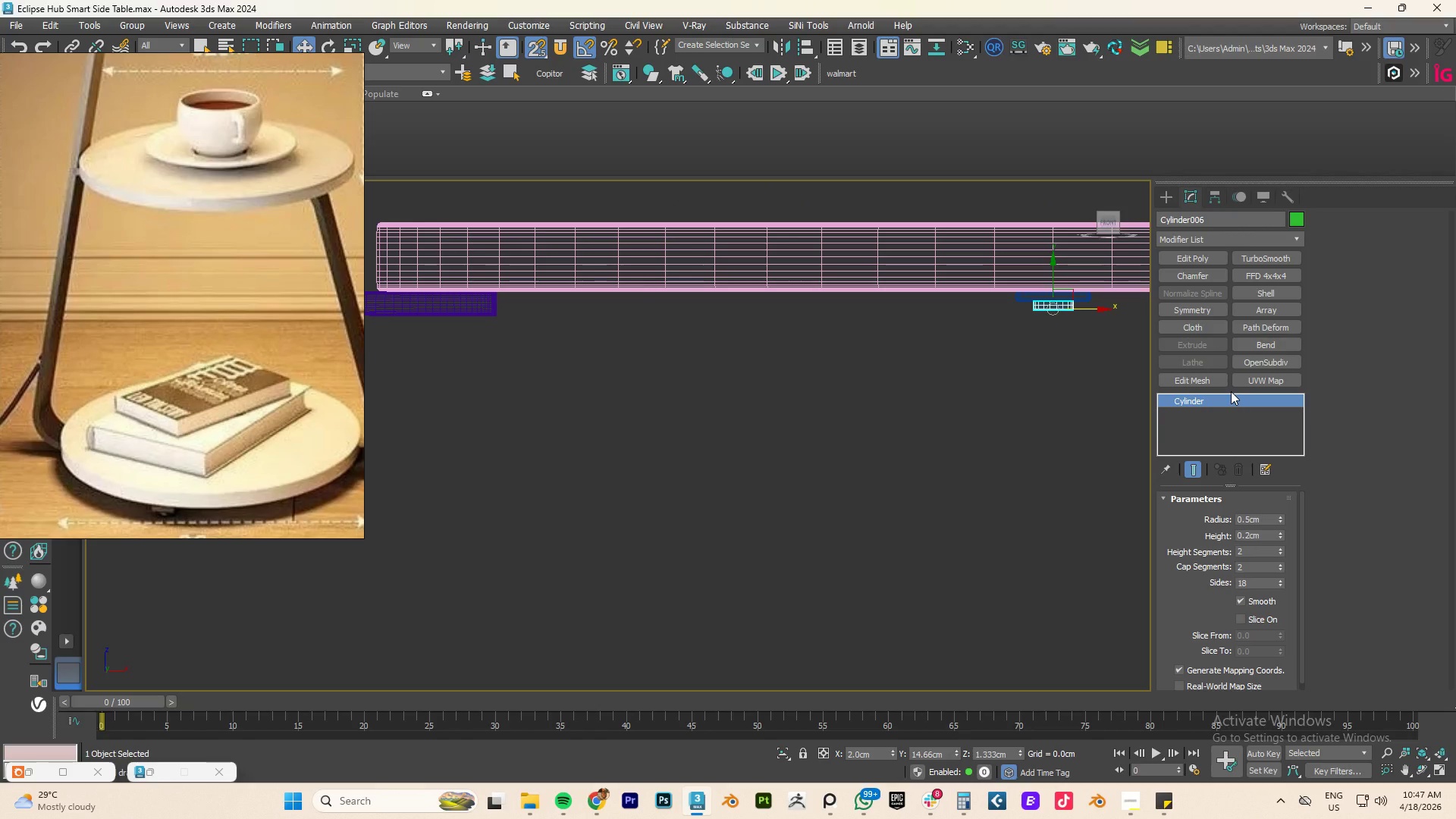 
key(Numpad1)
 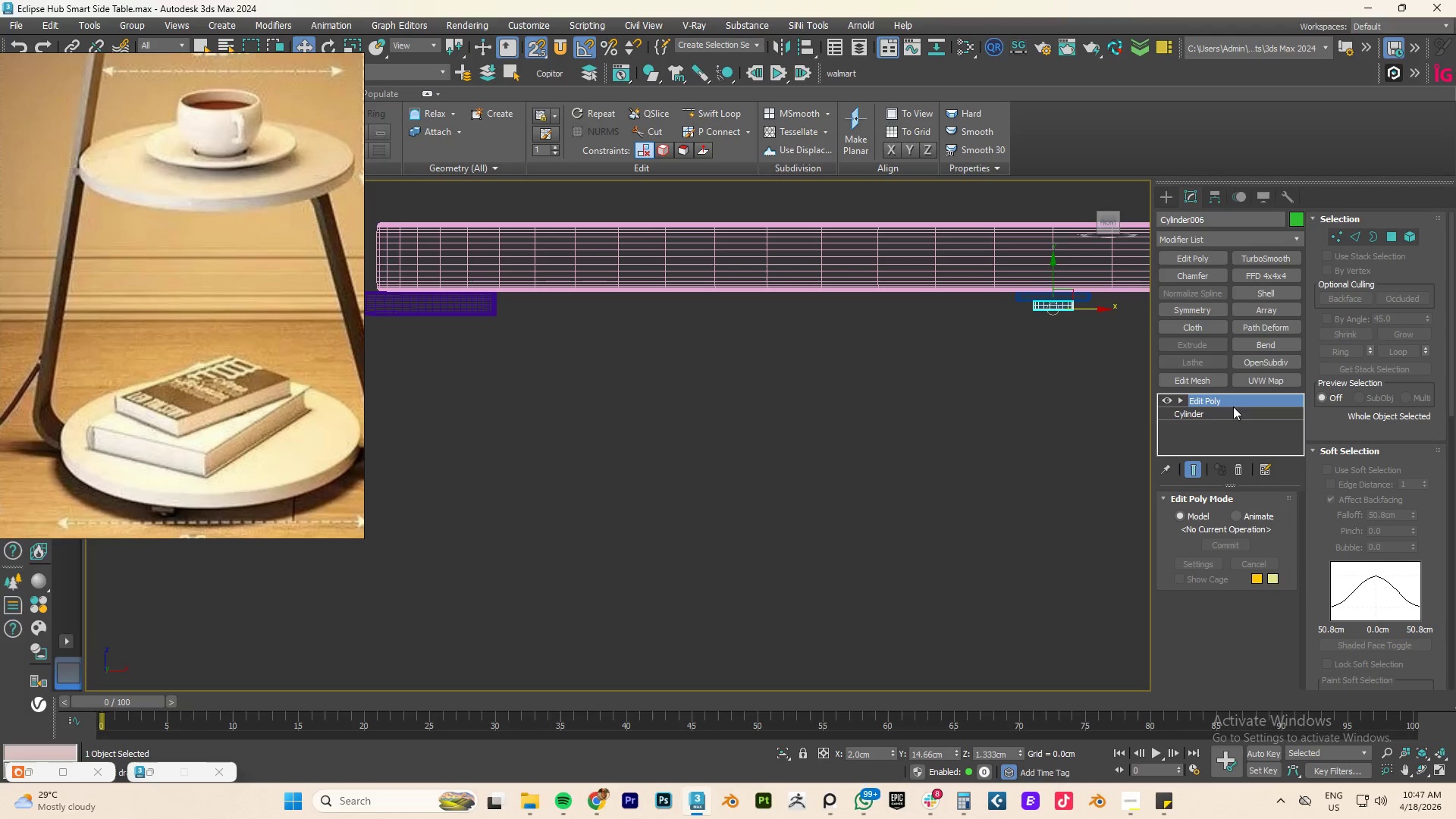 
key(1)
 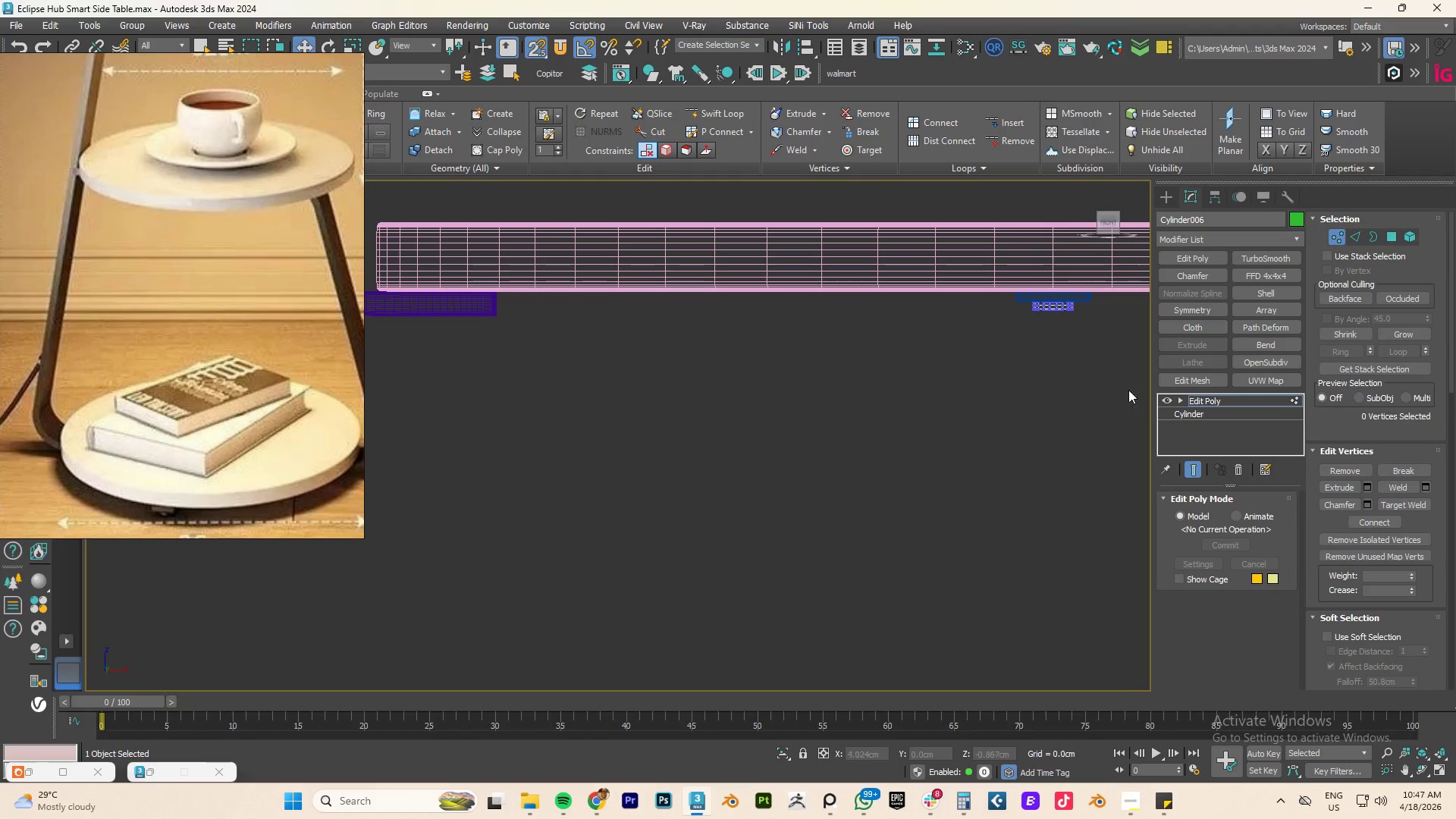 
scroll: coordinate [1007, 384], scroll_direction: up, amount: 5.0
 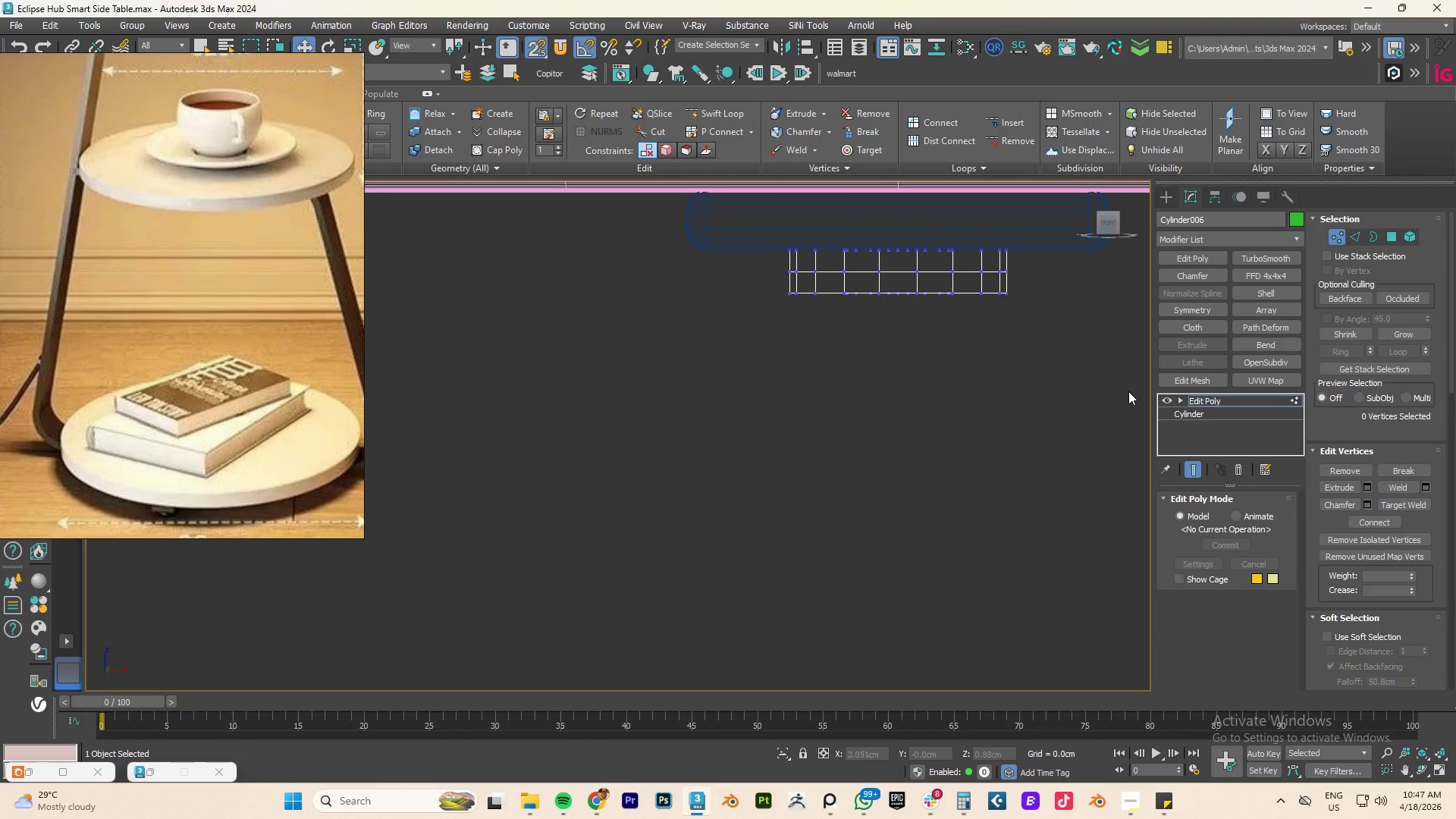 
left_click_drag(start_coordinate=[1128, 383], to_coordinate=[752, 266])
 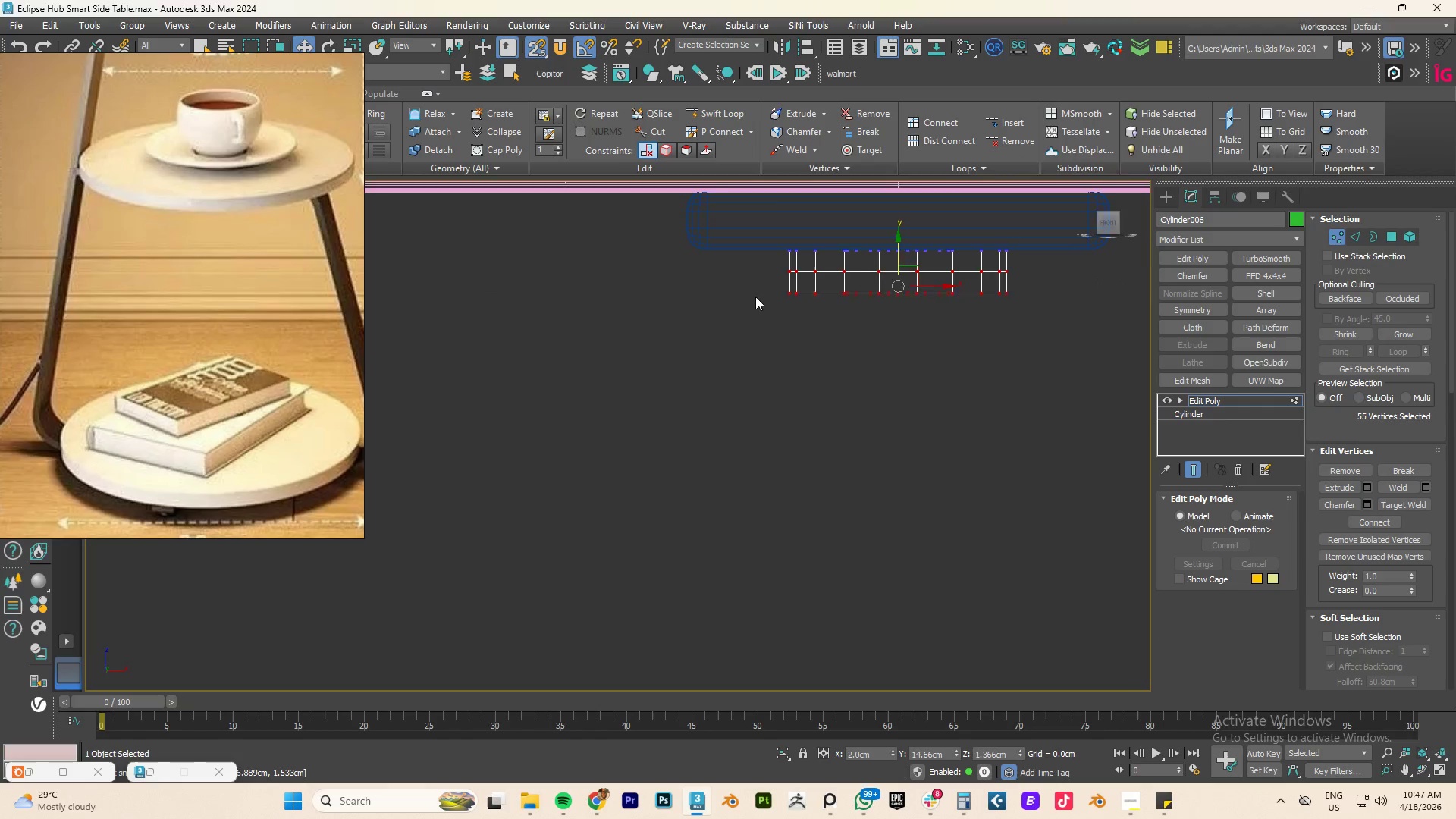 
scroll: coordinate [1081, 279], scroll_direction: down, amount: 6.0
 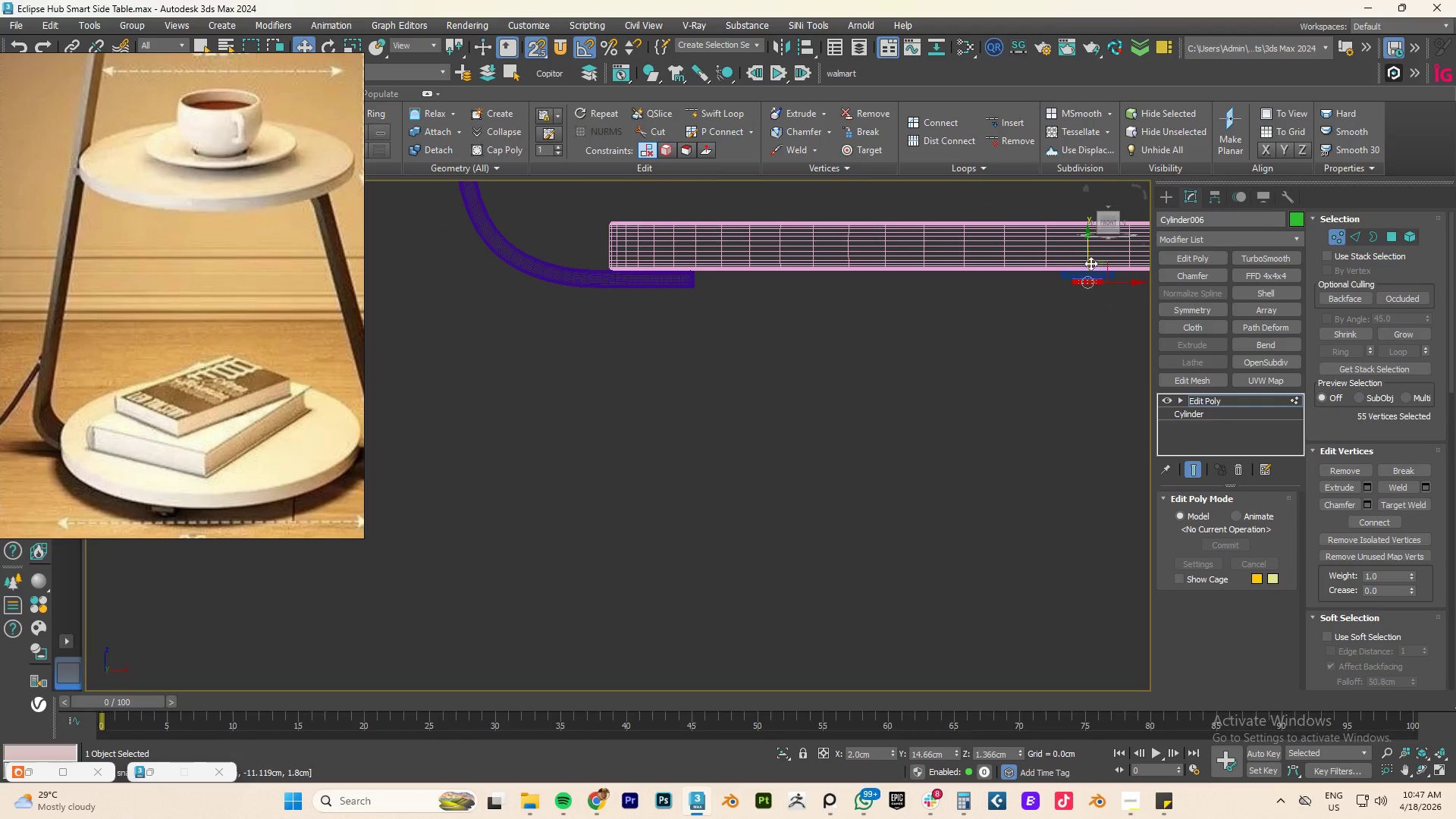 
left_click_drag(start_coordinate=[1087, 253], to_coordinate=[695, 288])
 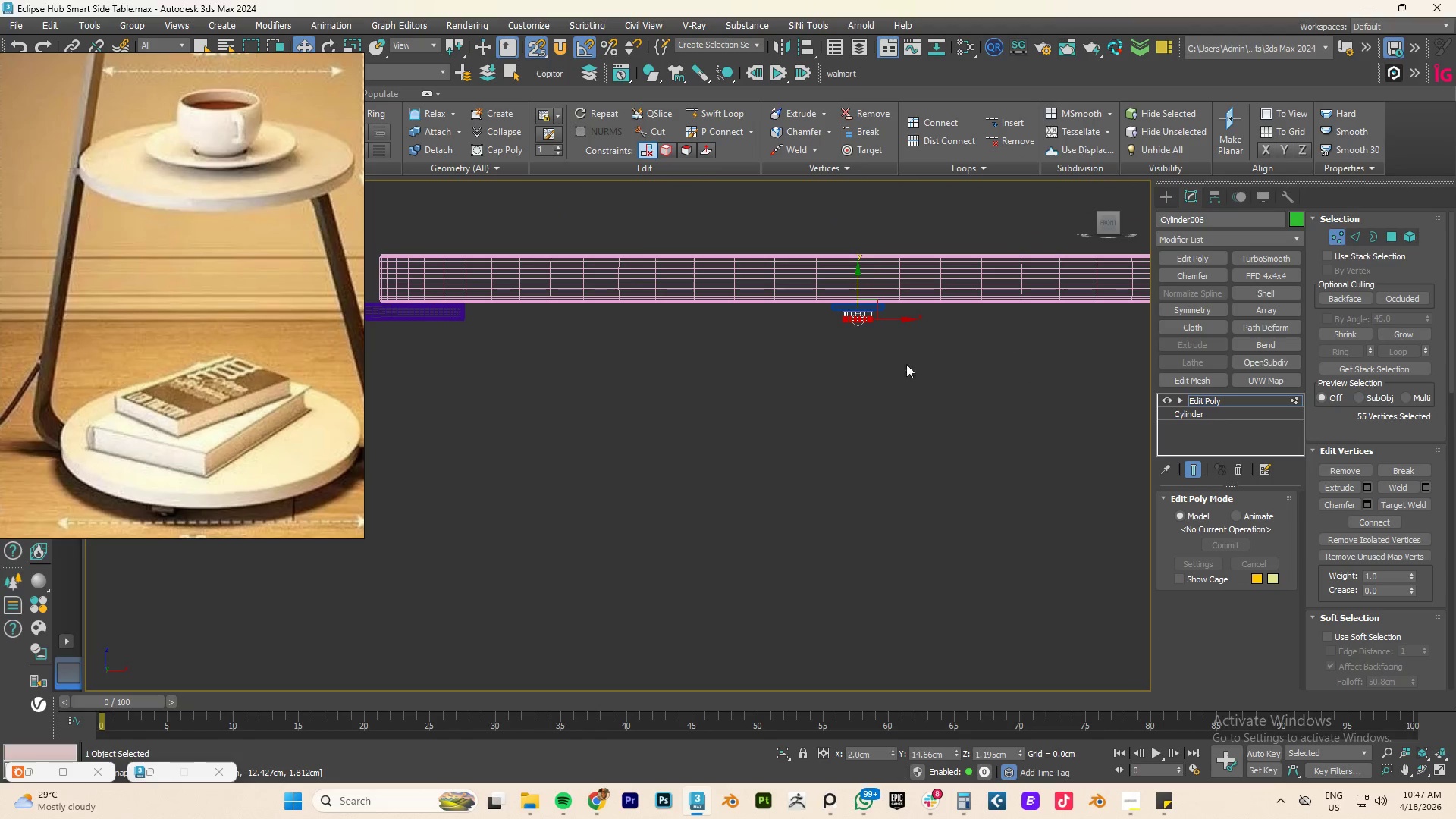 
scroll: coordinate [877, 337], scroll_direction: up, amount: 4.0
 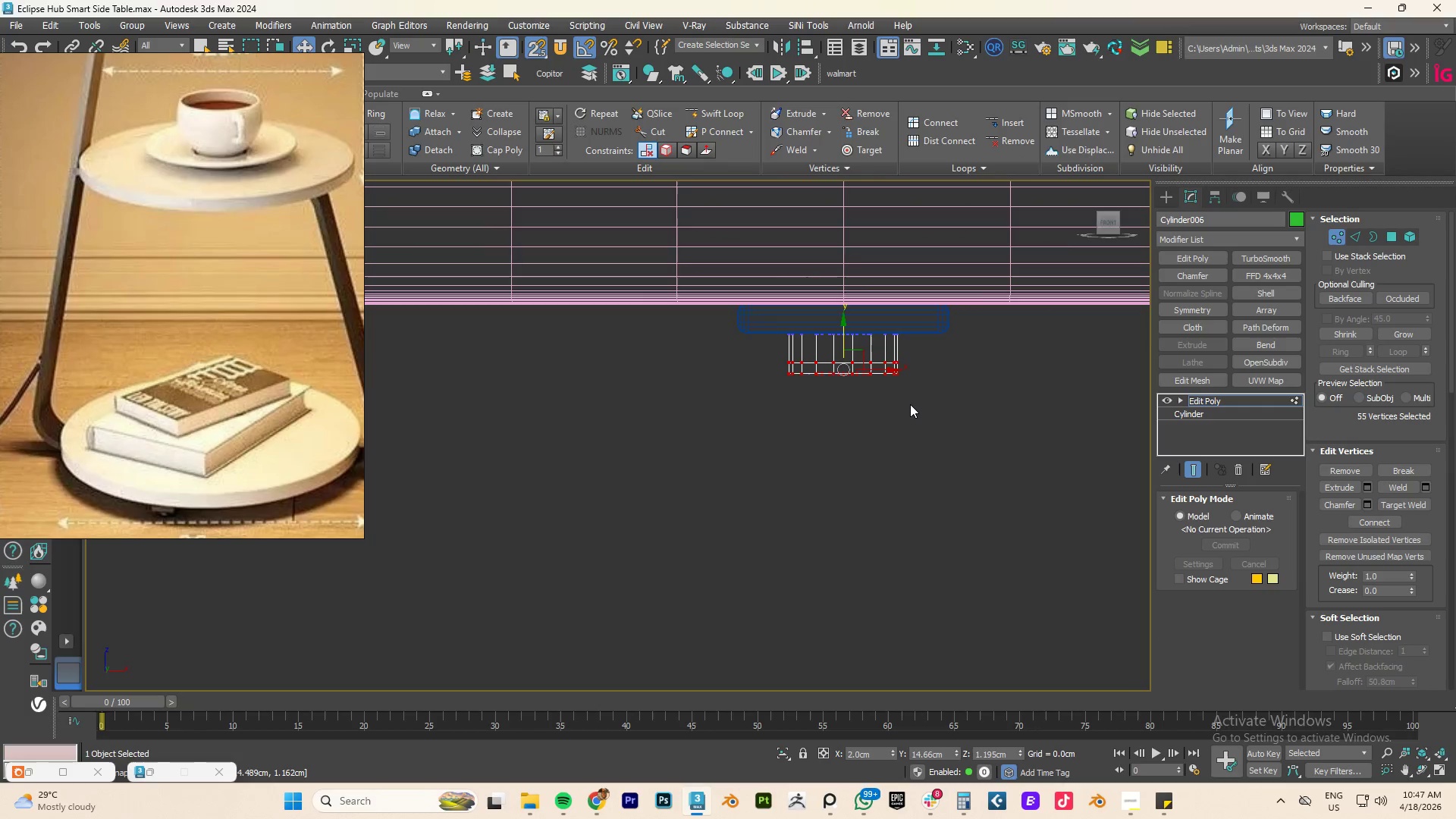 
left_click_drag(start_coordinate=[984, 267], to_coordinate=[510, 301])
 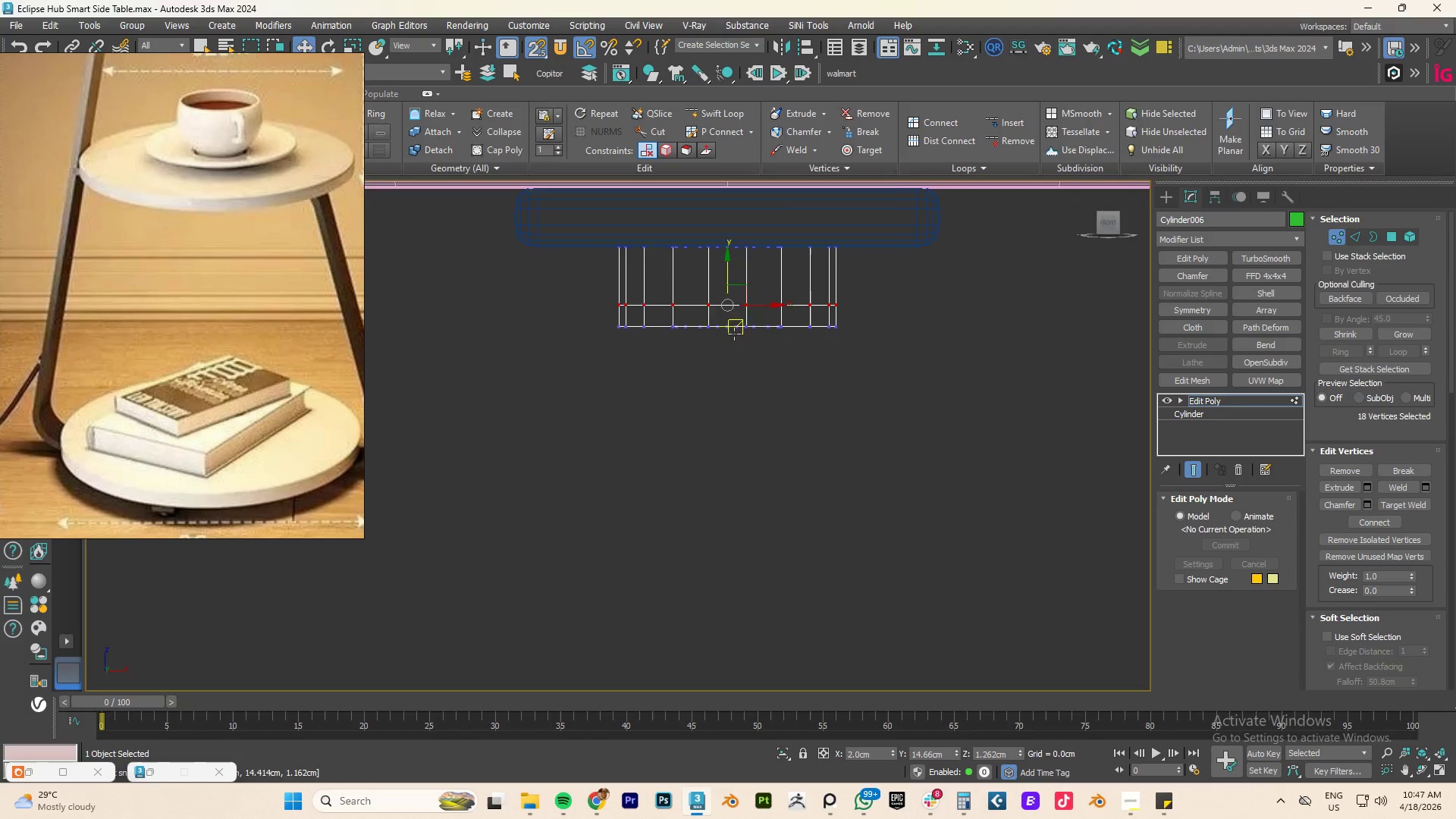 
scroll: coordinate [908, 400], scroll_direction: up, amount: 3.0
 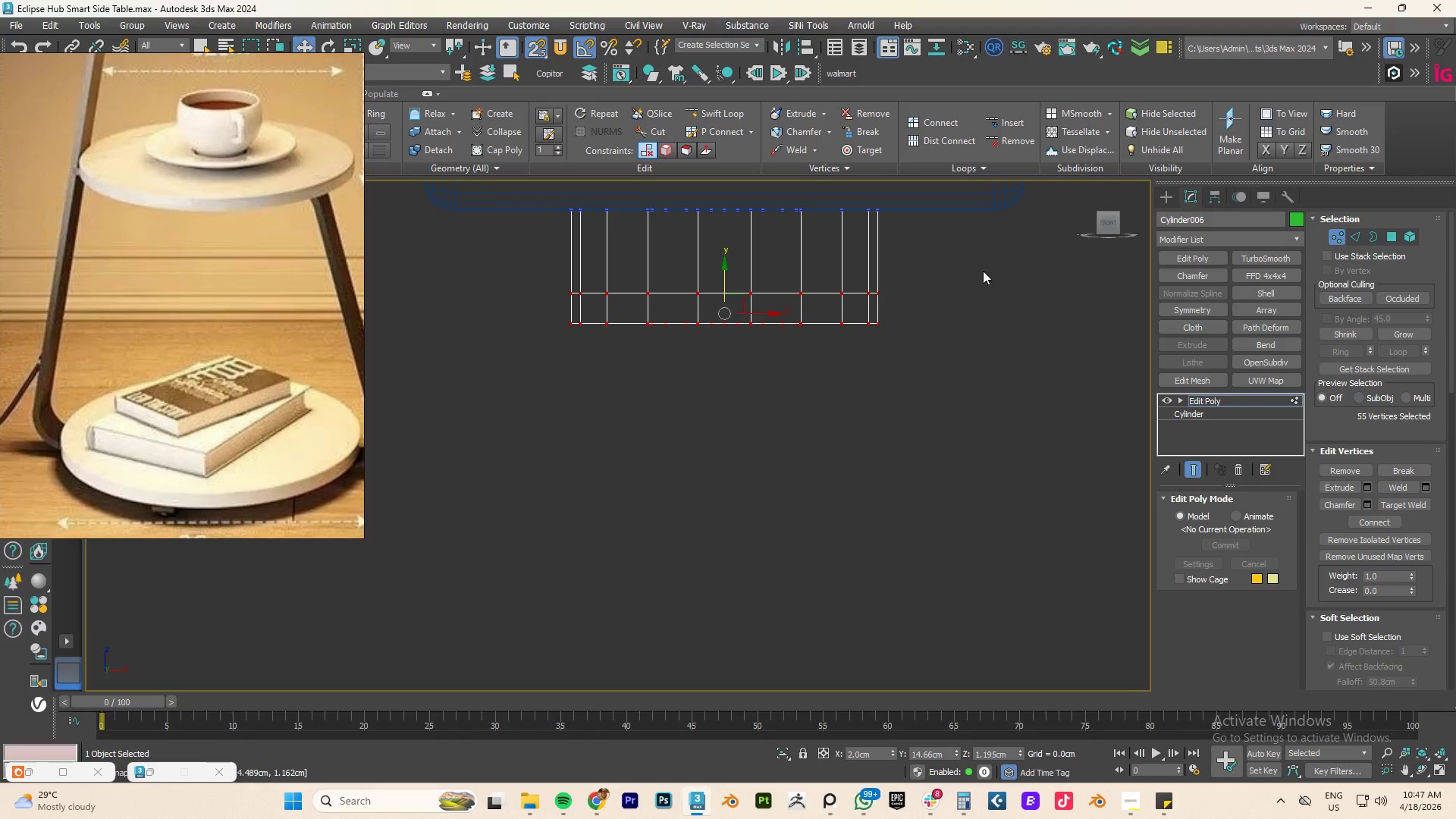 
scroll: coordinate [971, 388], scroll_direction: down, amount: 6.0
 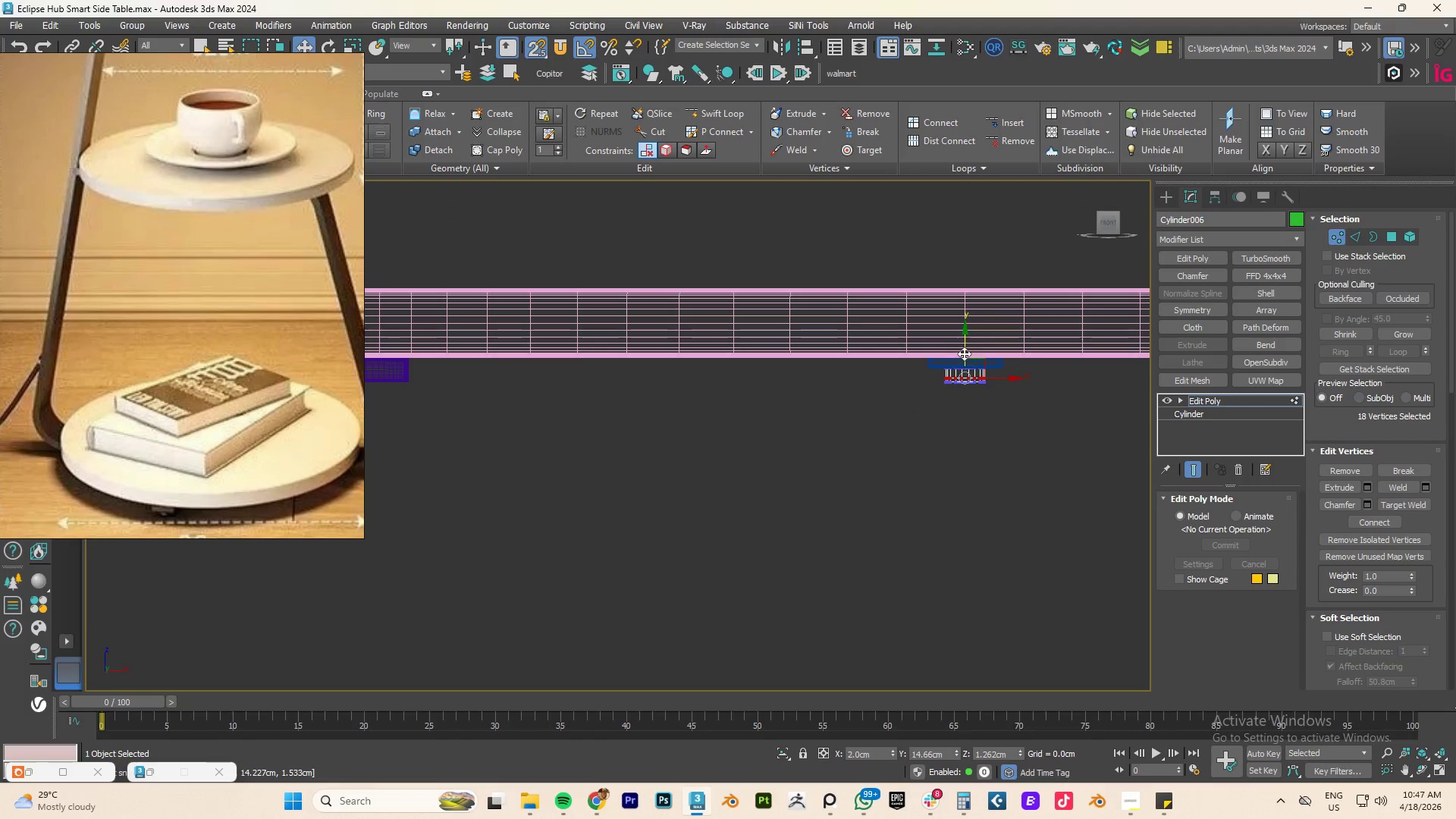 
left_click_drag(start_coordinate=[964, 353], to_coordinate=[408, 373])
 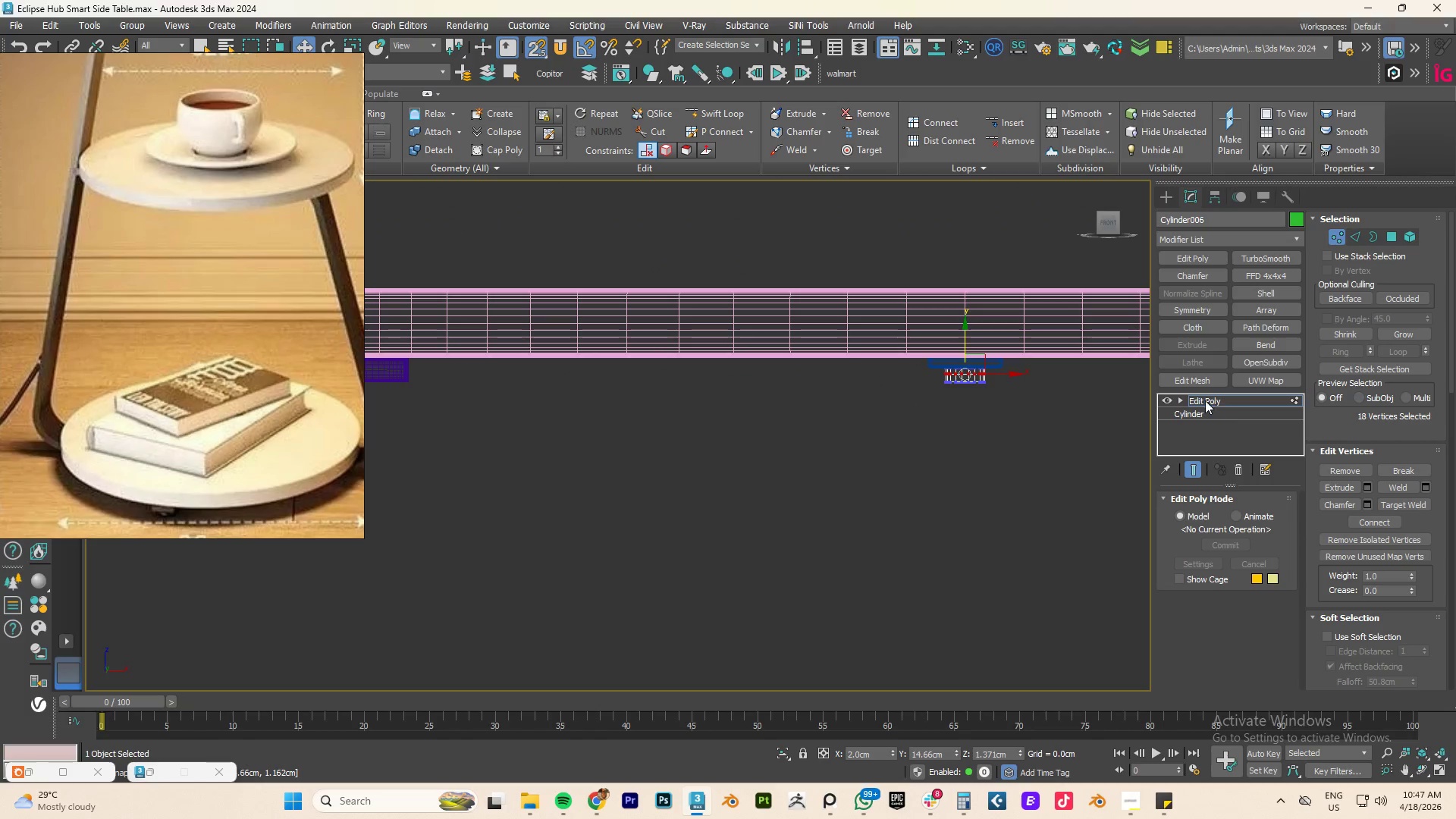 
left_click([1205, 400])
 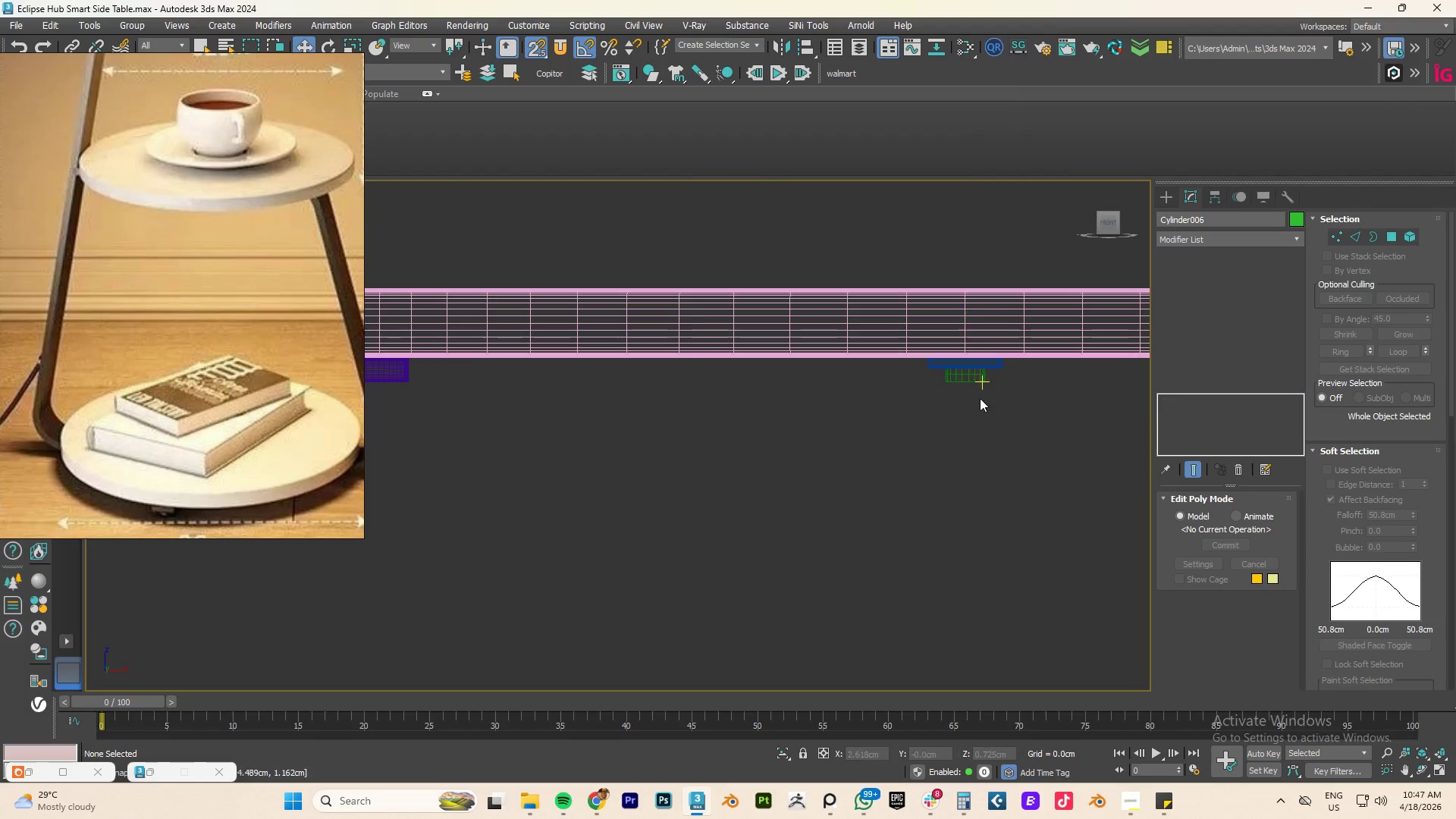 
scroll: coordinate [925, 385], scroll_direction: up, amount: 3.0
 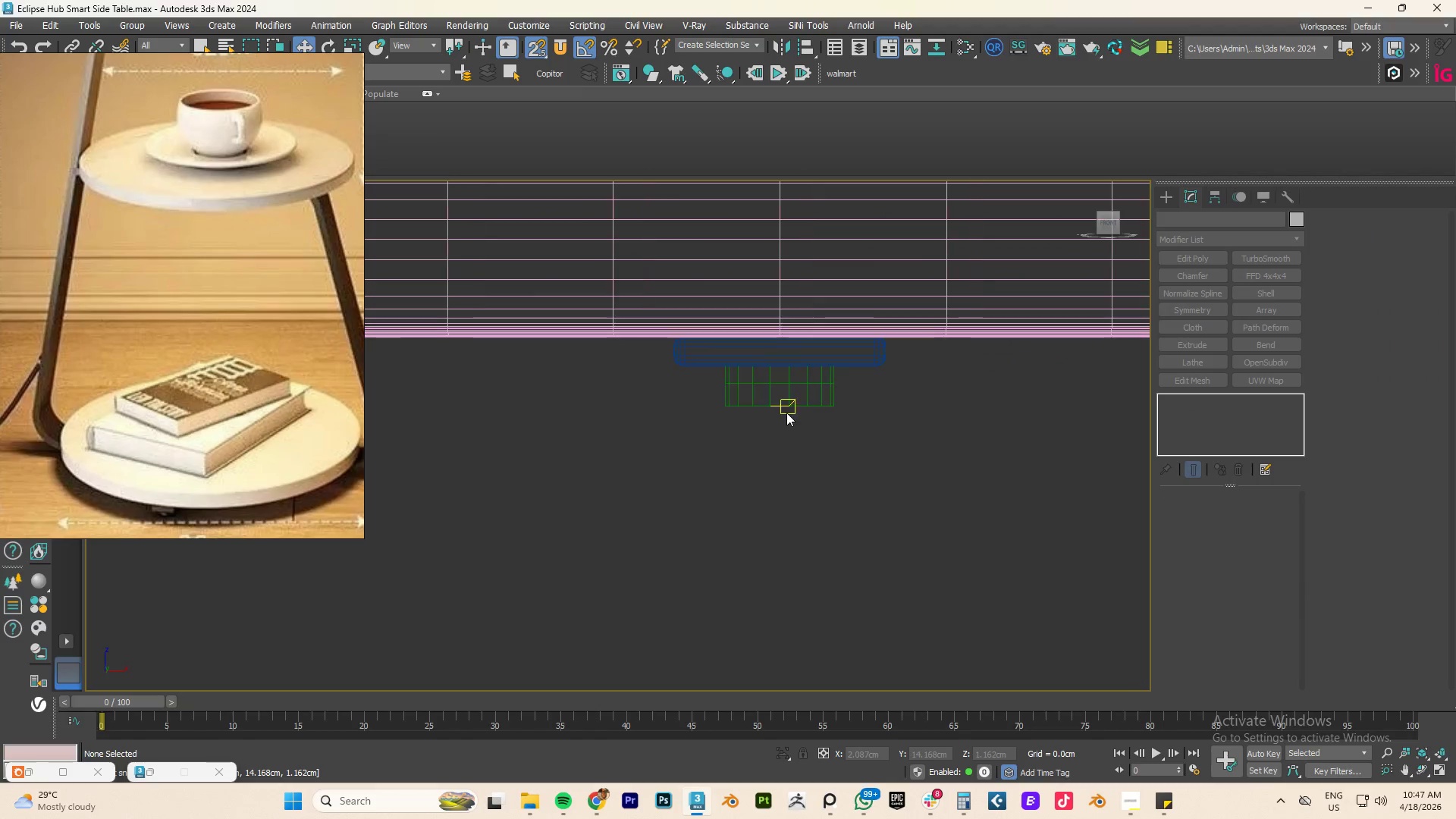 
left_click([789, 383])
 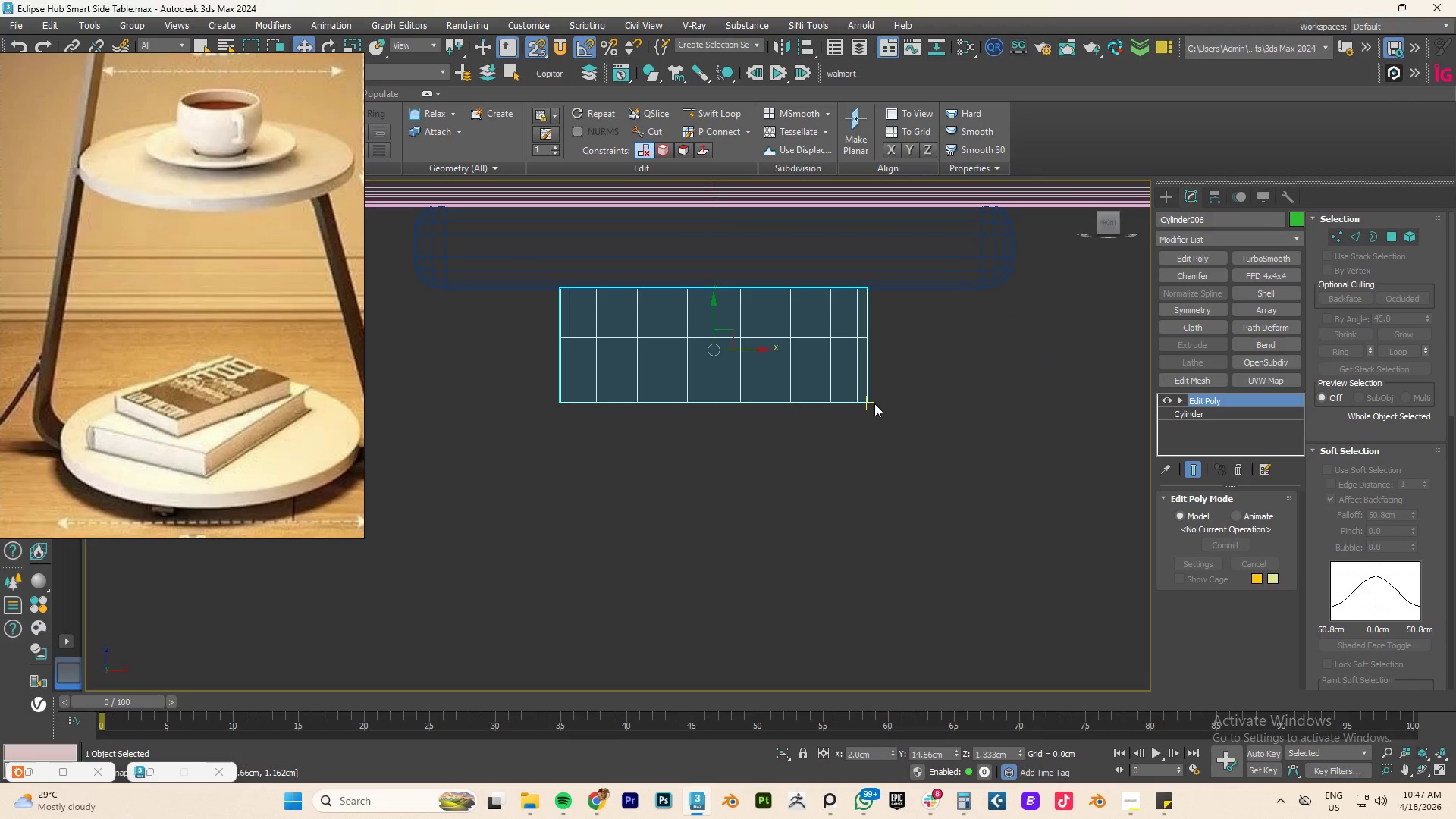 
scroll: coordinate [816, 408], scroll_direction: up, amount: 3.0
 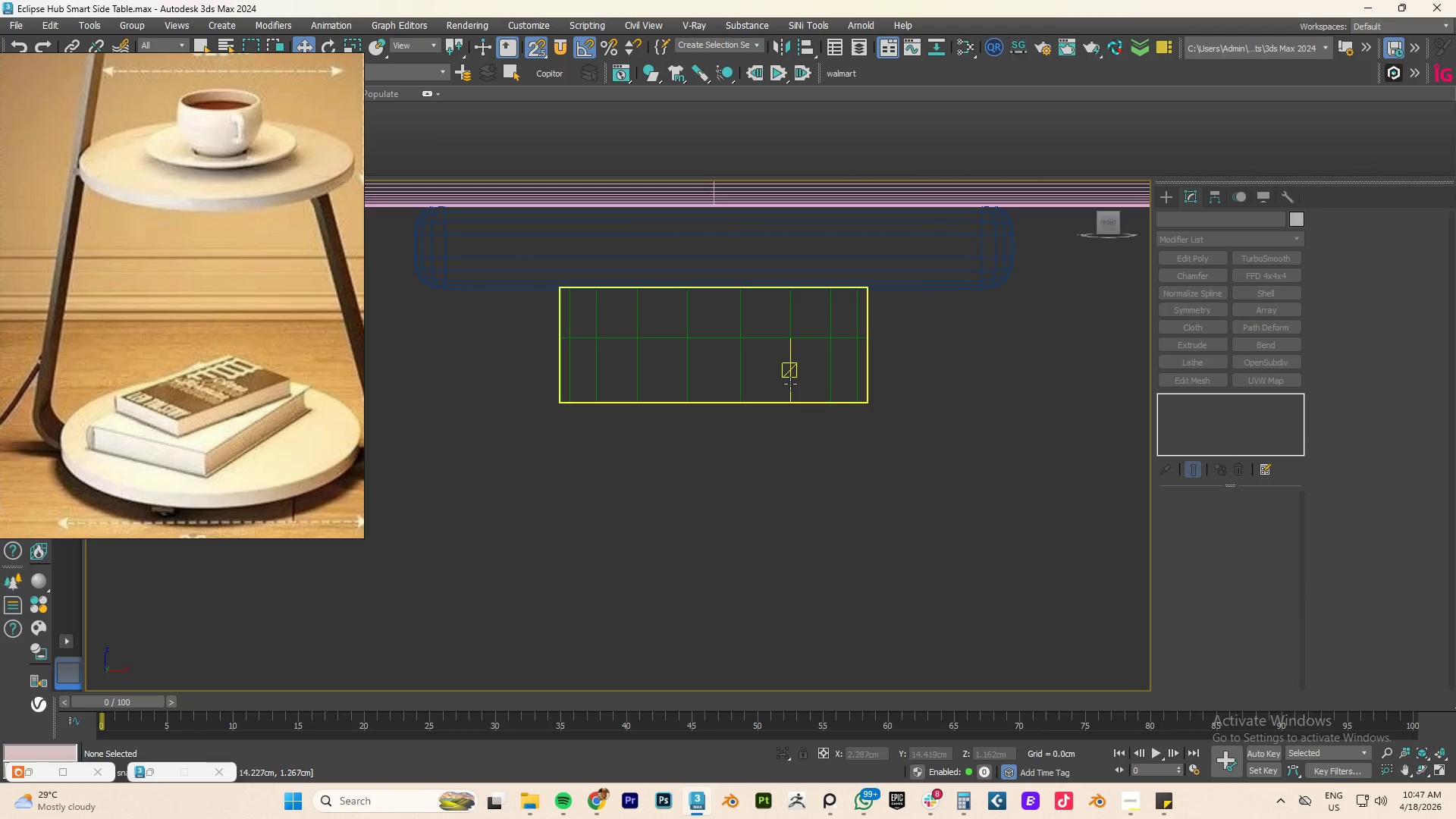 
key(F3)
 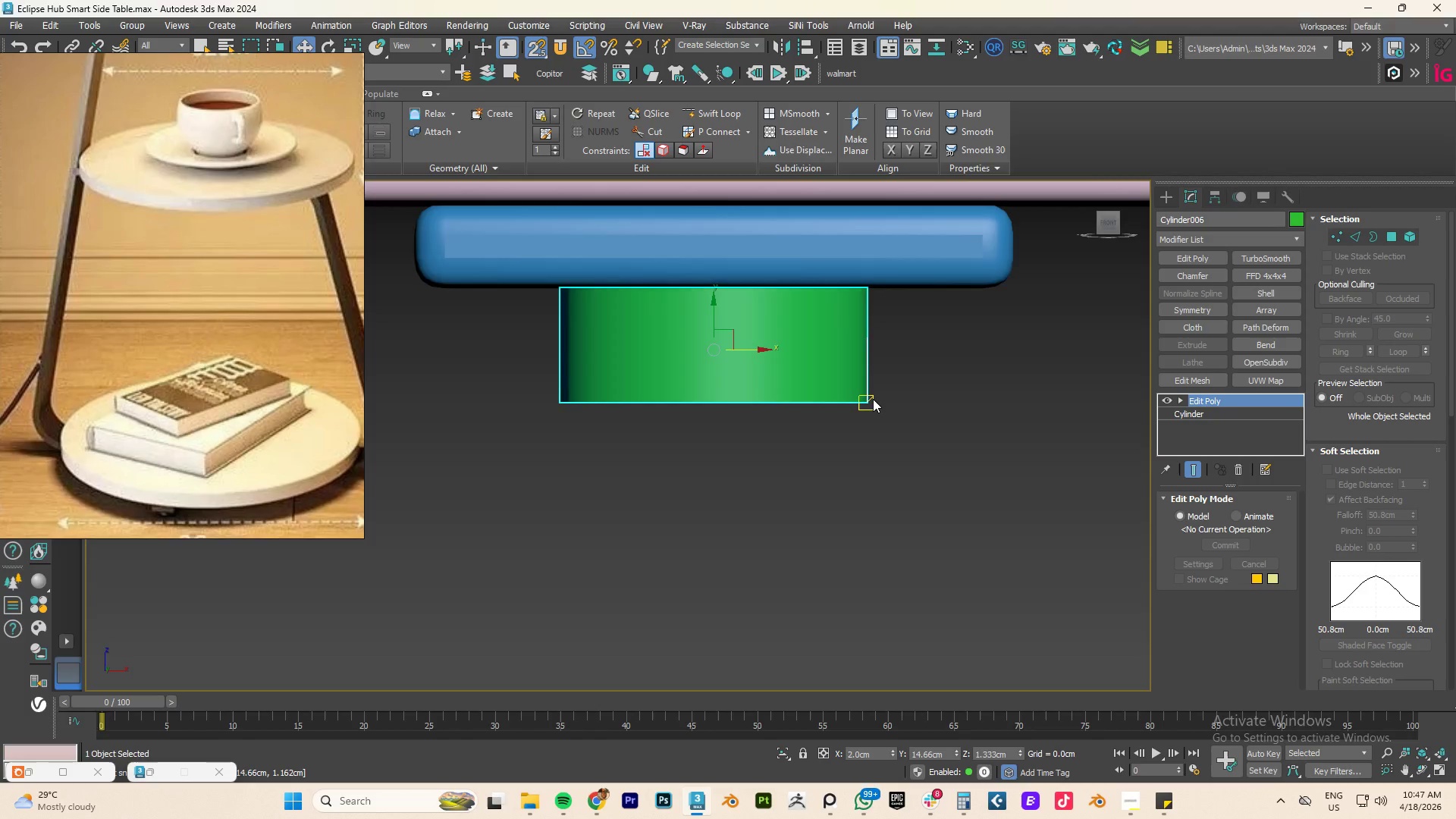 
key(F3)
 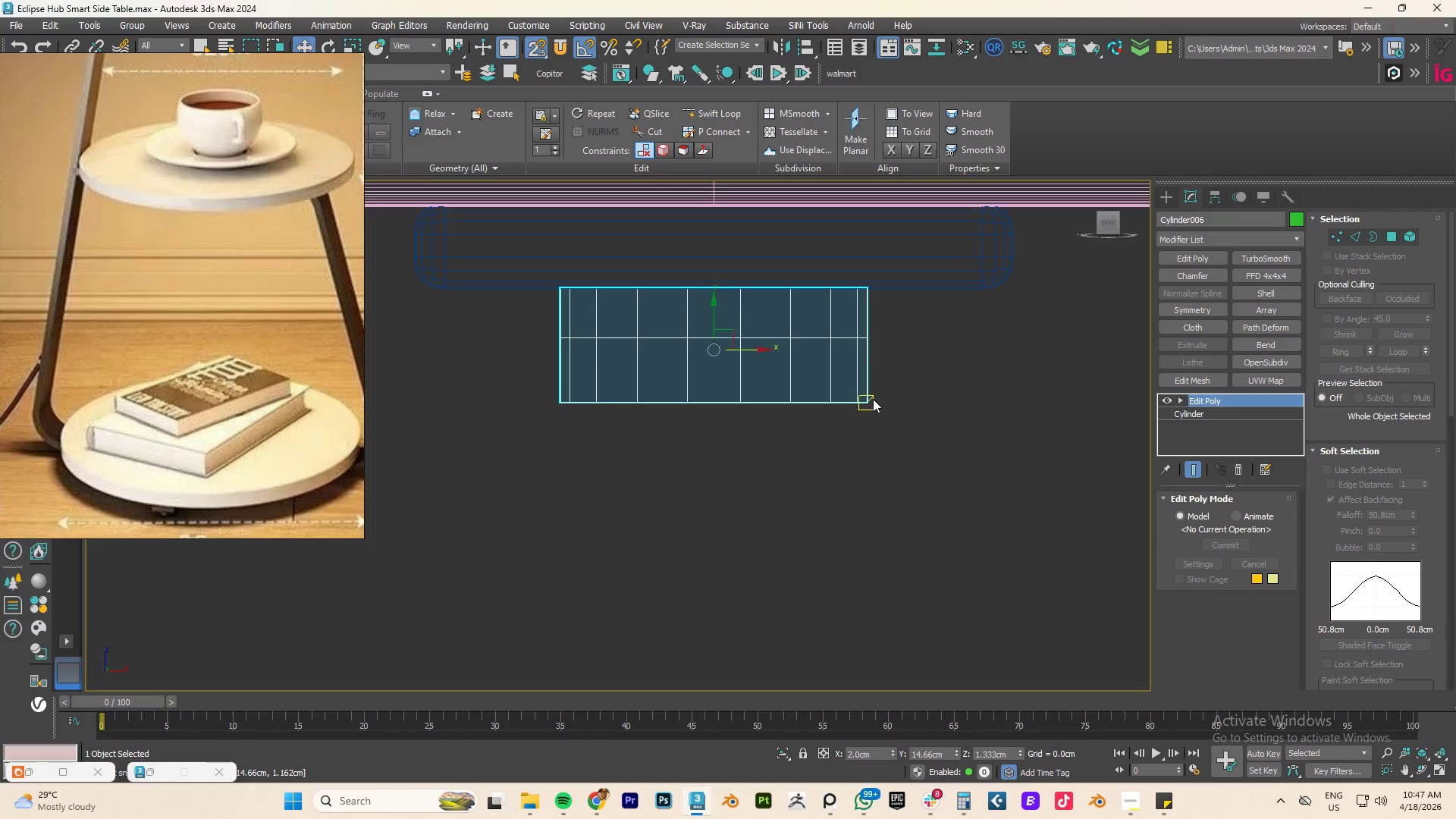 
key(F3)
 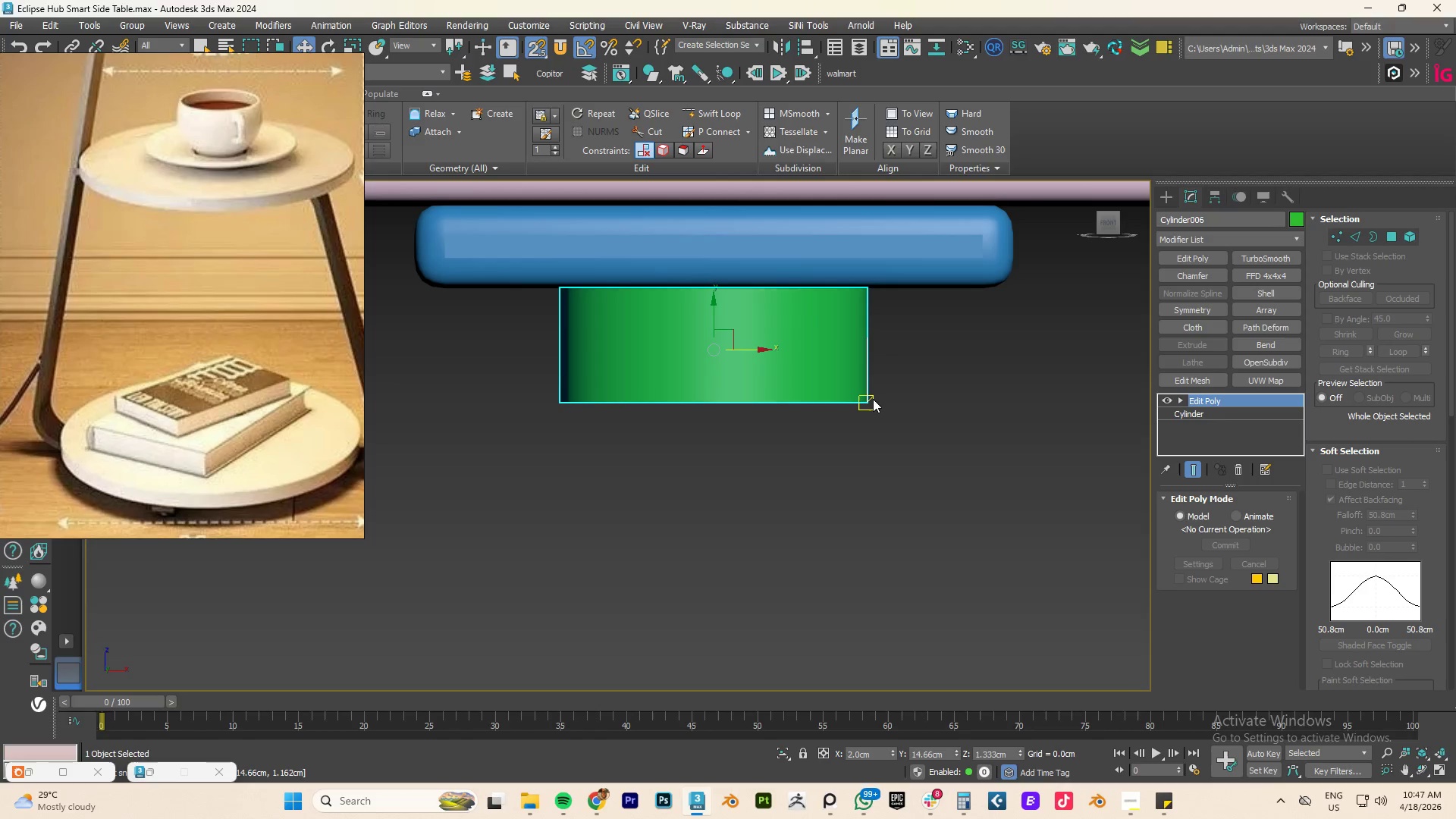 
scroll: coordinate [873, 399], scroll_direction: down, amount: 3.0
 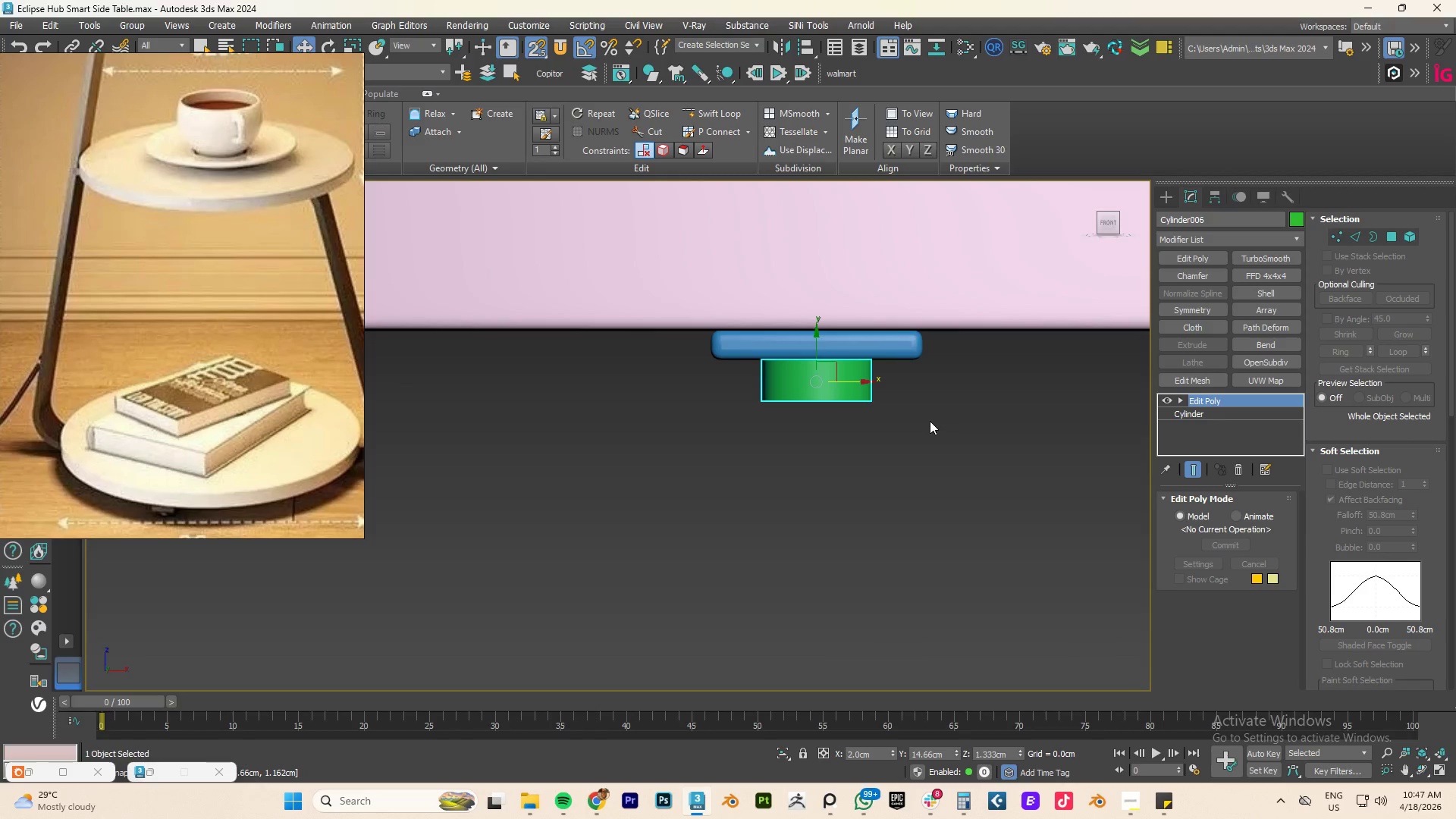 
left_click([903, 331])
 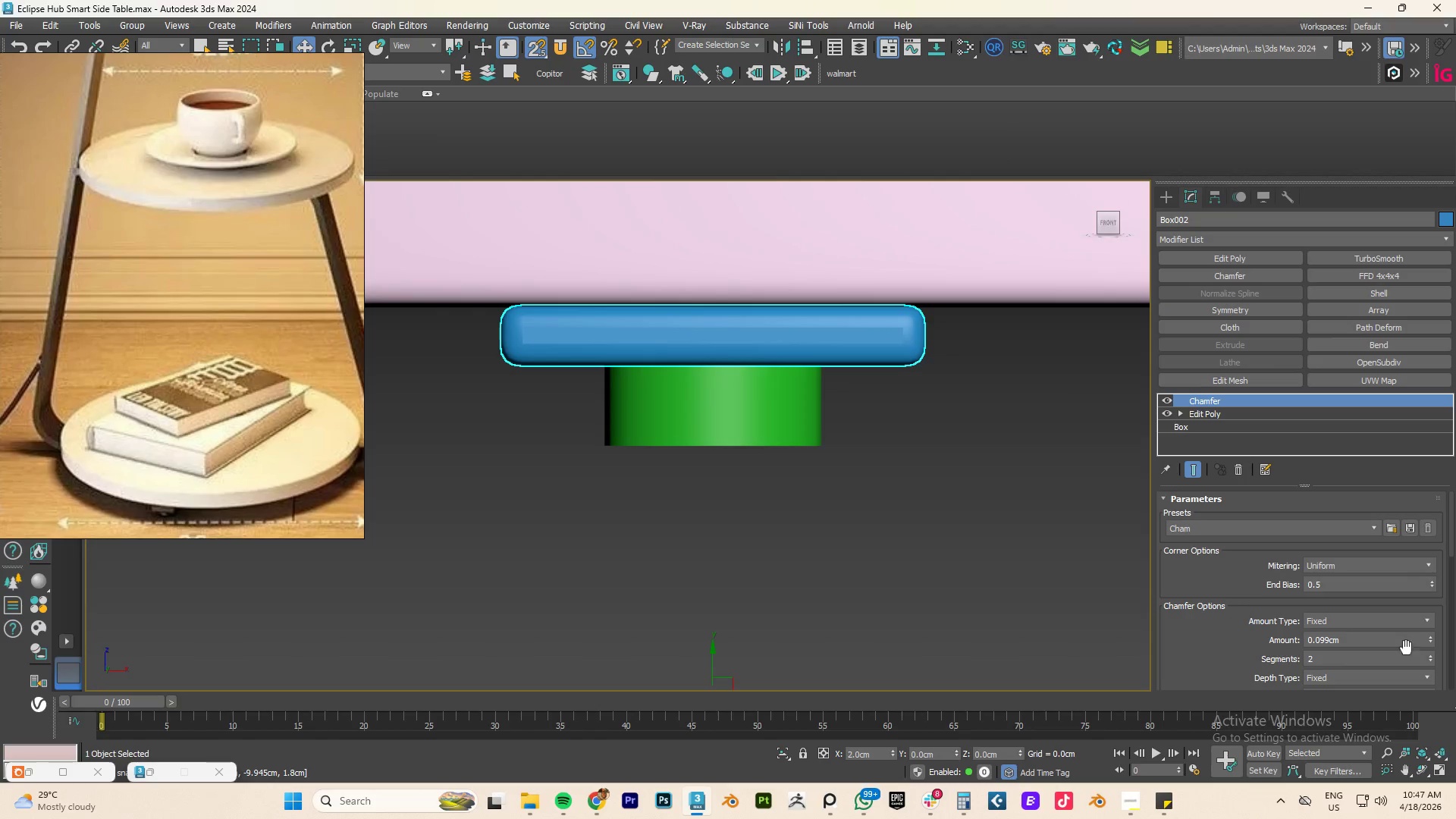 
scroll: coordinate [924, 370], scroll_direction: up, amount: 2.0
 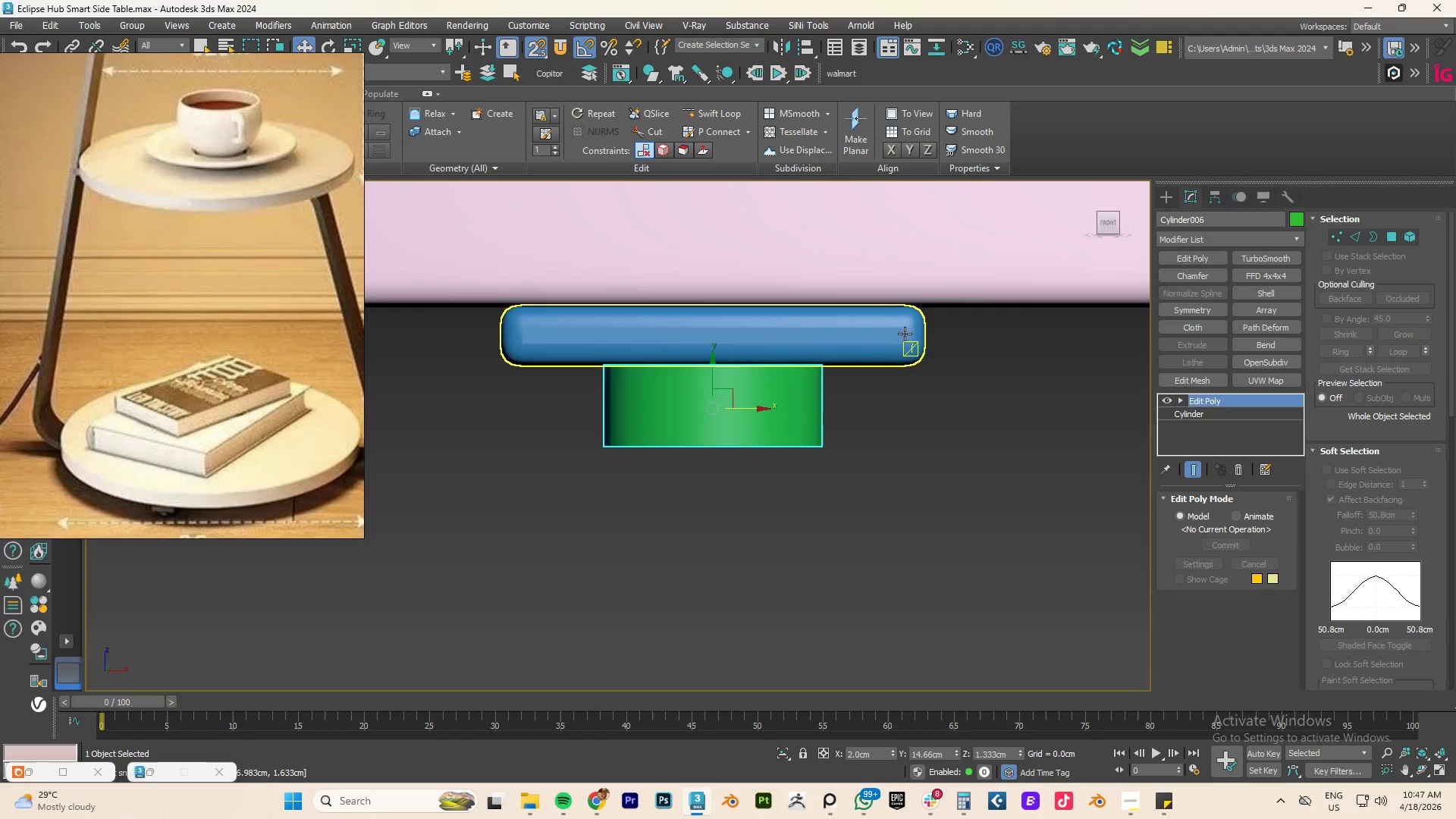 
left_click_drag(start_coordinate=[1430, 638], to_coordinate=[1434, 651])
 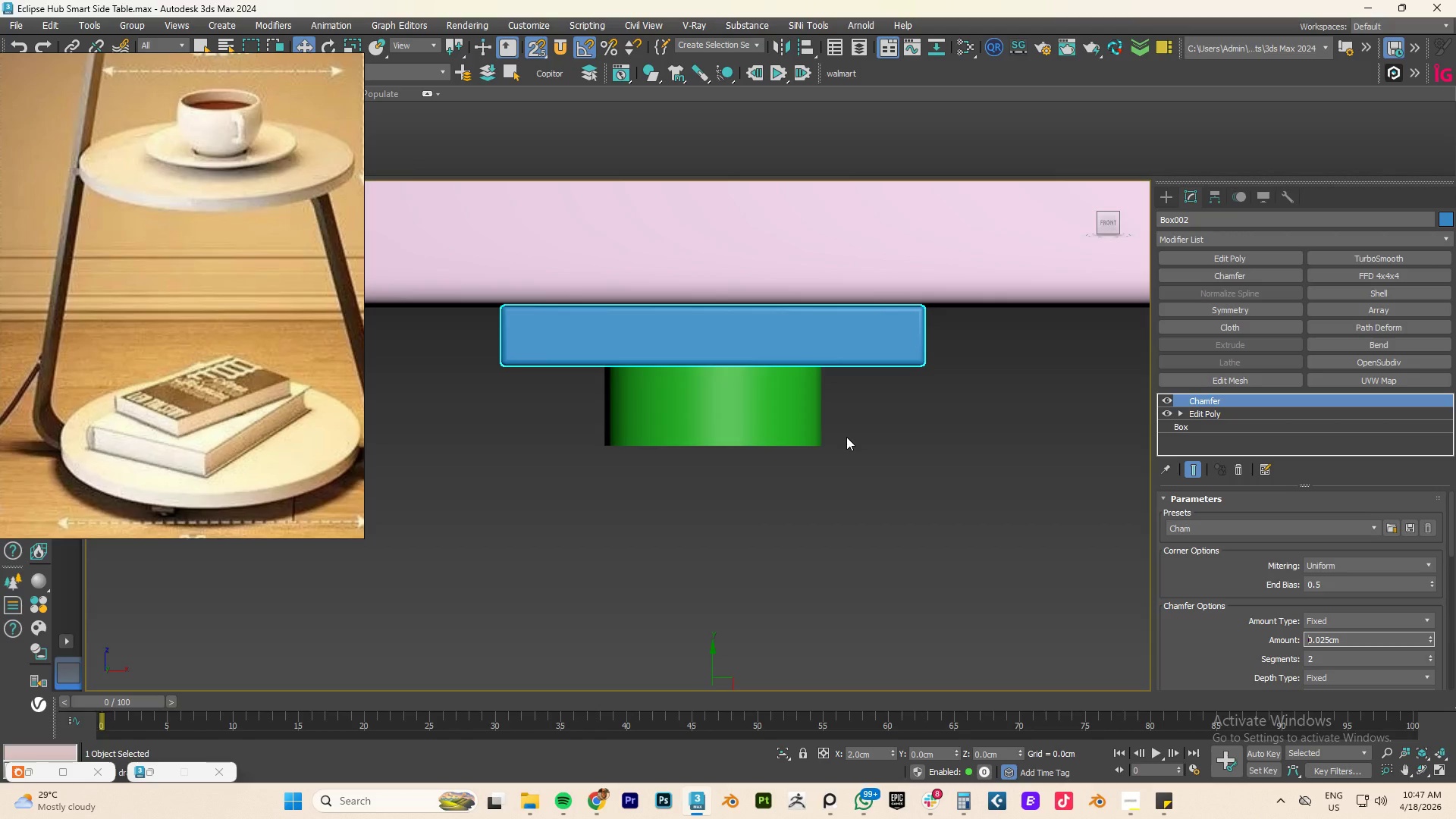 
left_click([846, 437])
 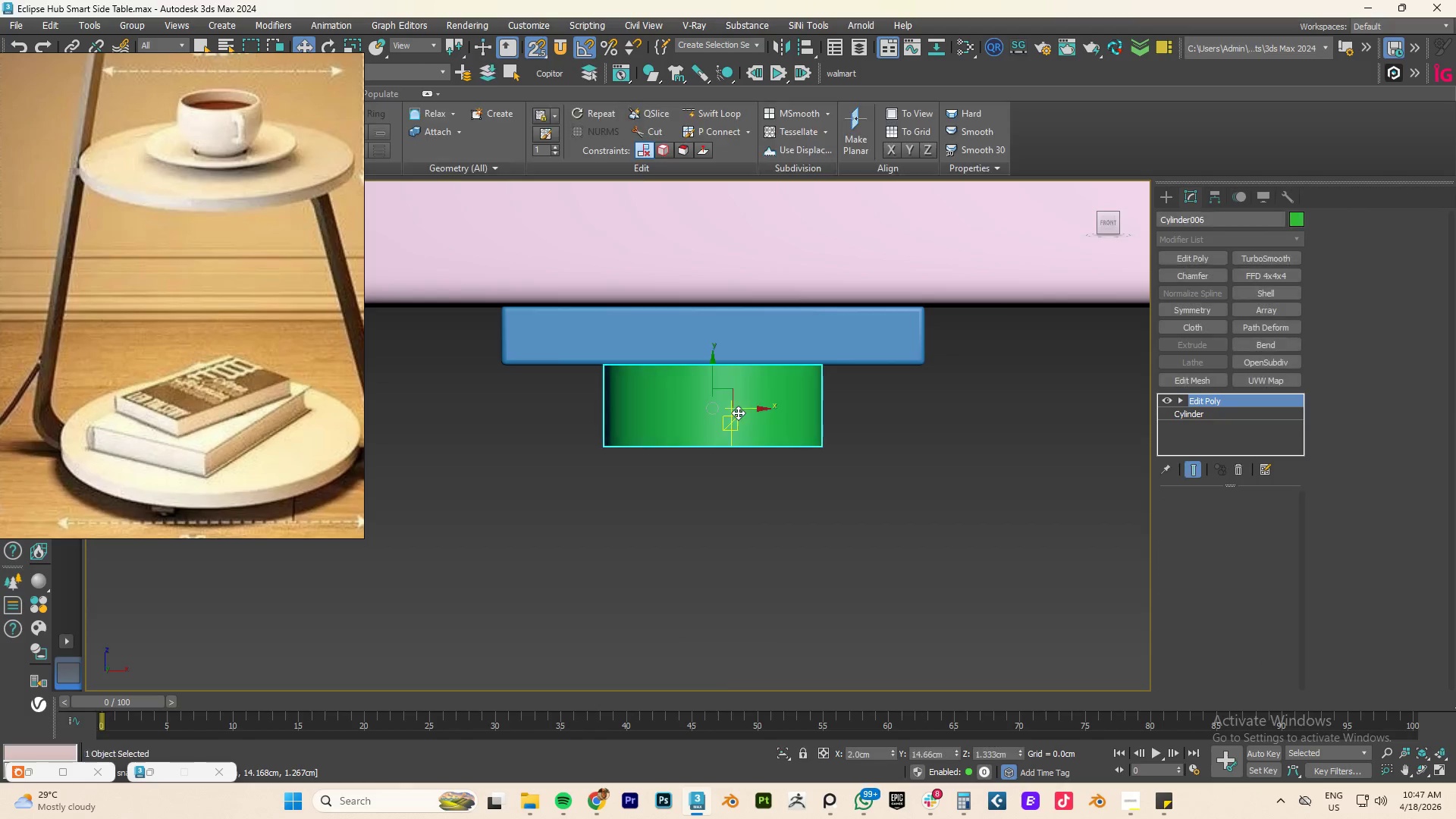 
scroll: coordinate [759, 428], scroll_direction: down, amount: 3.0
 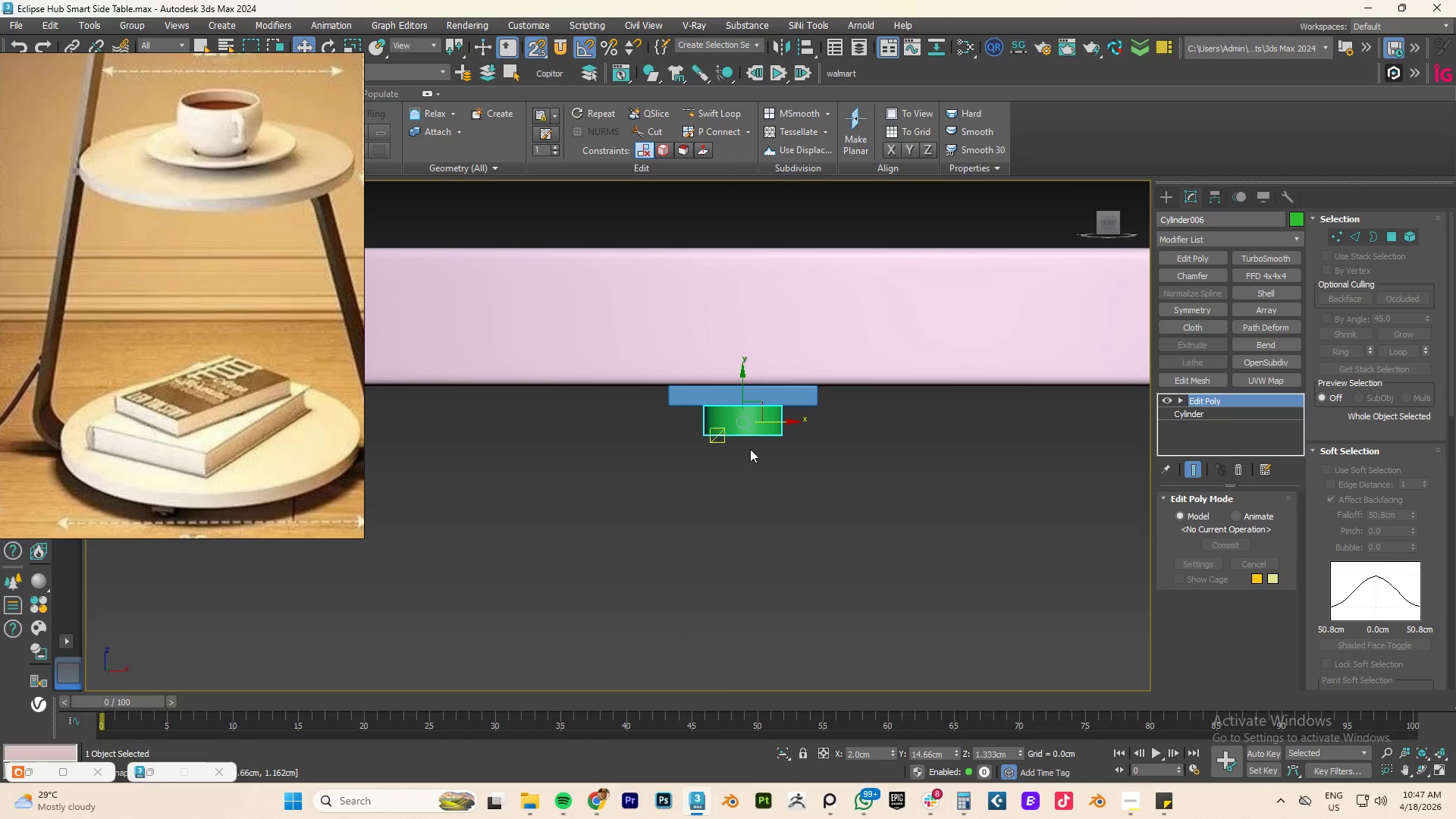 
scroll: coordinate [772, 438], scroll_direction: up, amount: 3.0
 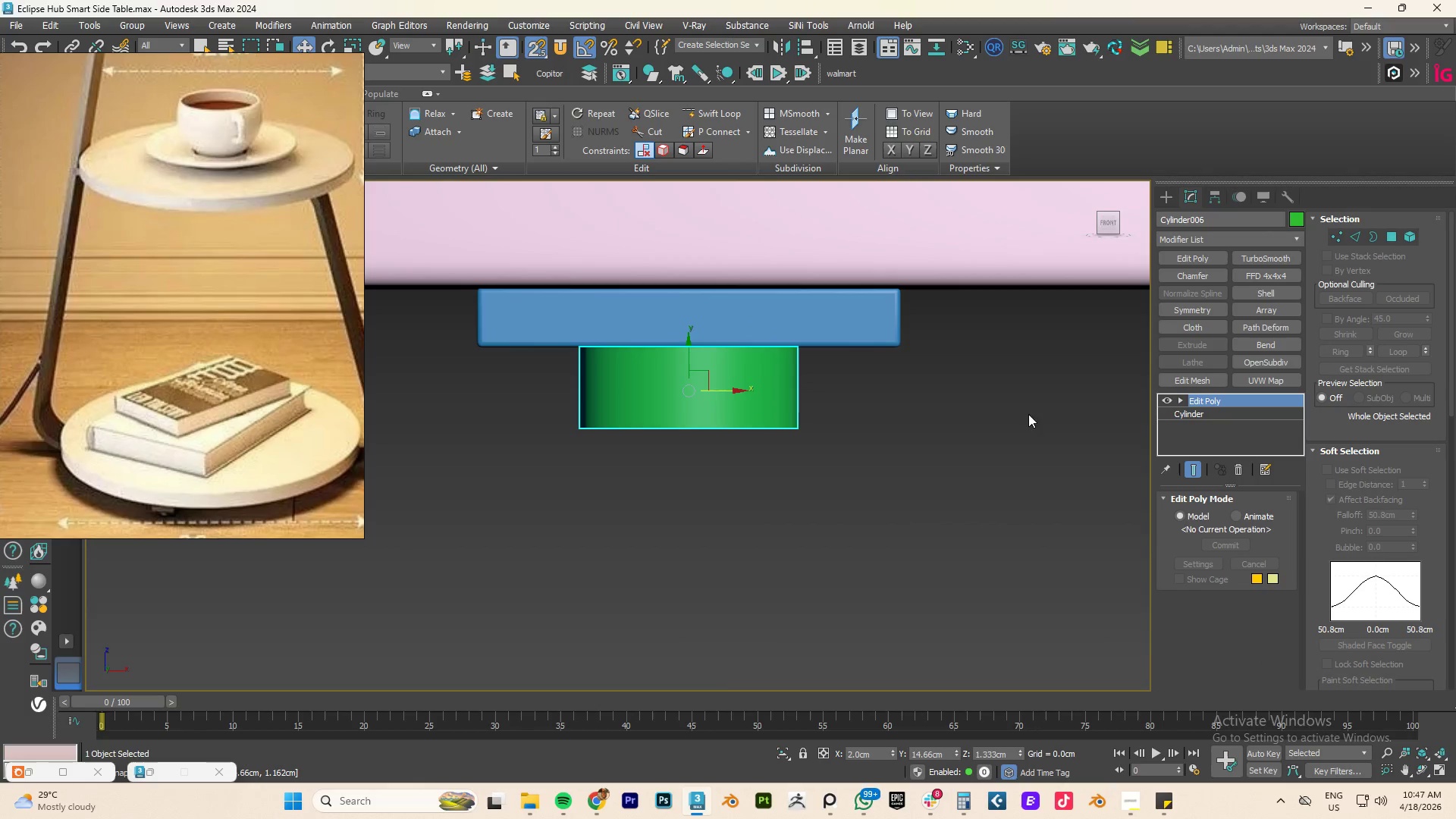 
left_click([776, 404])
 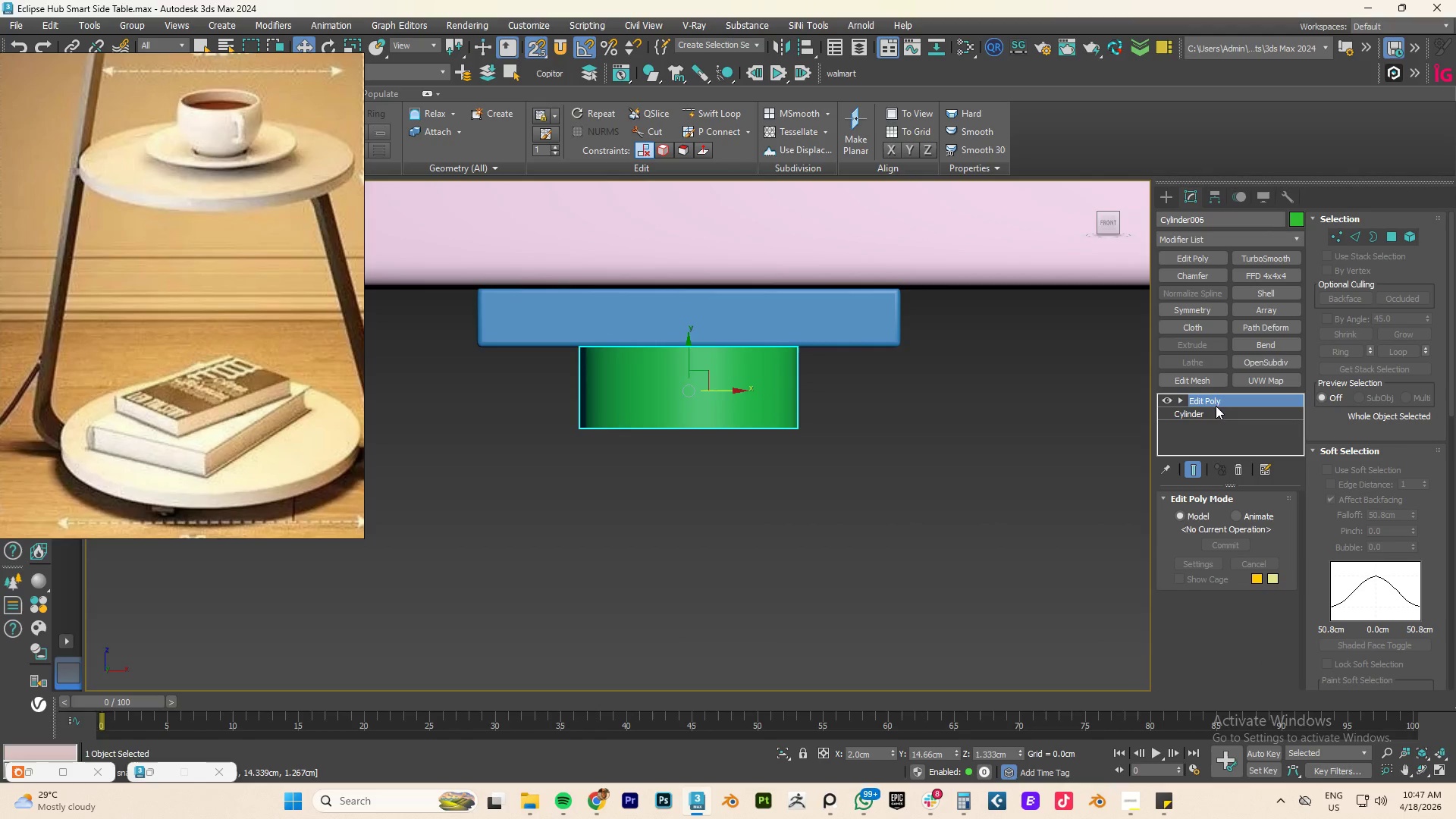 
right_click([1216, 400])
 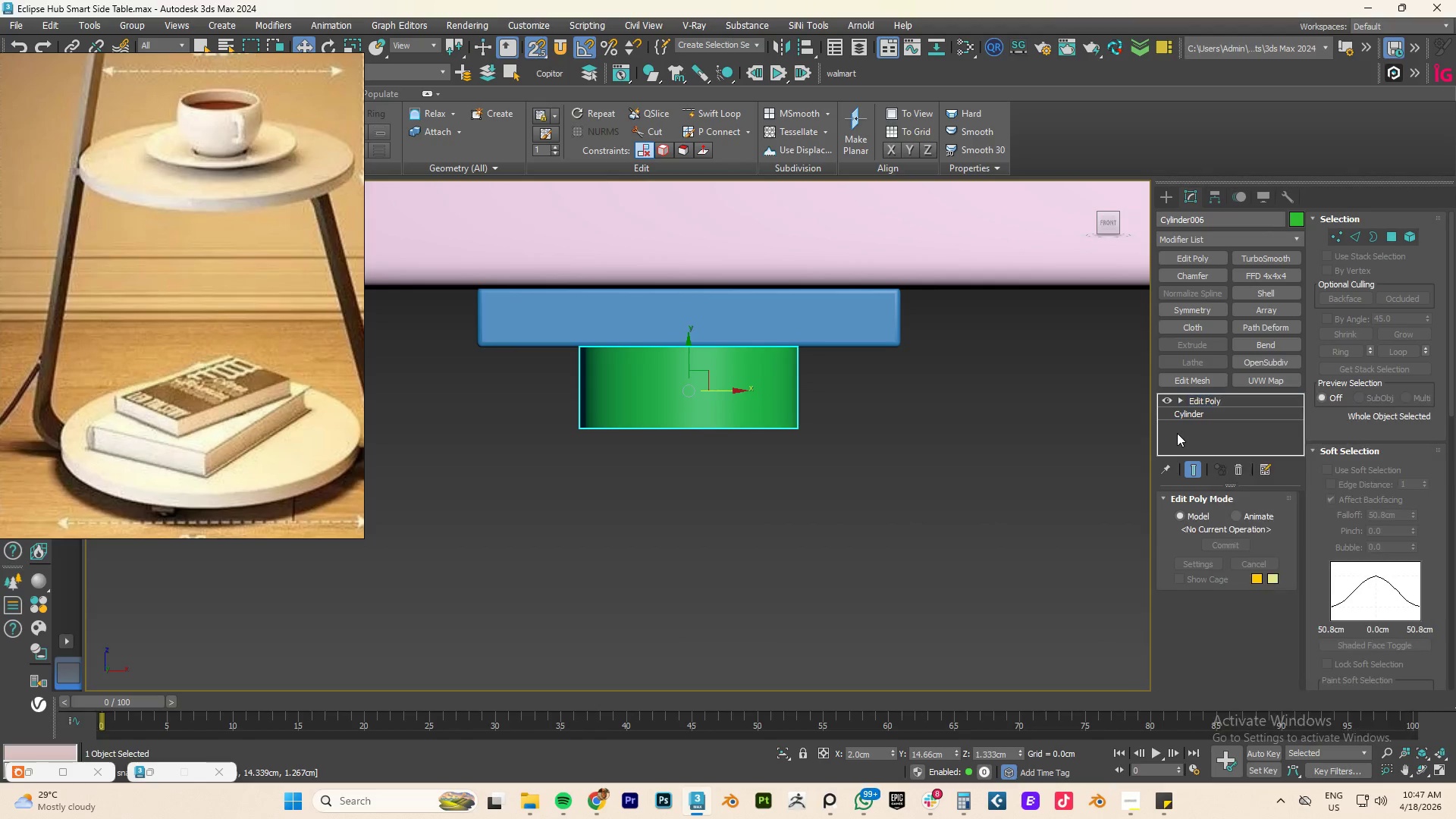 
double_click([1191, 412])
 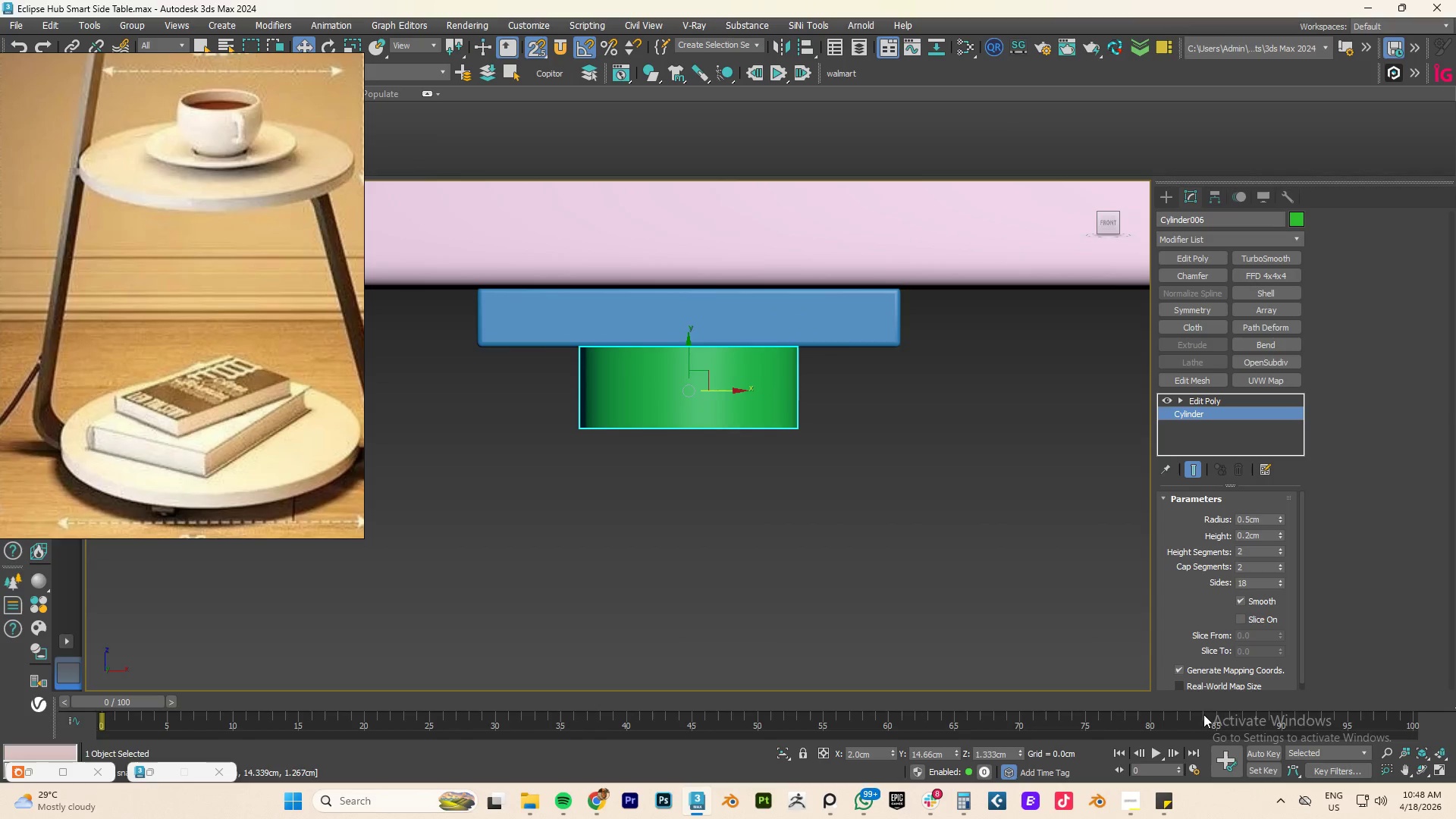 
left_click([1200, 686])
 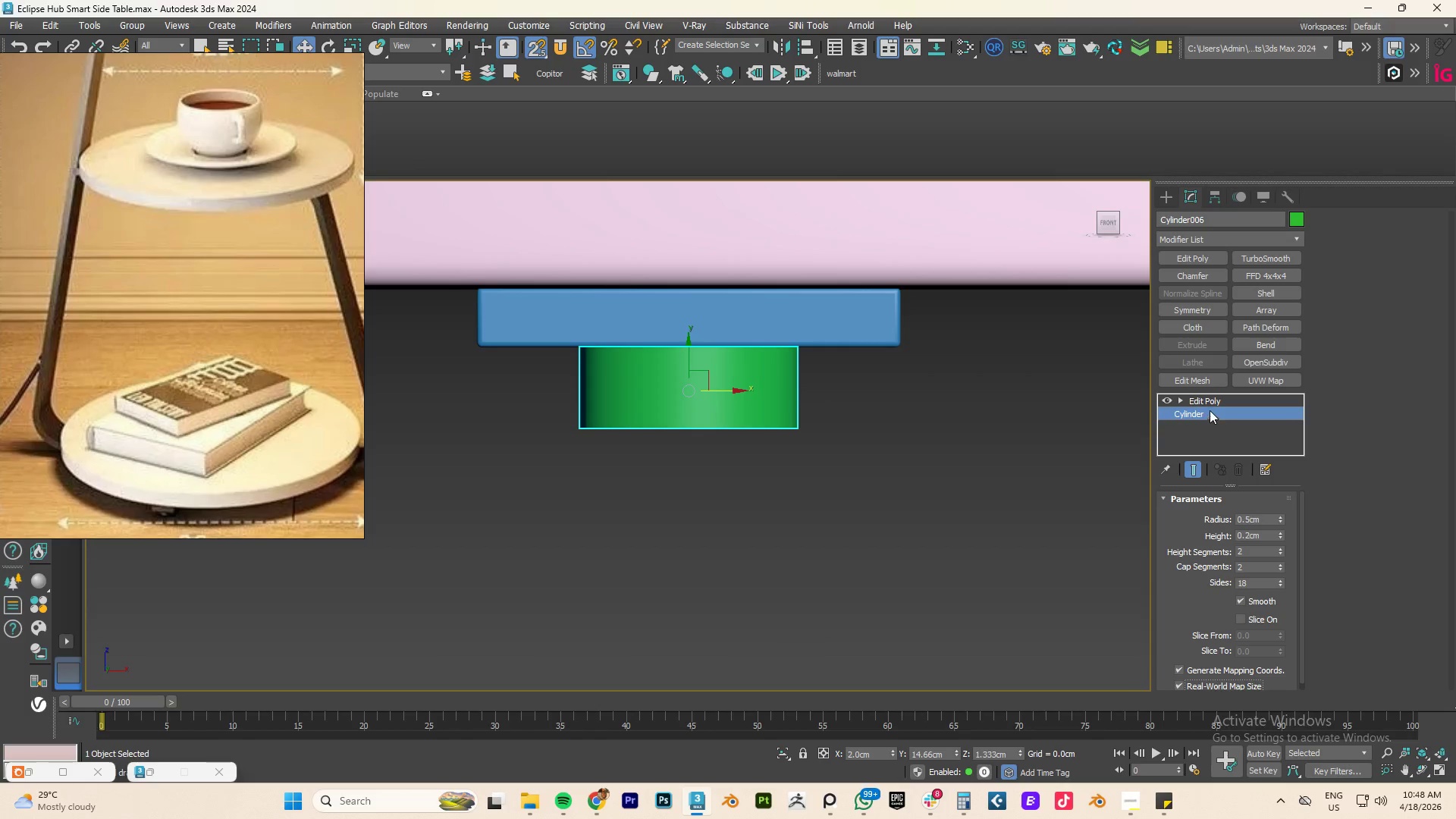 
left_click([1208, 400])
 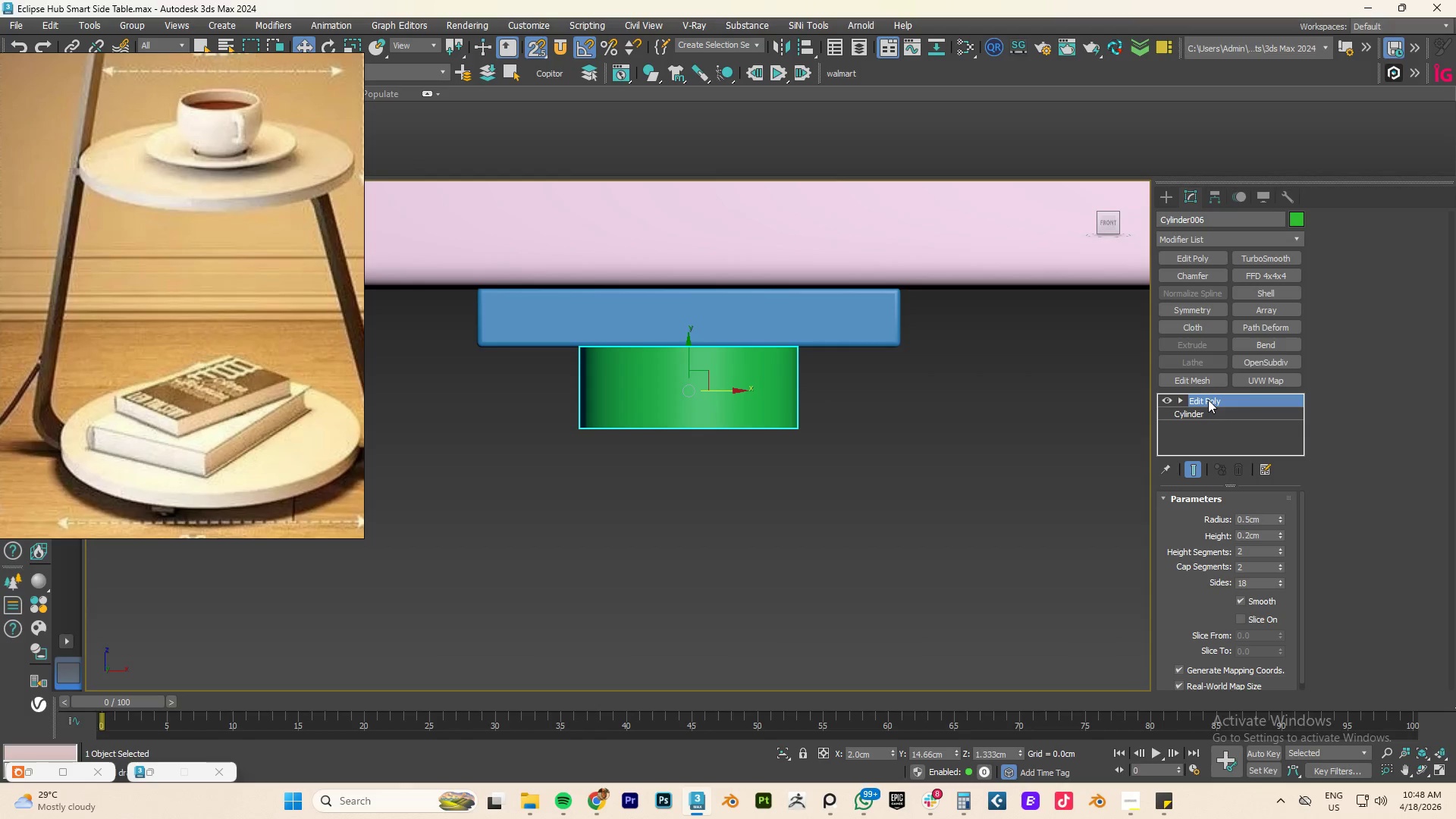 
right_click([1207, 399])
 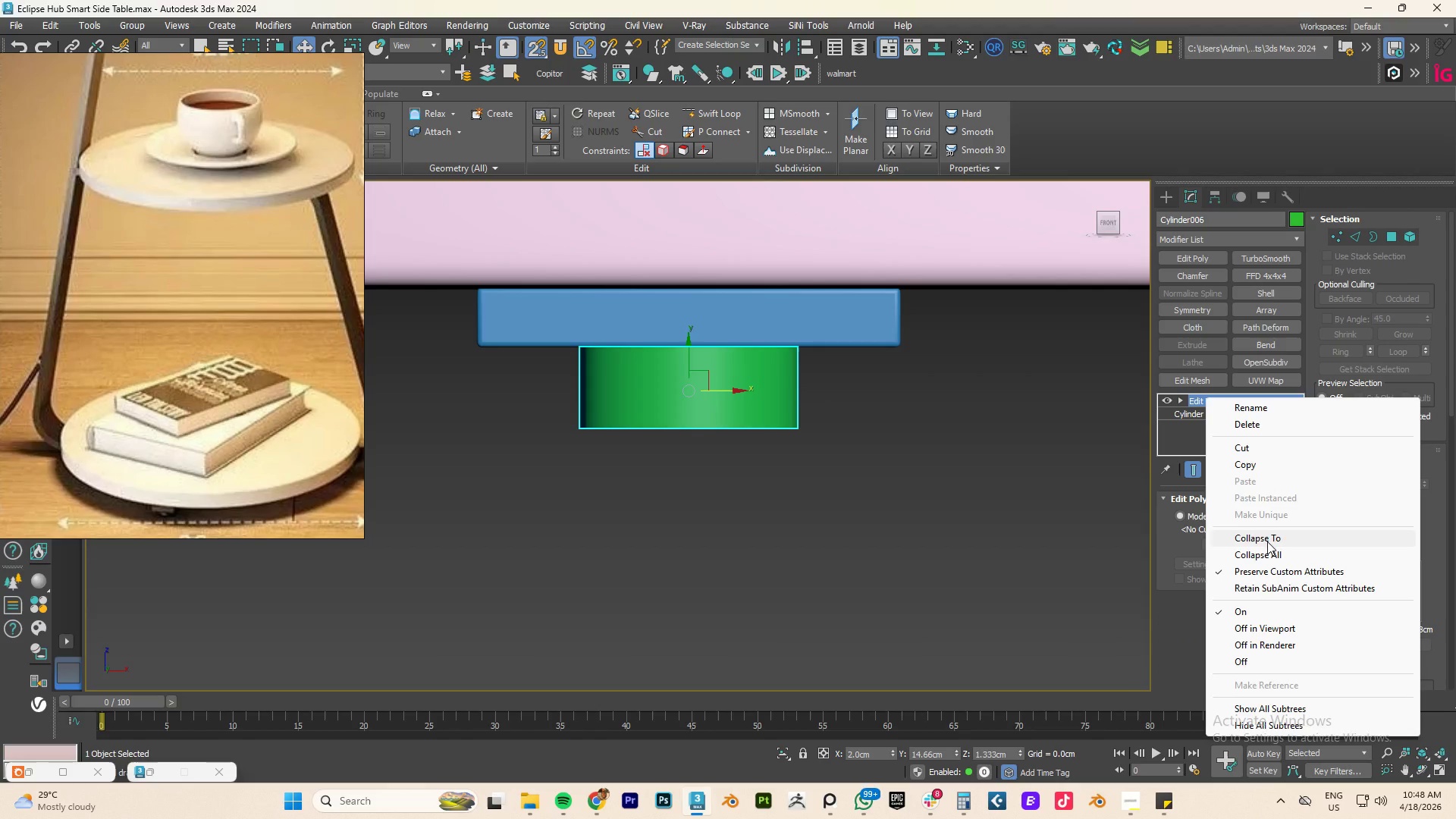 
left_click([1267, 541])
 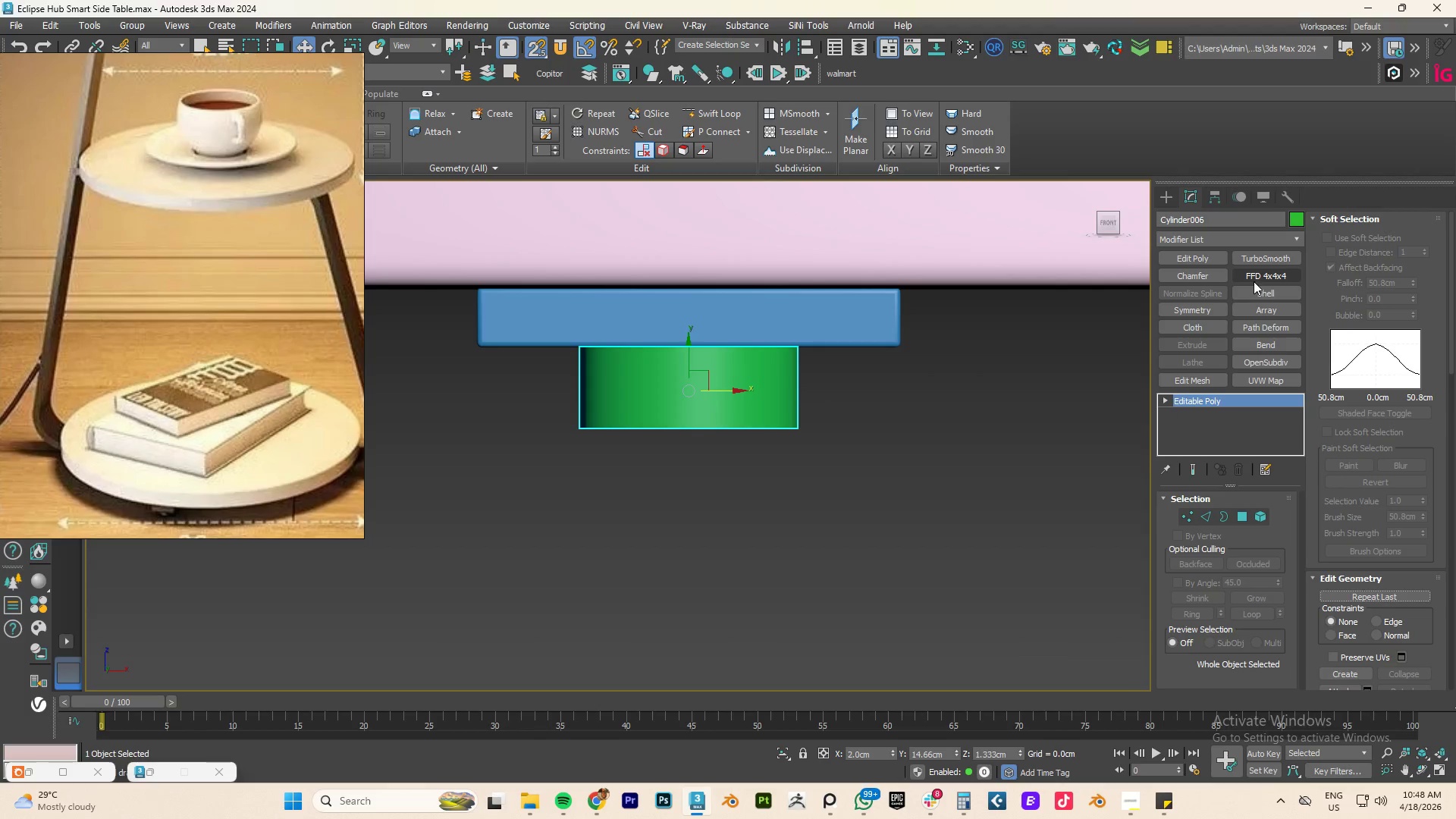 
left_click([1204, 279])
 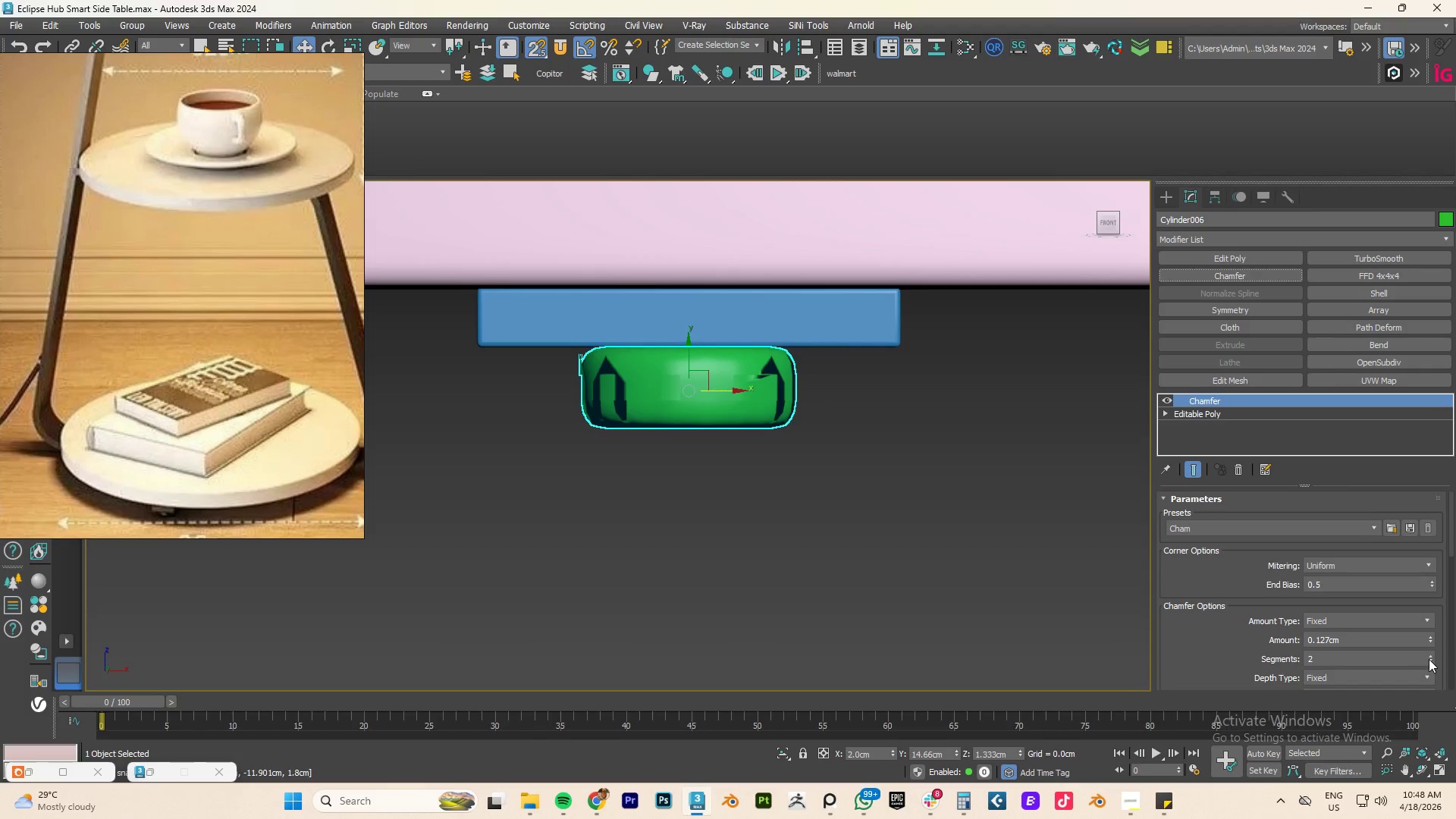 
left_click_drag(start_coordinate=[1430, 636], to_coordinate=[1429, 657])
 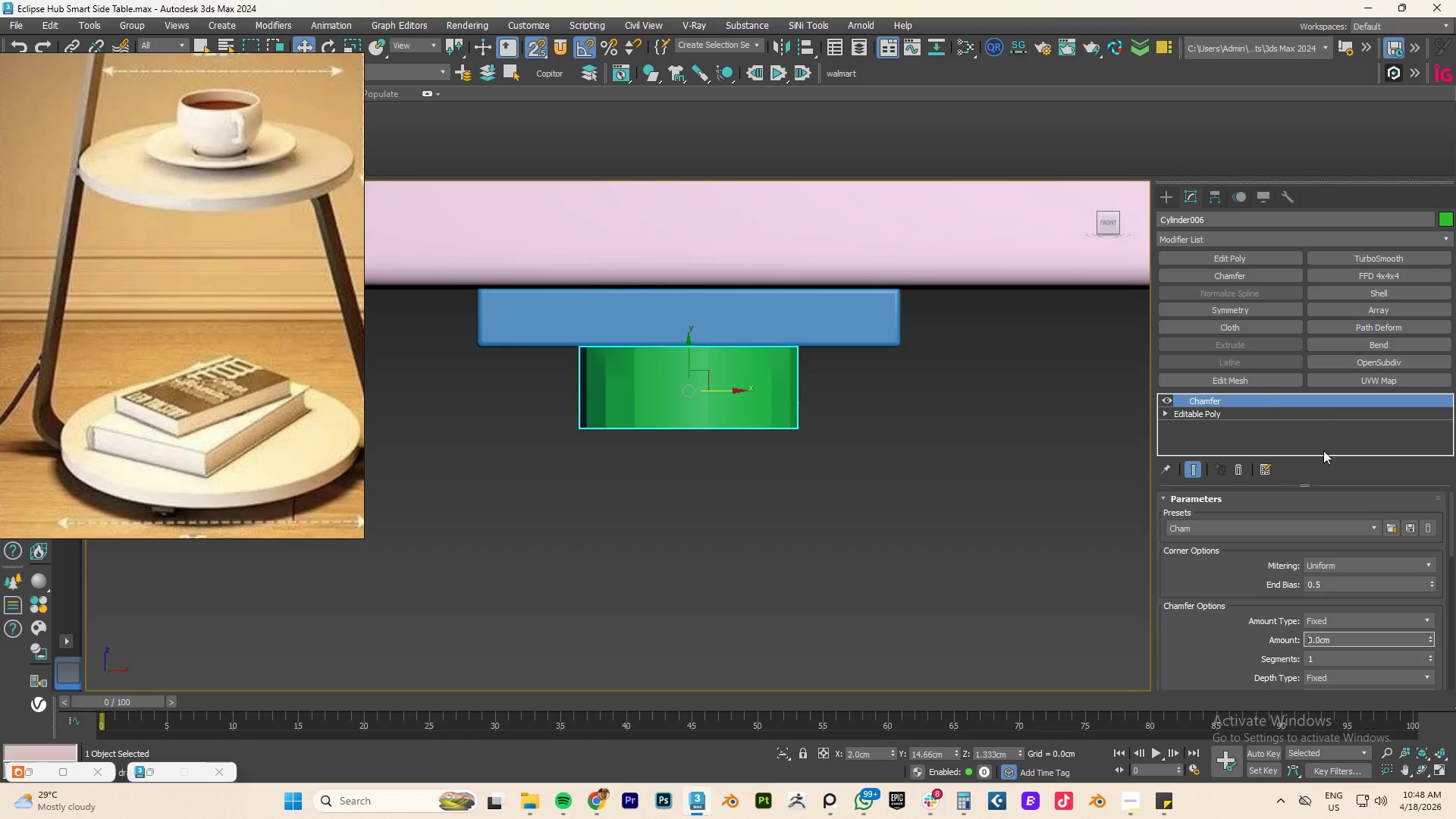 
left_click([1239, 472])
 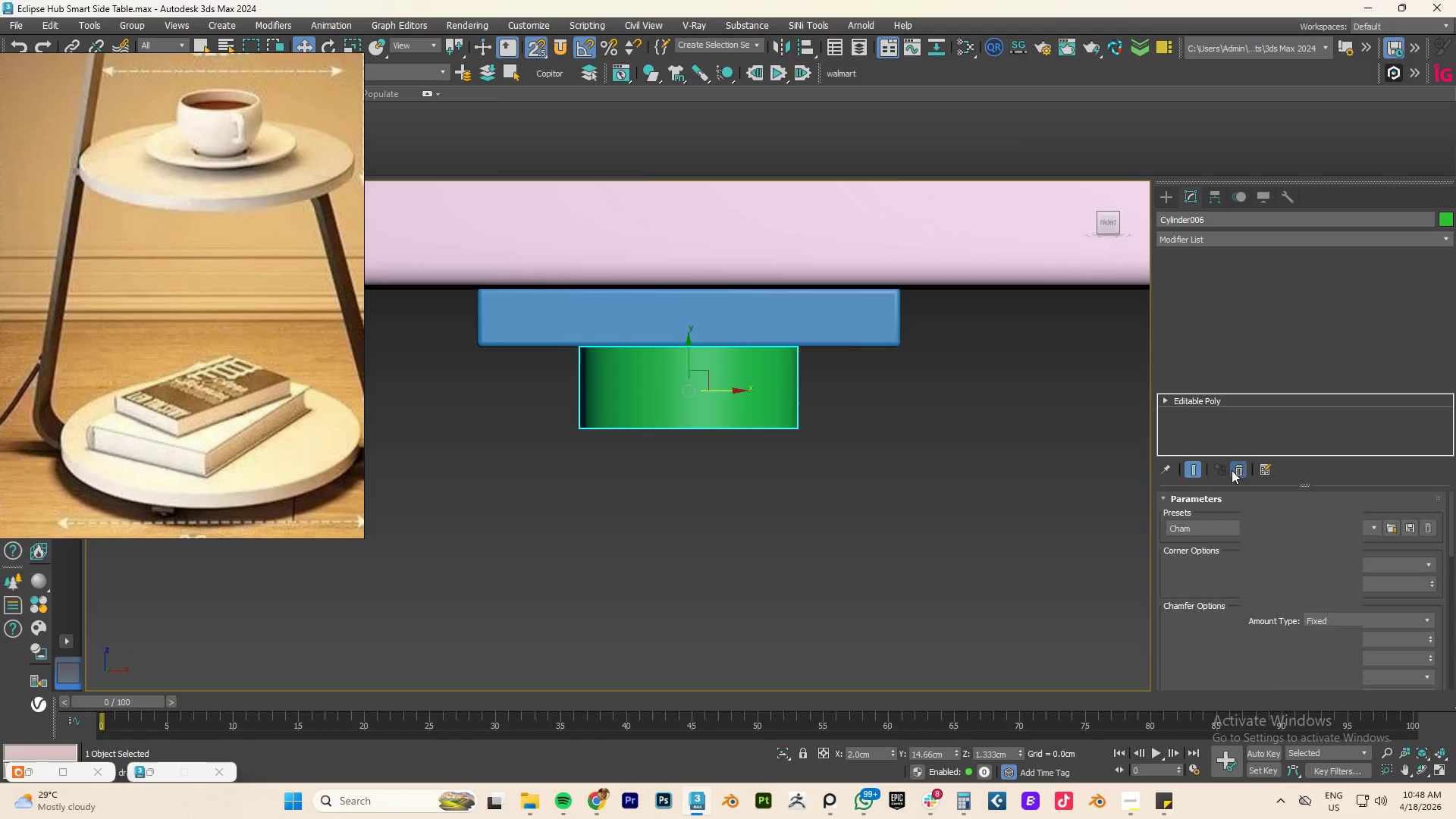 
key(F4)
 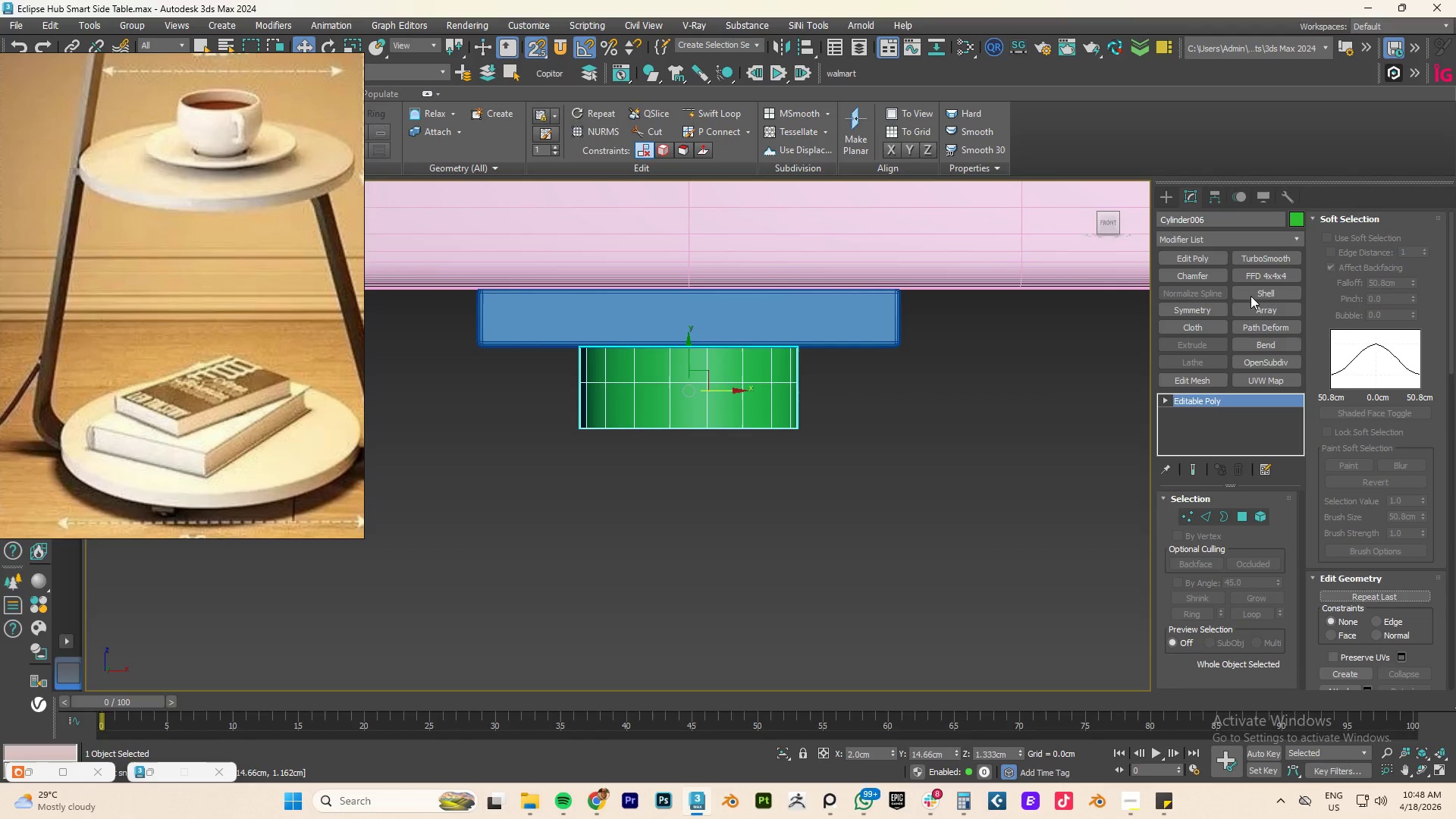 
left_click([1263, 261])
 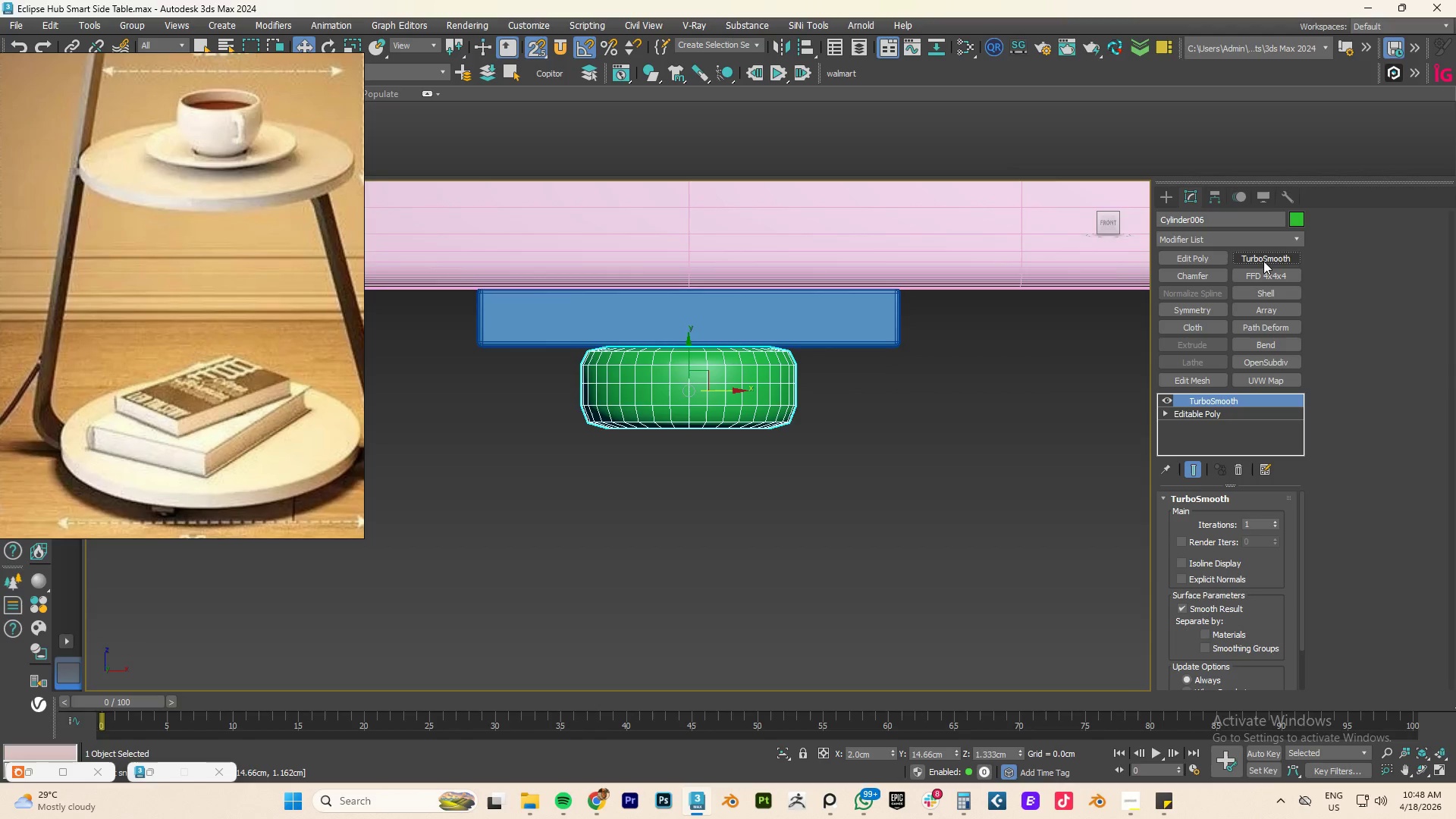 
key(Control+ControlLeft)
 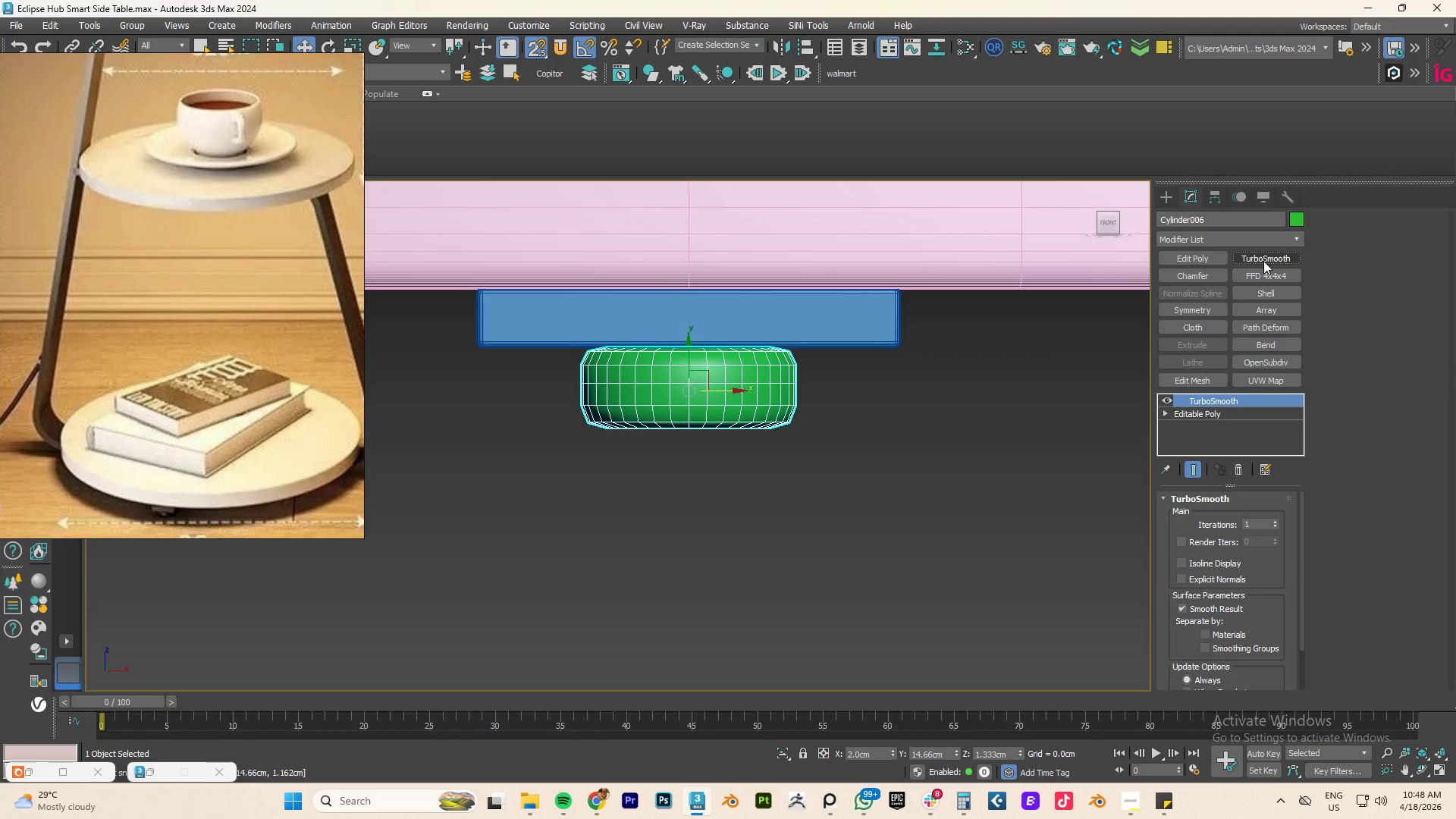 
key(Control+Z)
 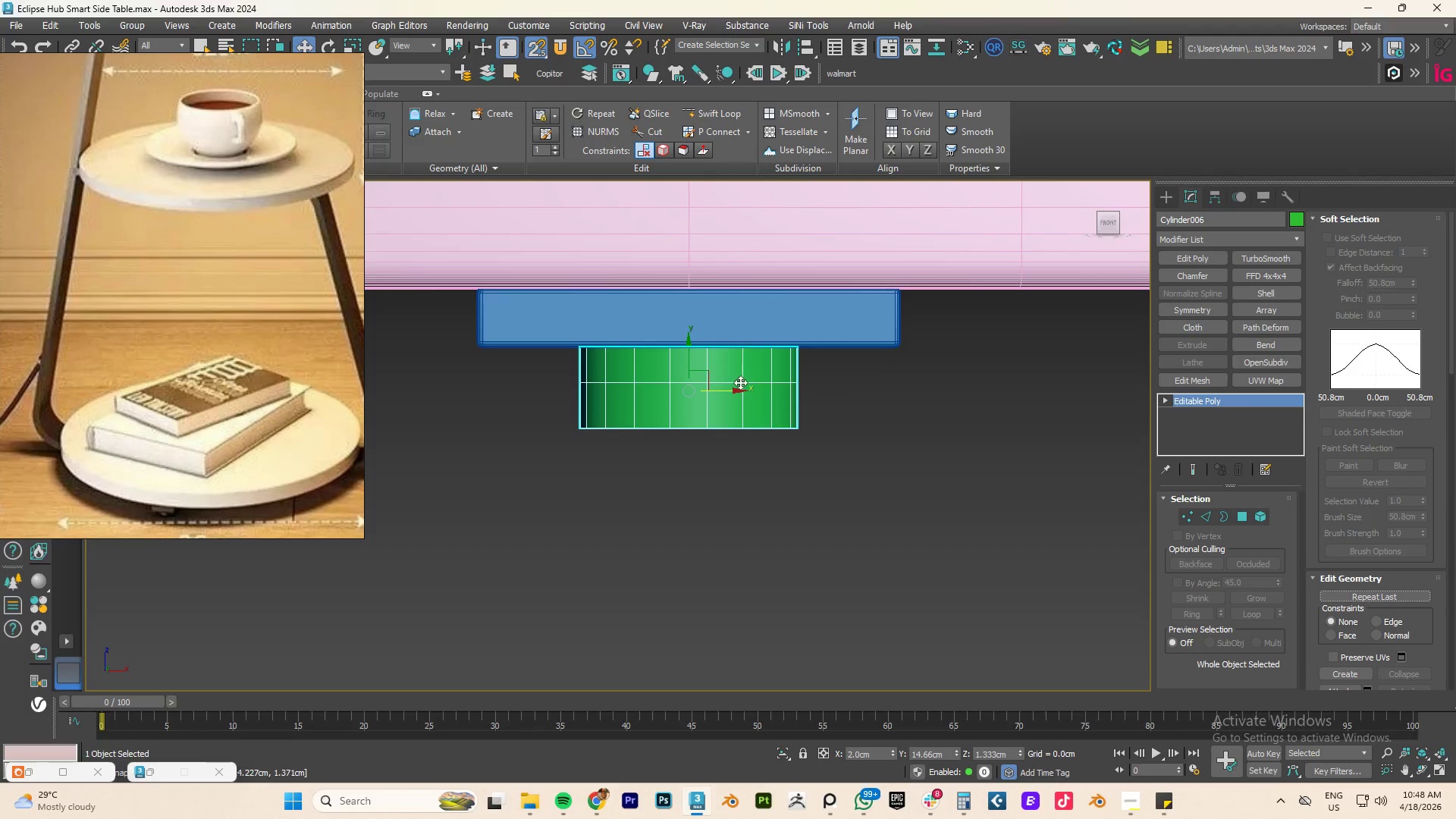 
key(Alt+Q)
 